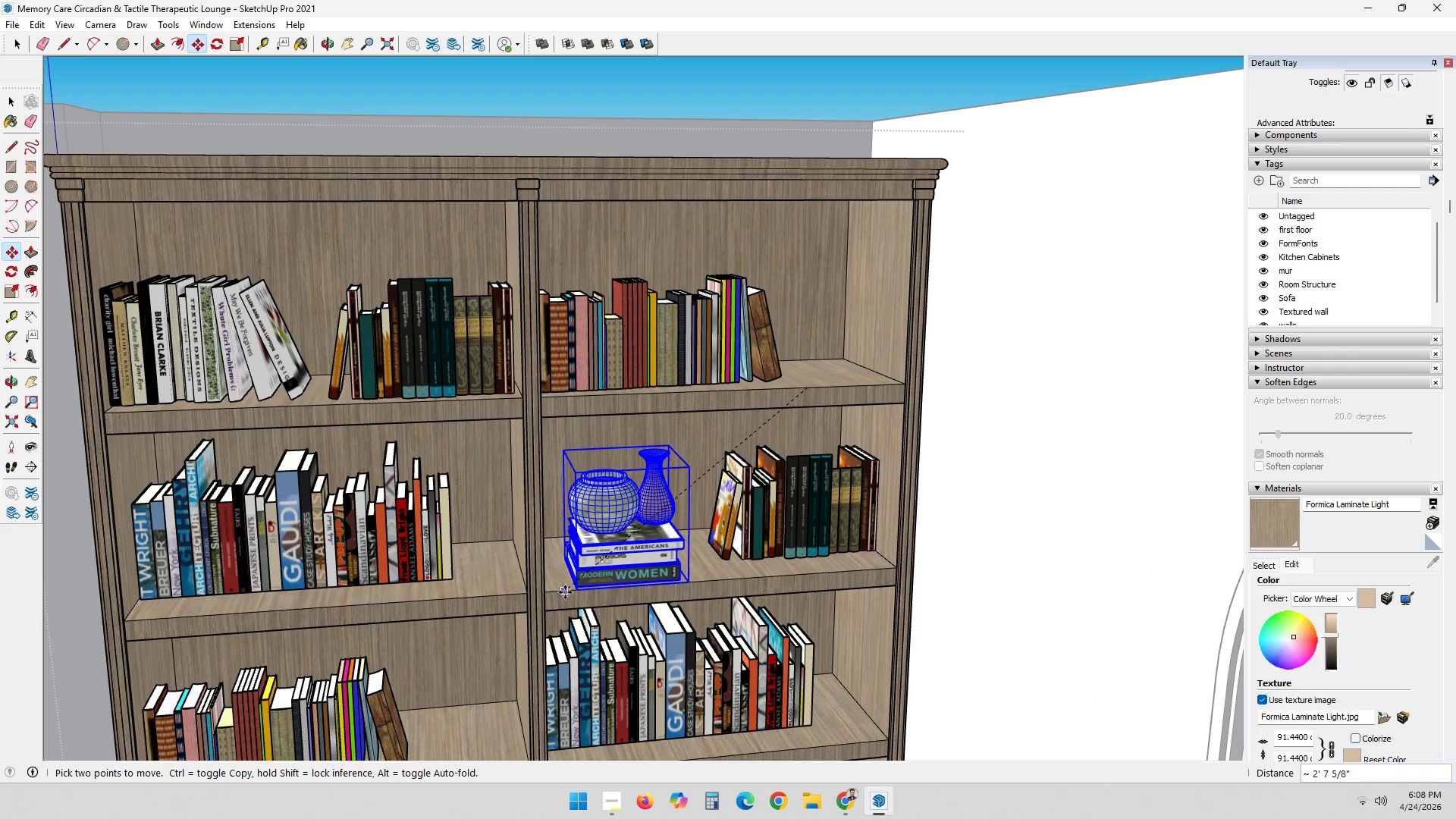 
left_click([563, 592])
 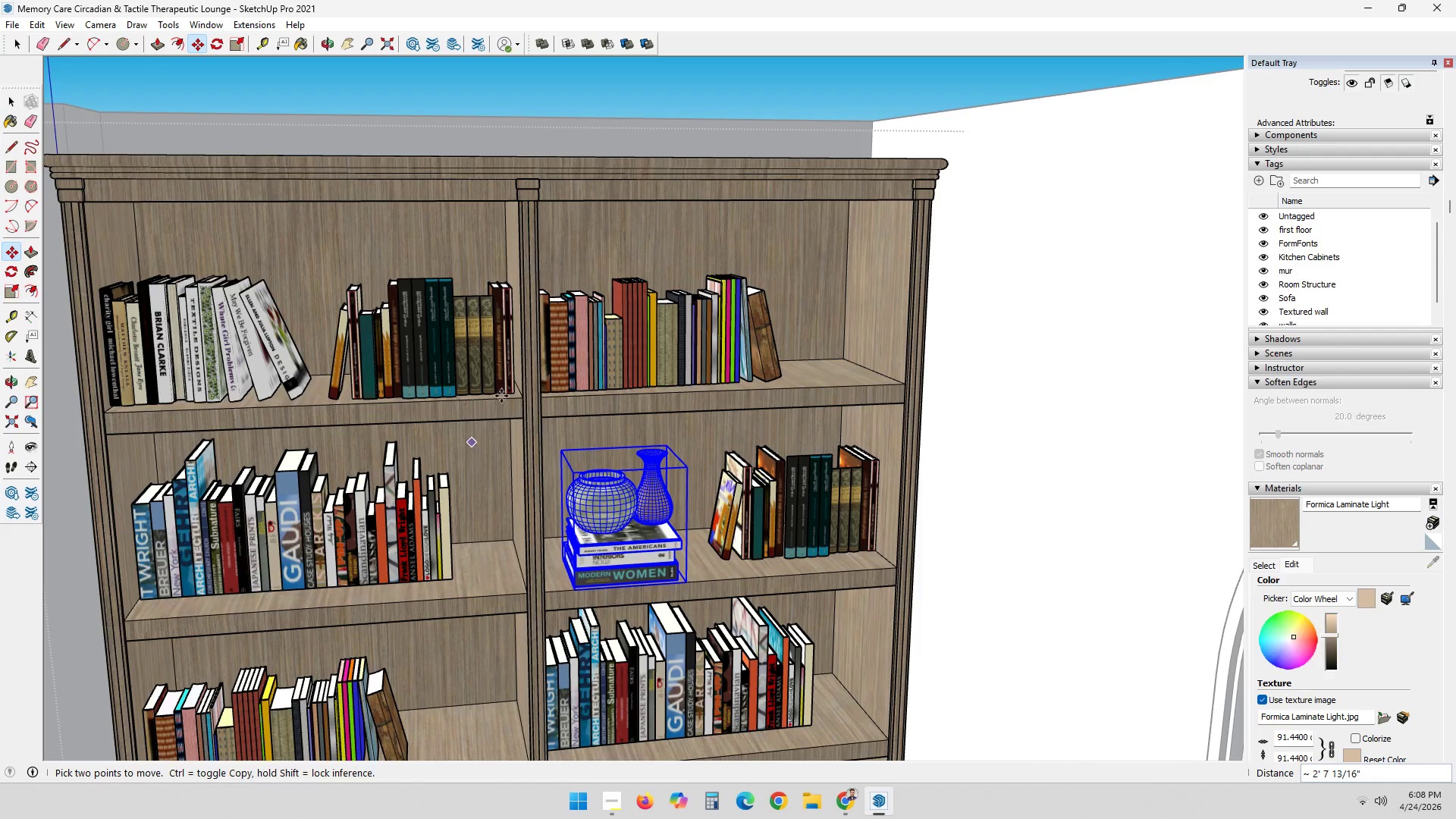 
scroll: coordinate [702, 444], scroll_direction: down, amount: 8.0
 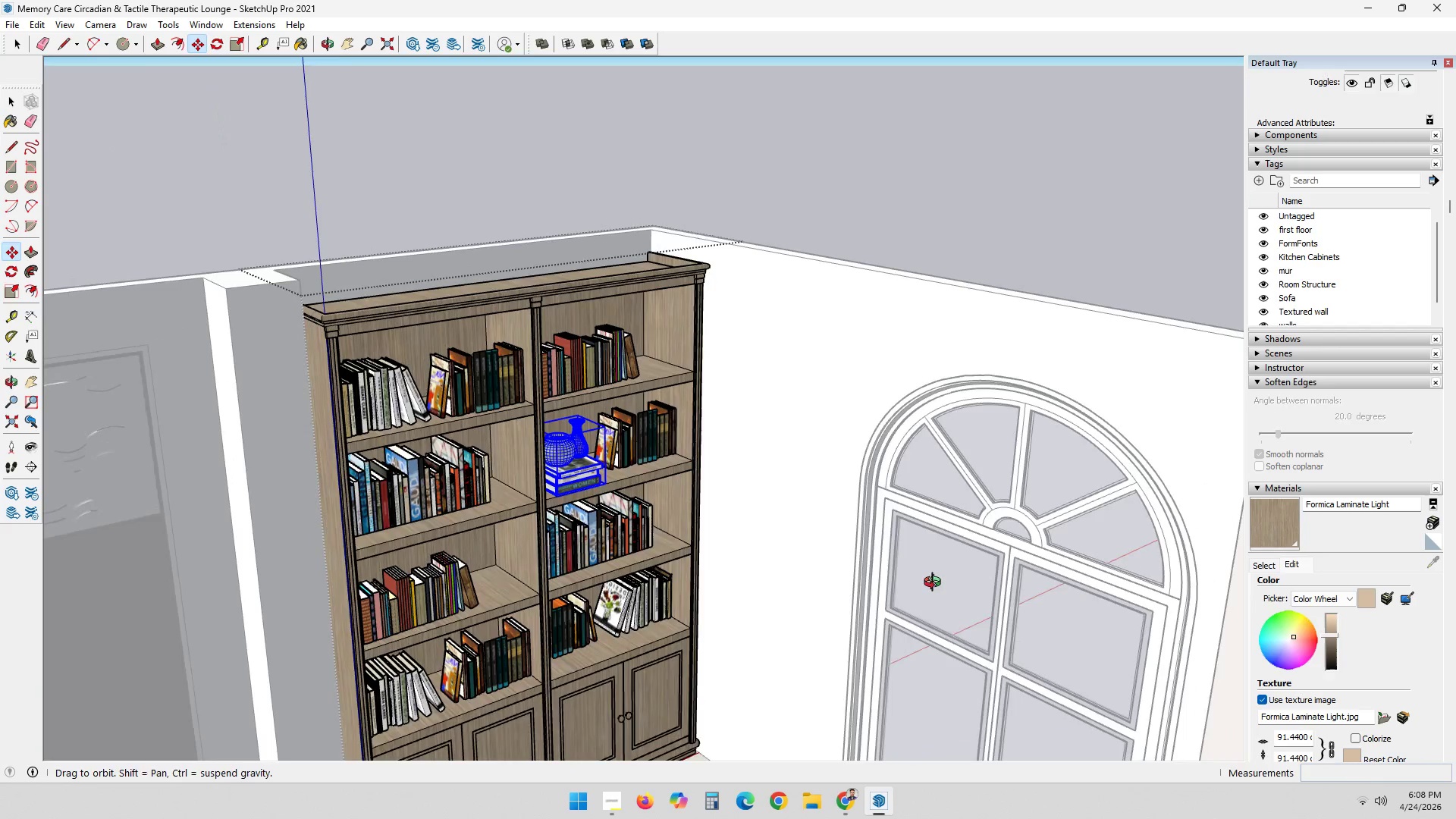 
scroll: coordinate [603, 482], scroll_direction: up, amount: 15.0
 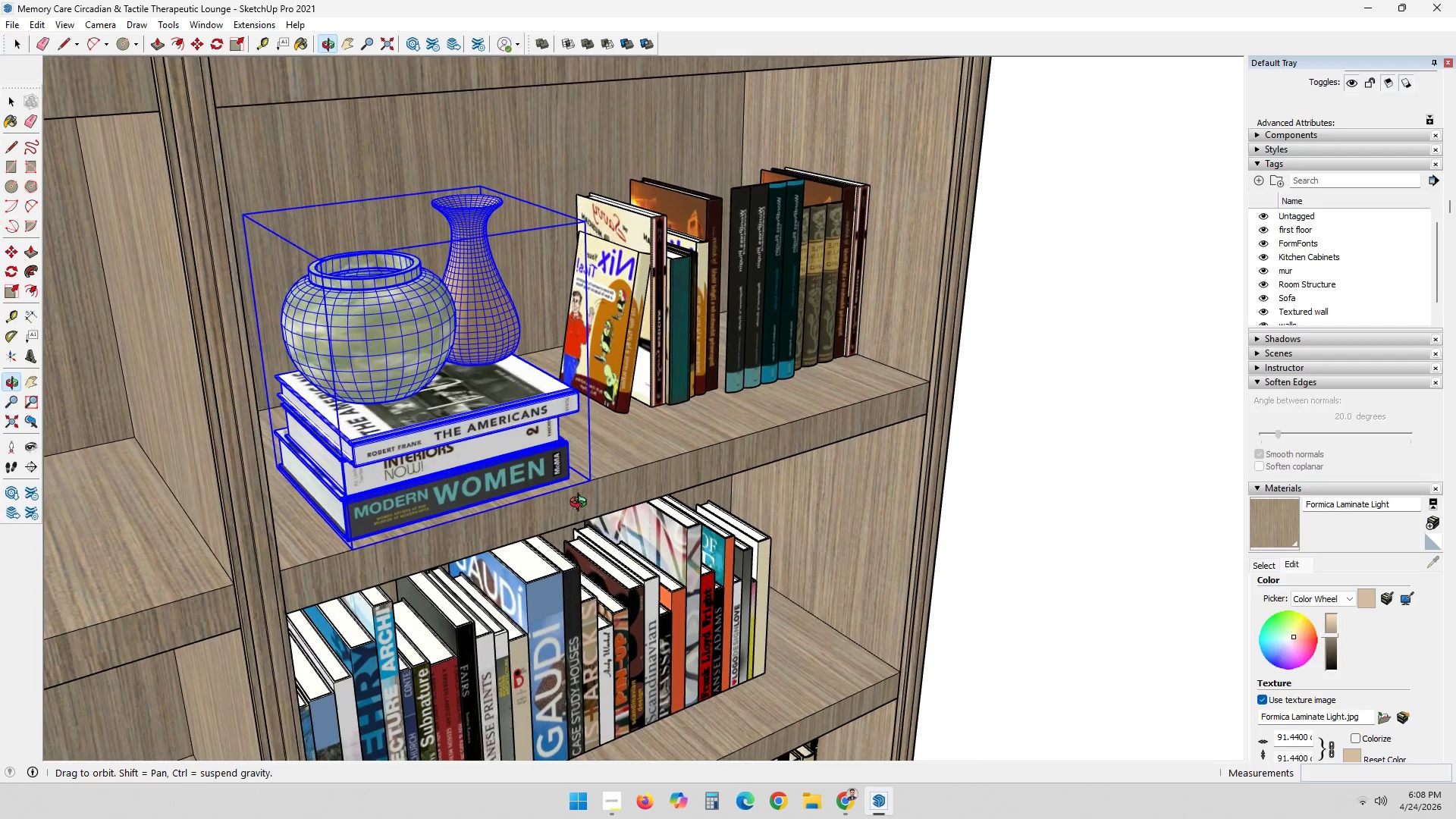 
left_click([597, 478])
 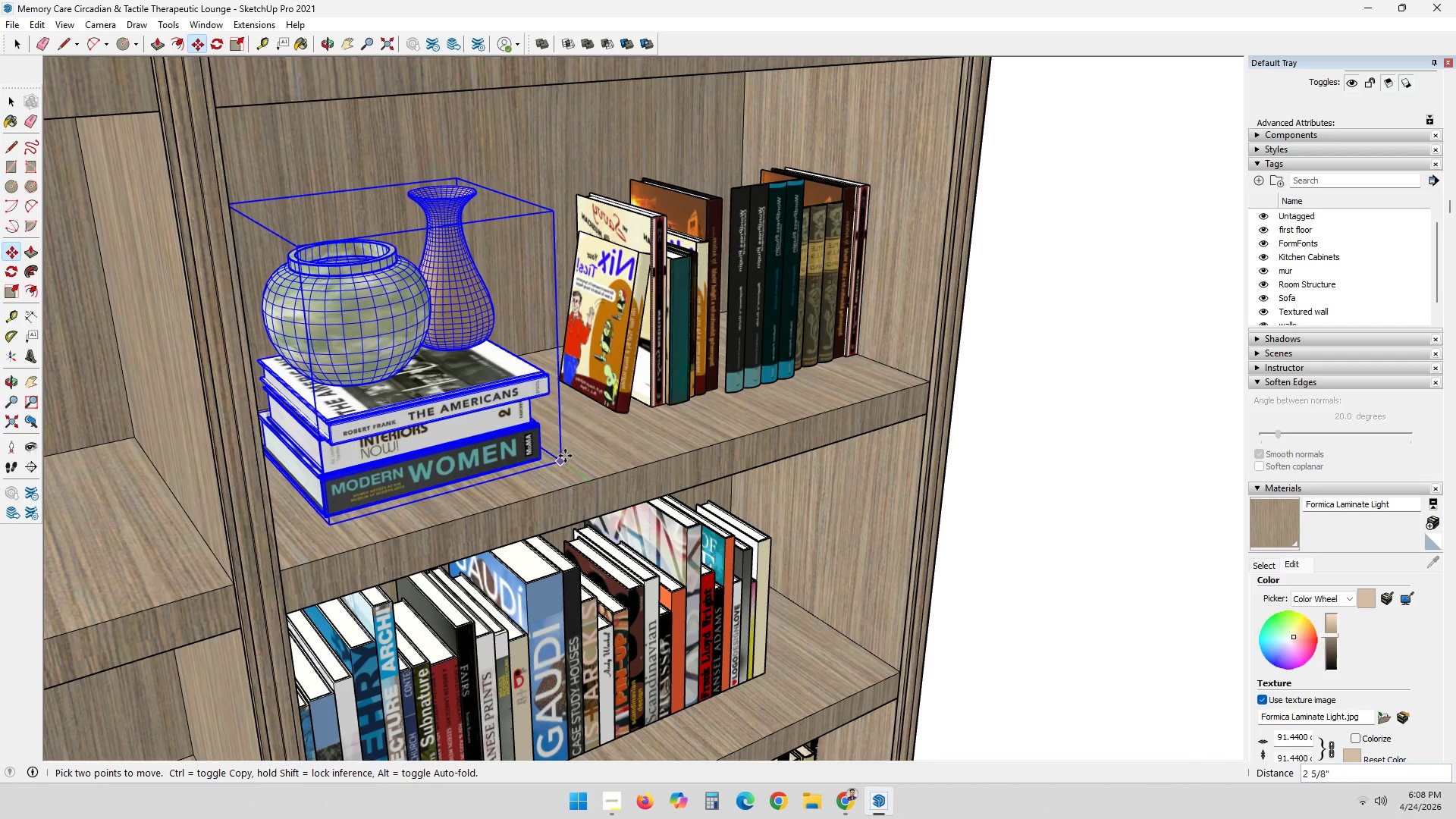 
left_click([565, 456])
 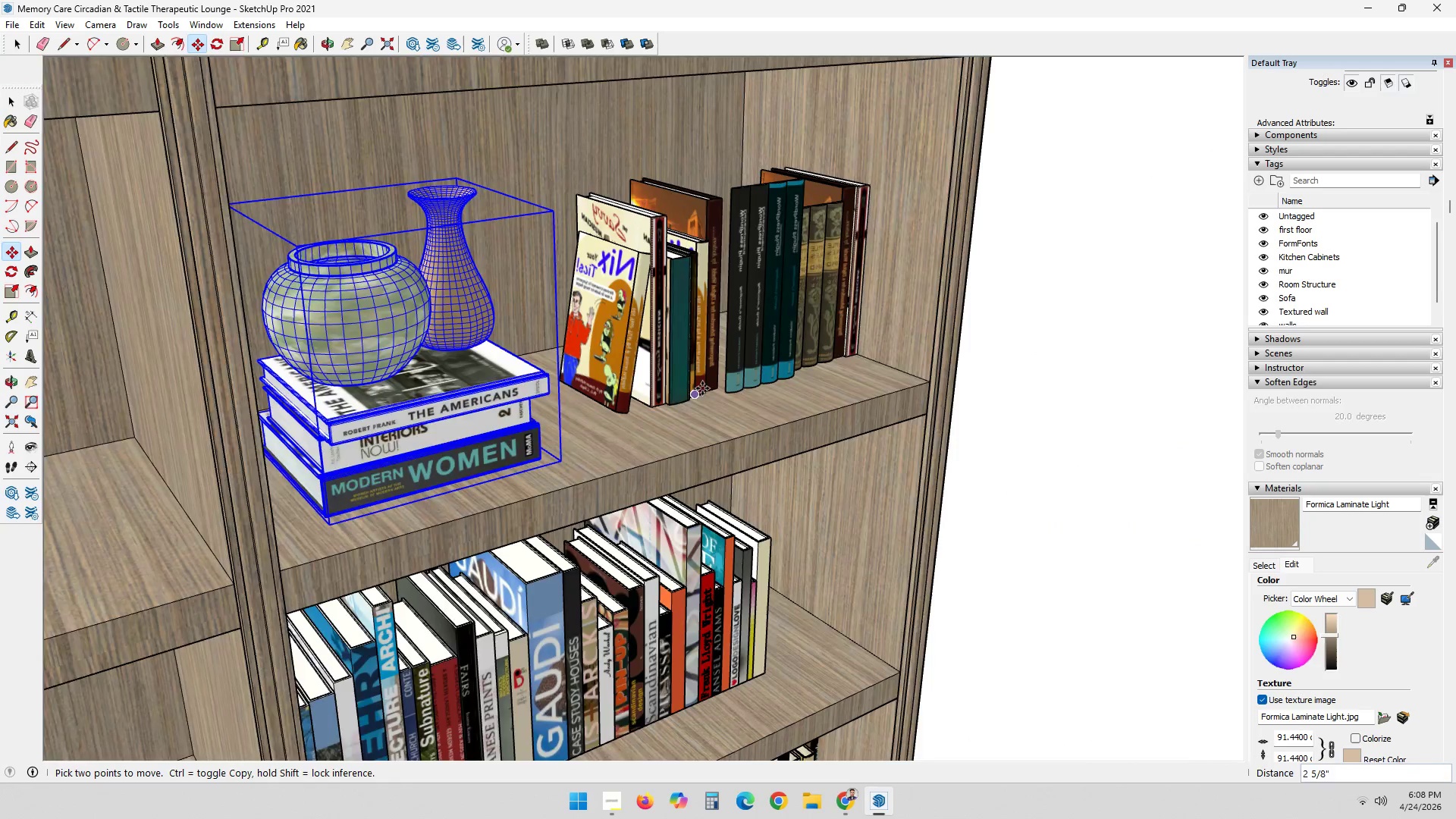 
key(Space)
 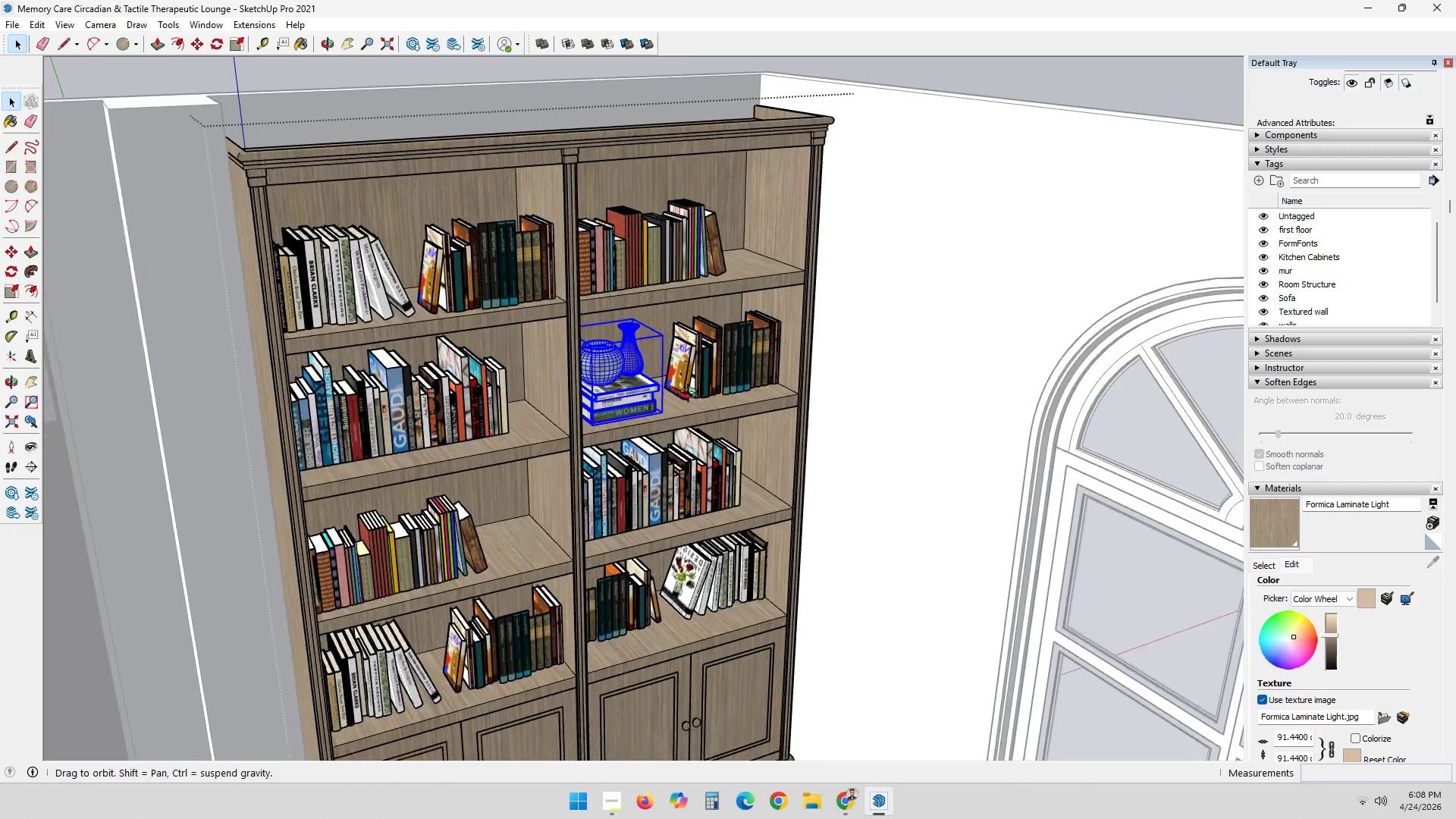 
scroll: coordinate [677, 393], scroll_direction: down, amount: 13.0
 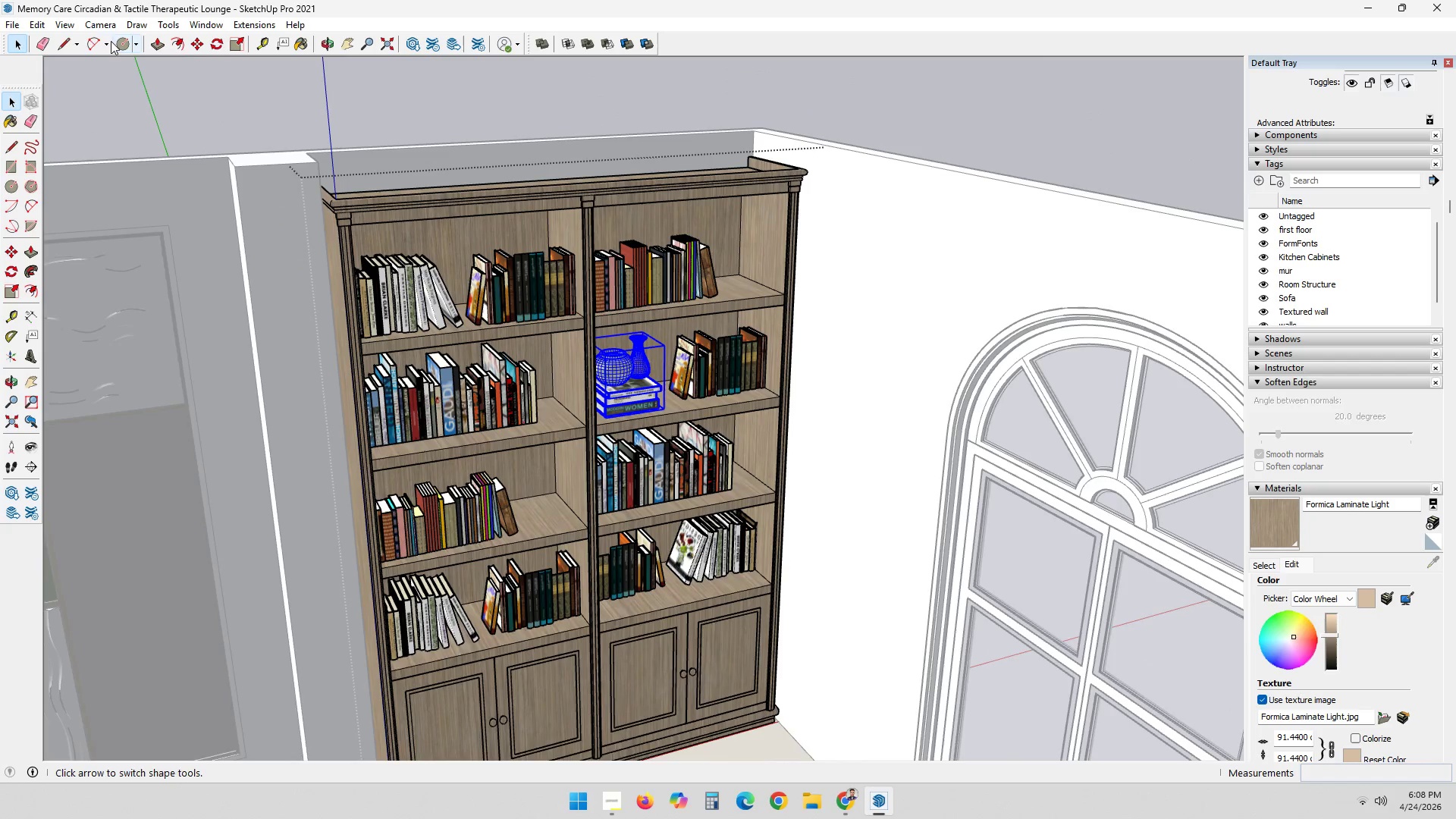 
left_click([14, 21])
 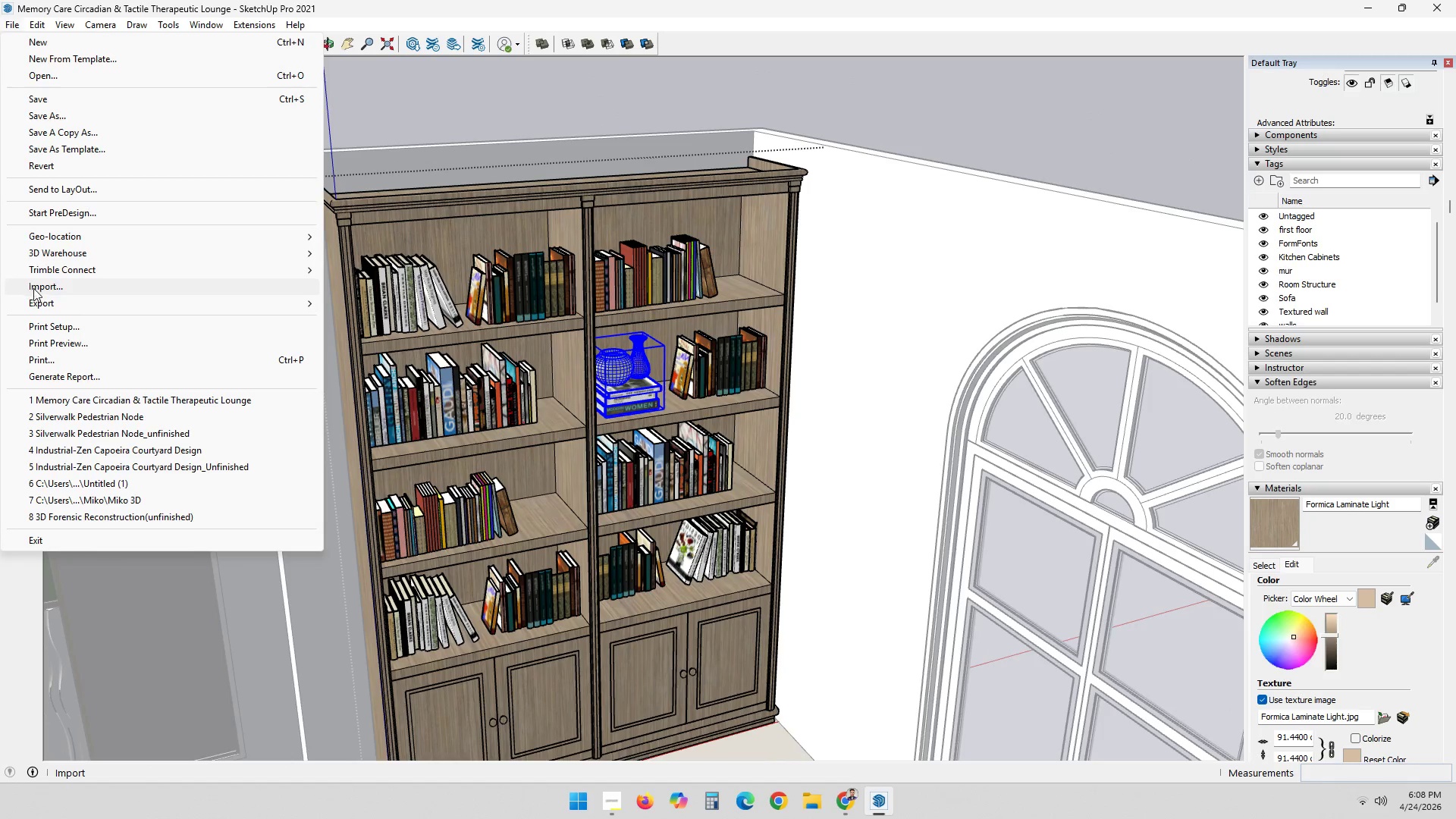 
left_click([33, 289])
 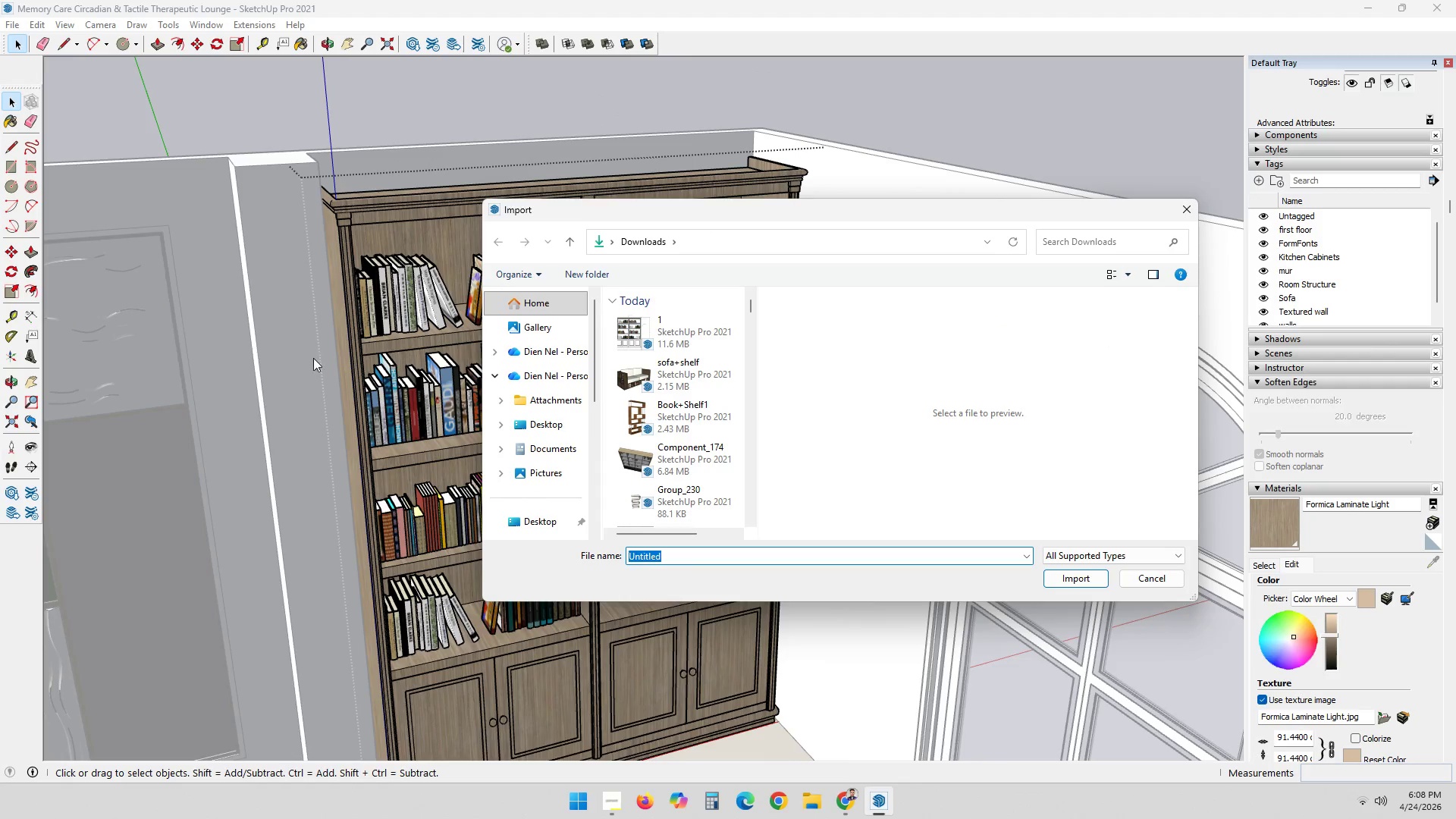 
scroll: coordinate [677, 394], scroll_direction: down, amount: 8.0
 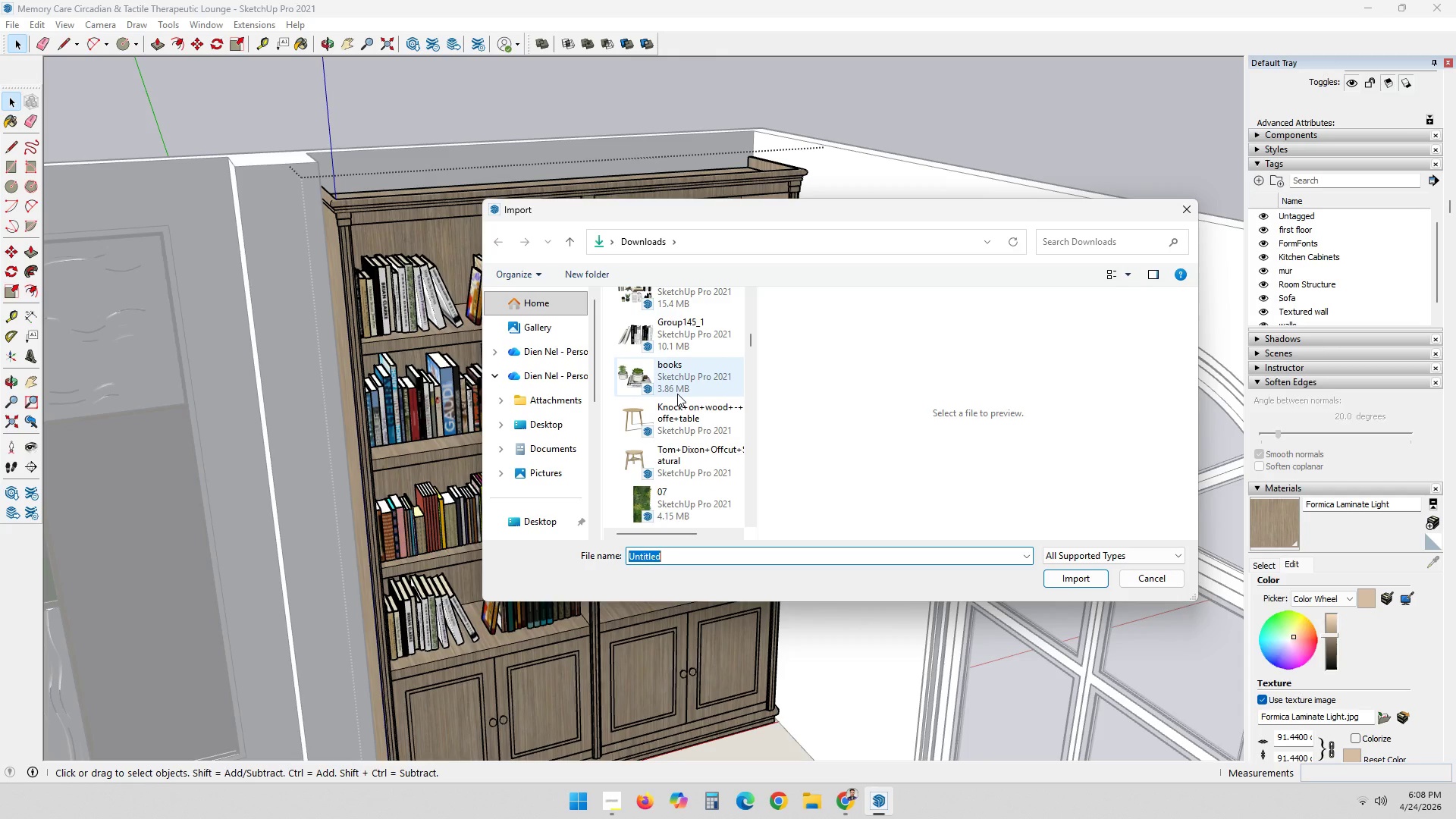 
scroll: coordinate [687, 398], scroll_direction: up, amount: 2.0
 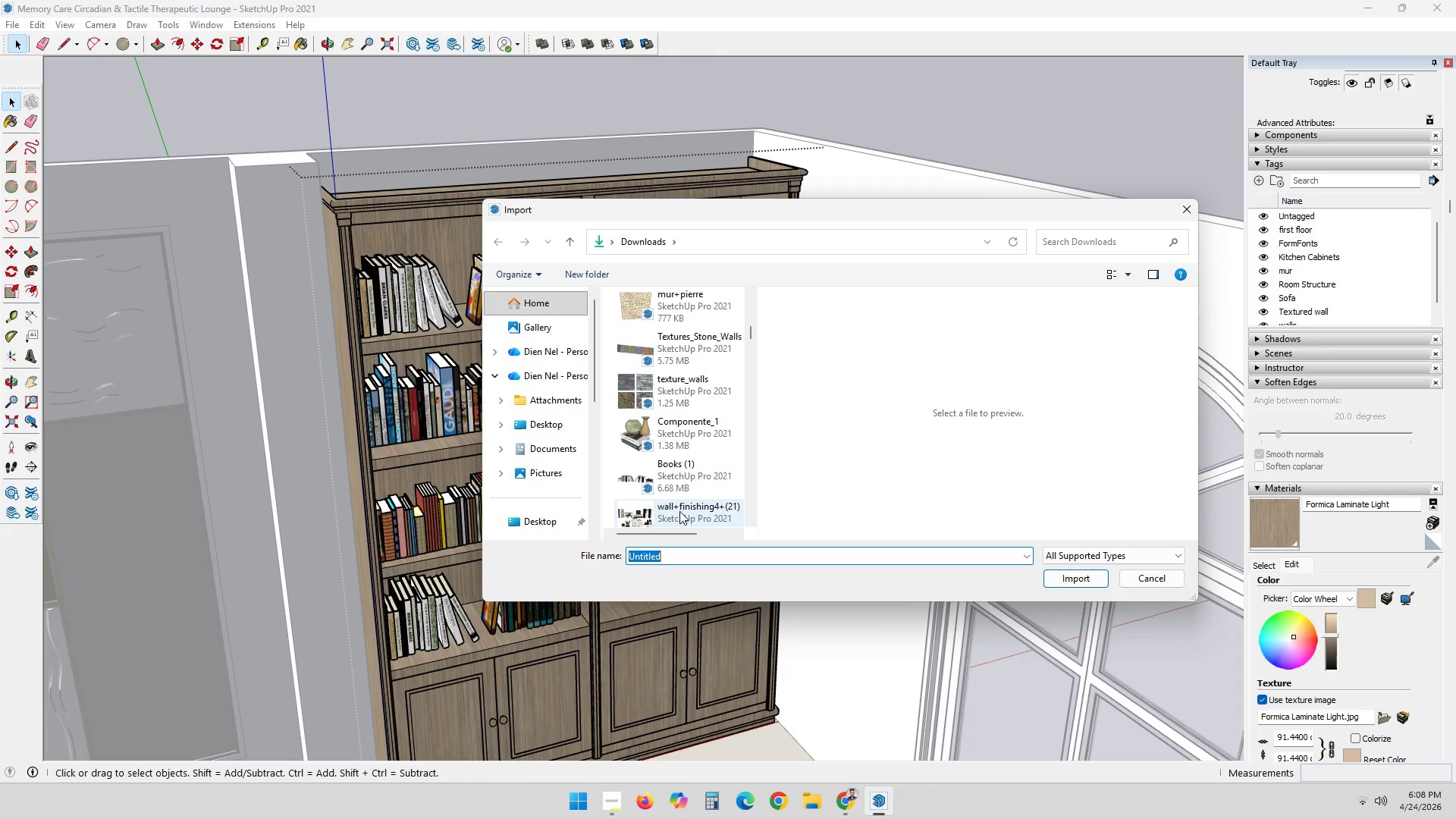 
double_click([679, 513])
 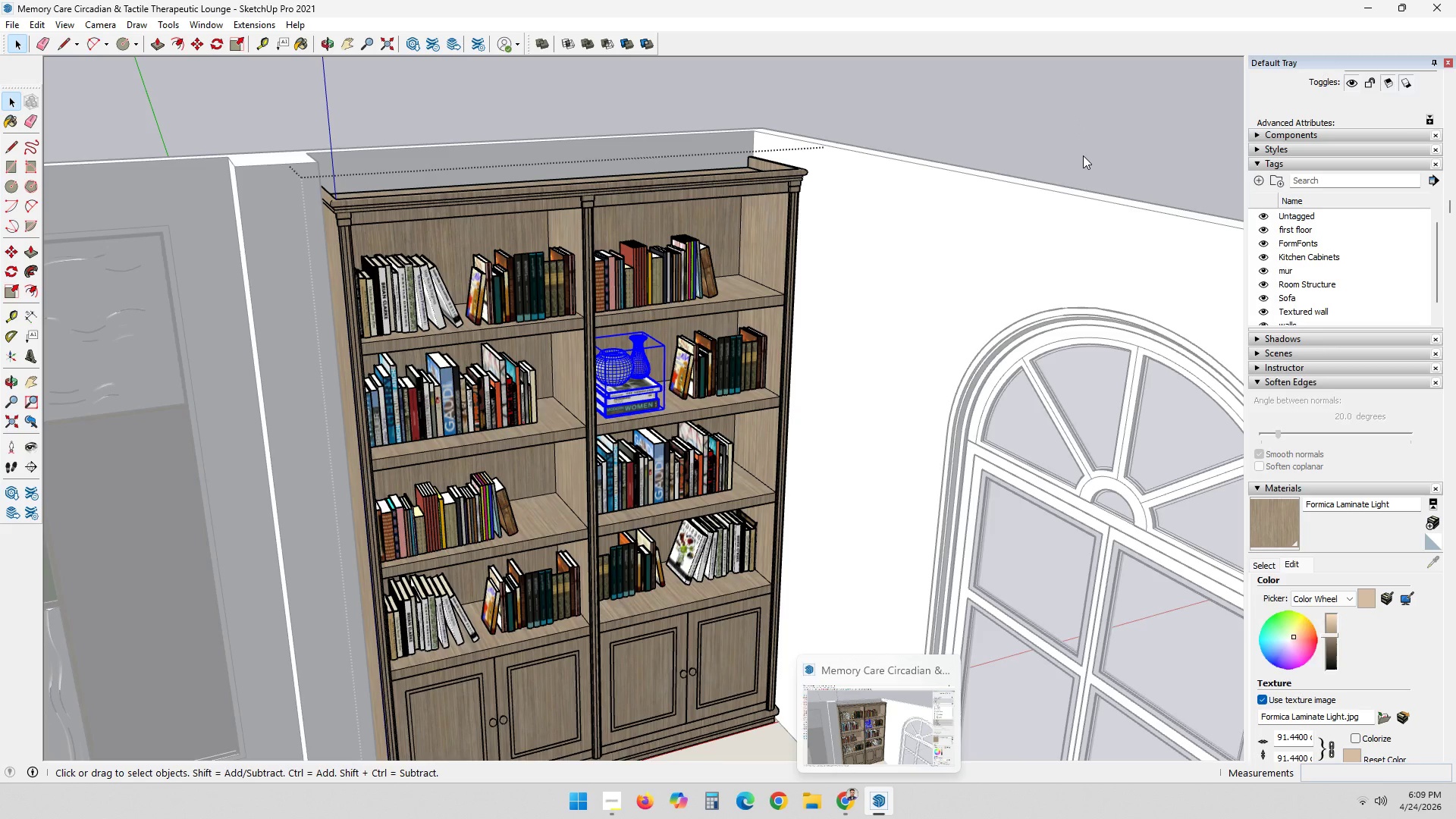 
wait(50.81)
 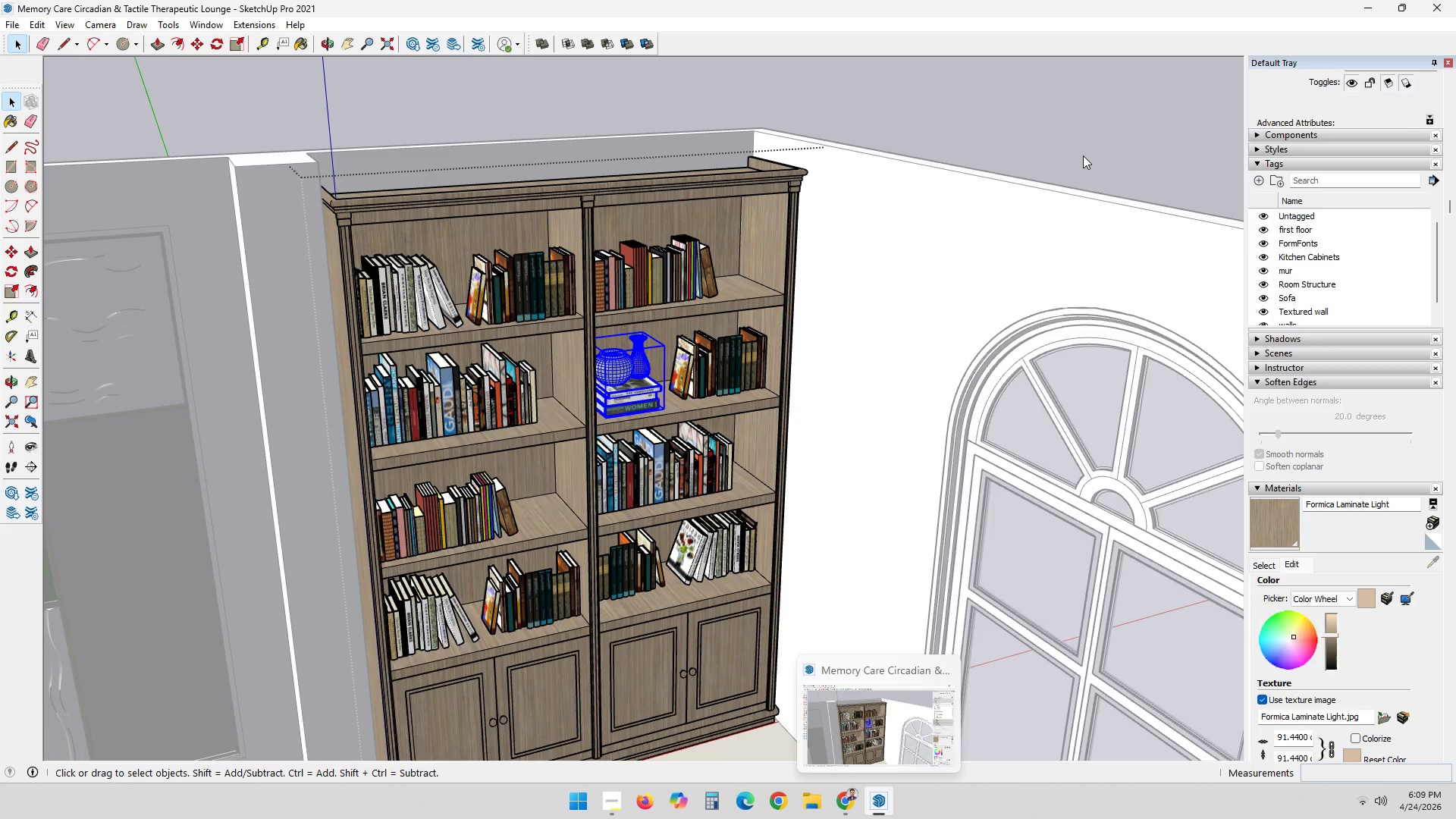 
scroll: coordinate [651, 596], scroll_direction: up, amount: 4.0
 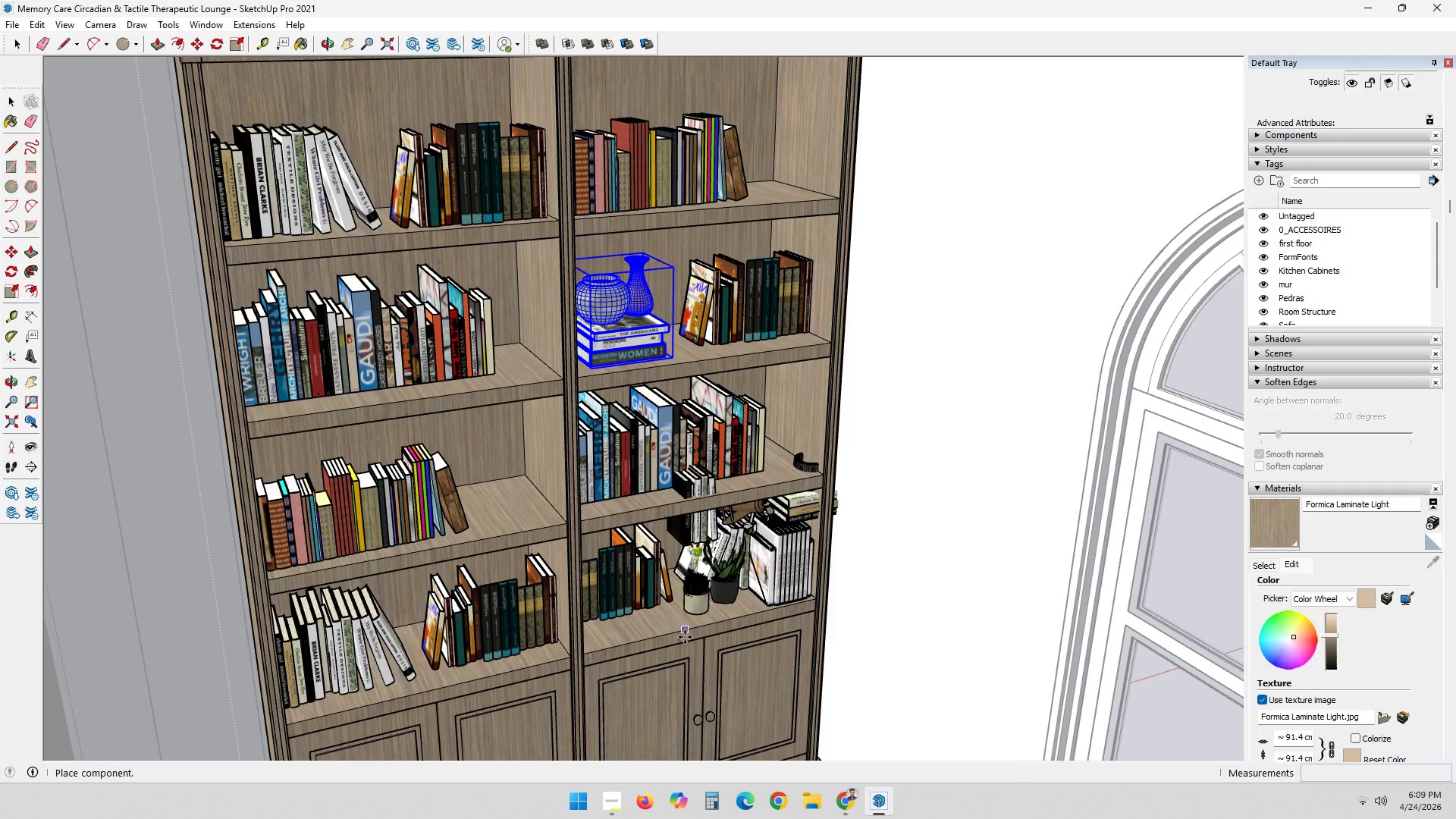 
scroll: coordinate [686, 678], scroll_direction: down, amount: 7.0
 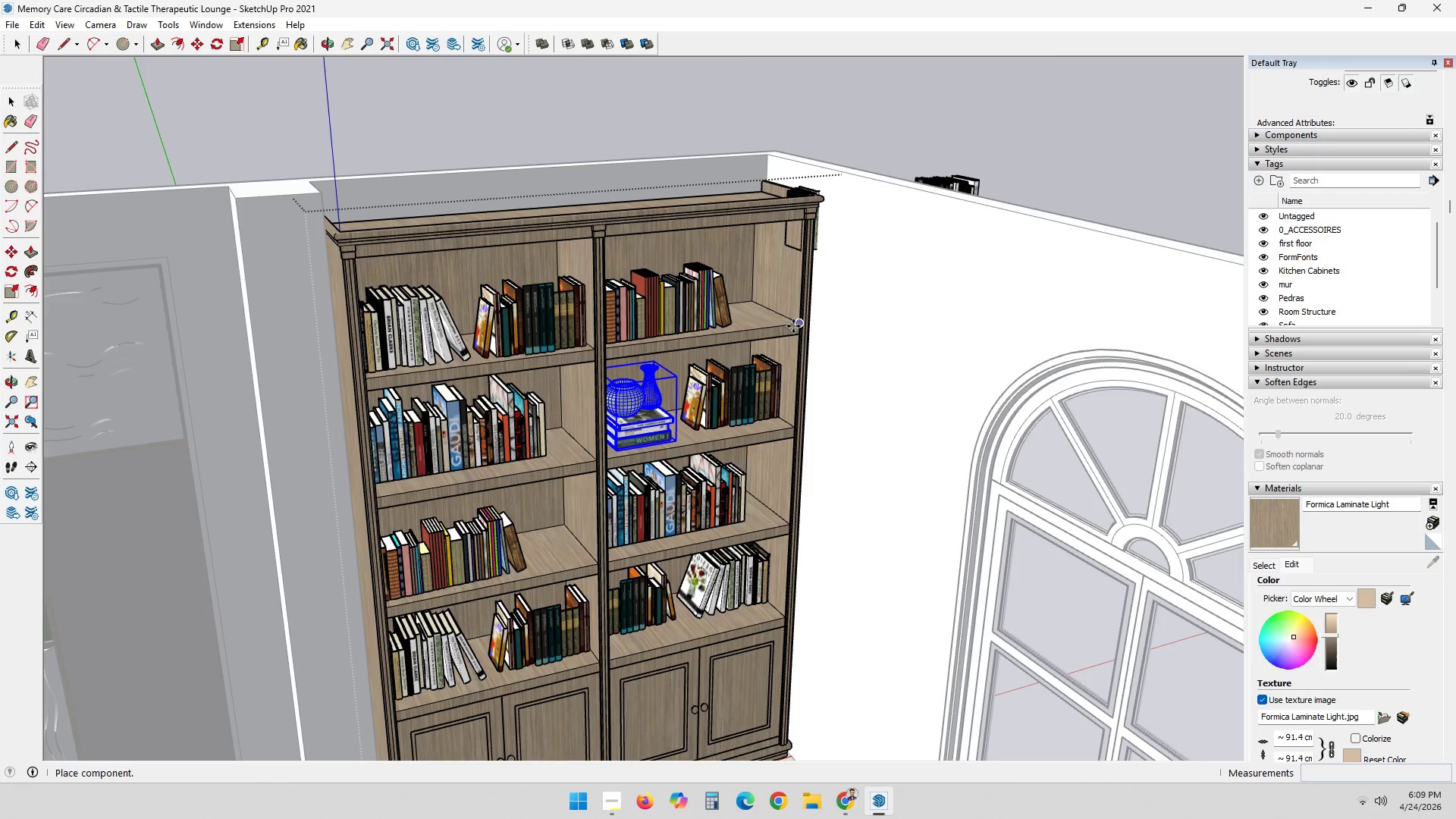 
wait(6.09)
 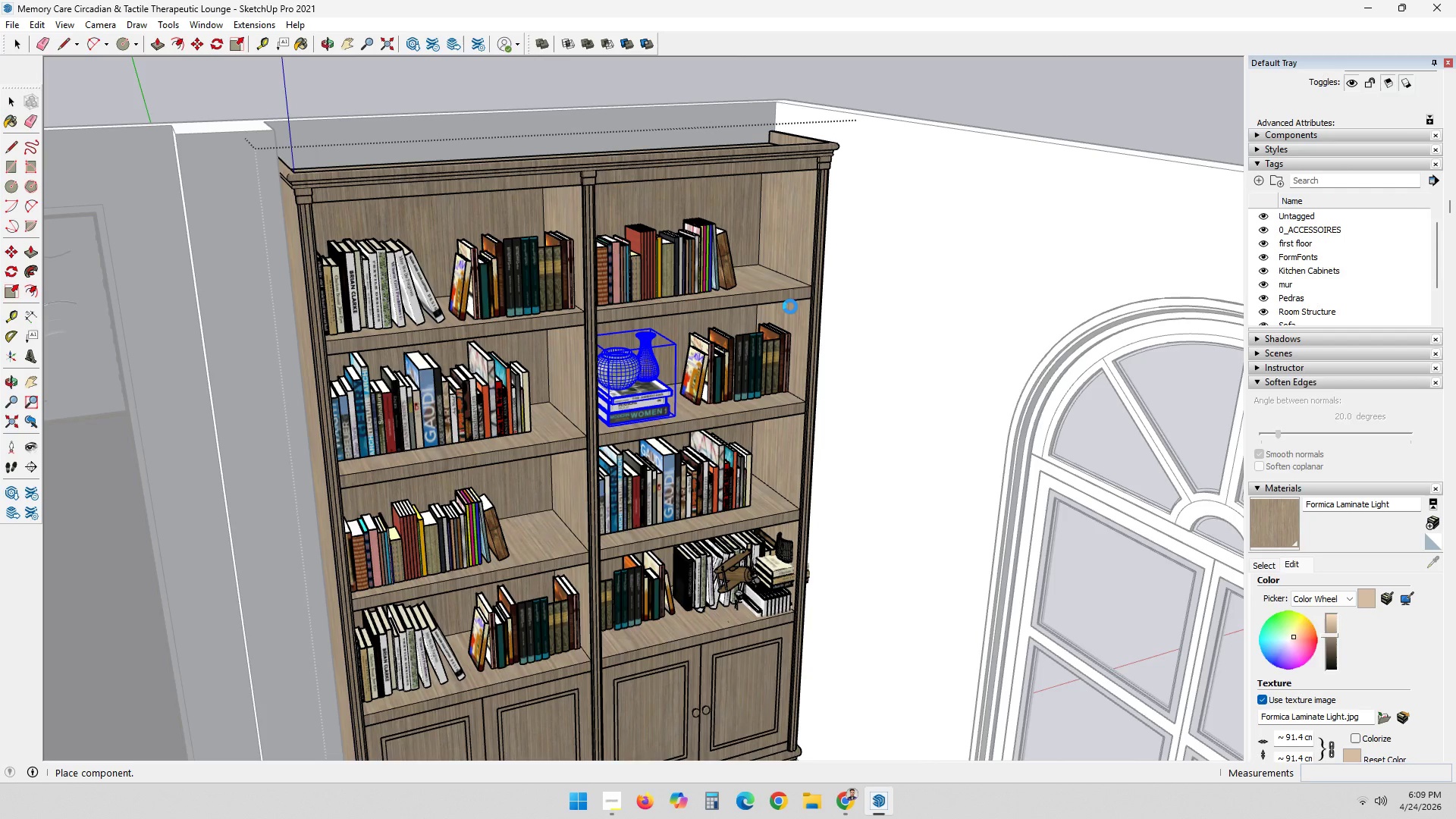 
left_click([864, 180])
 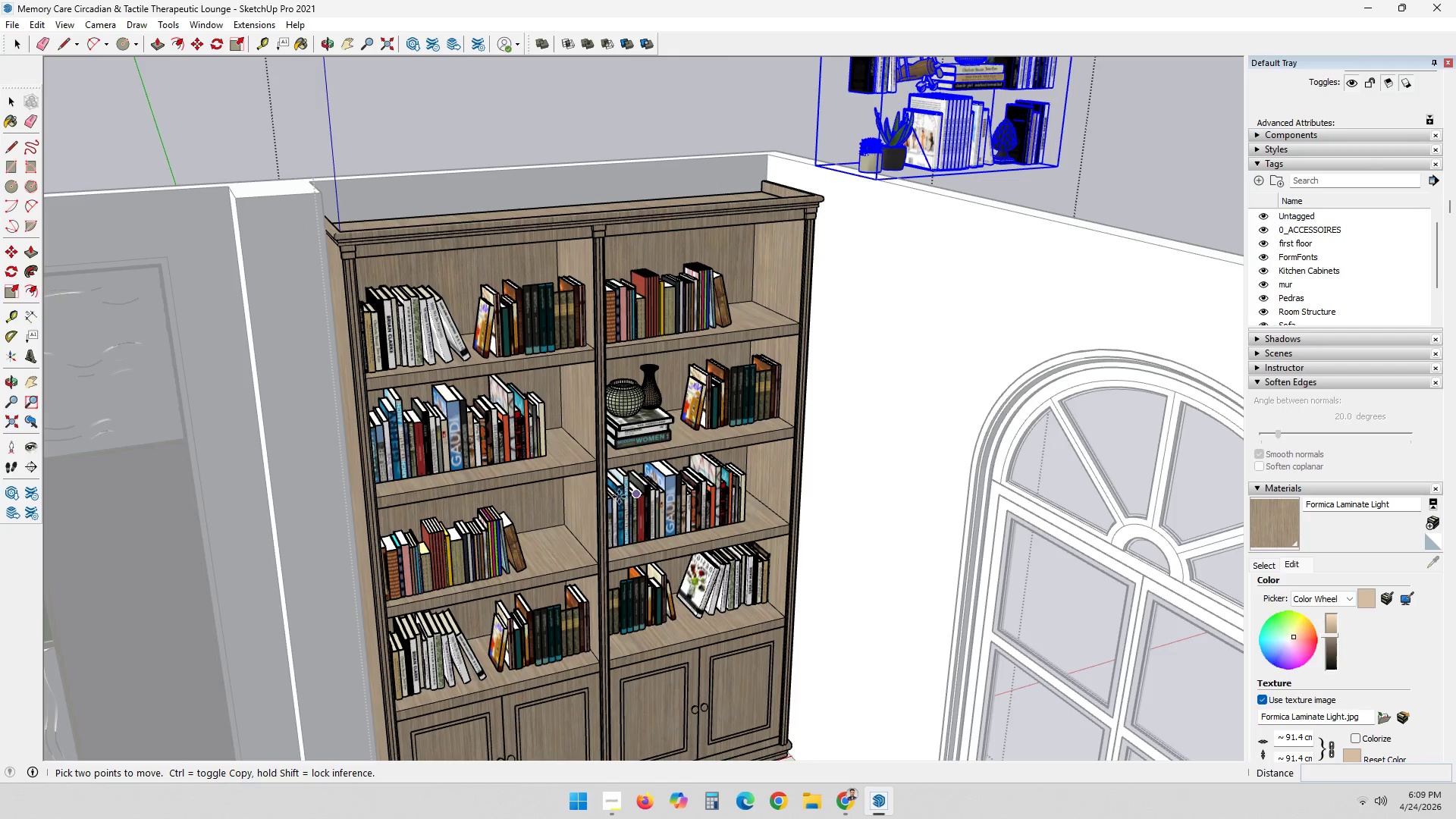 
key(Space)
 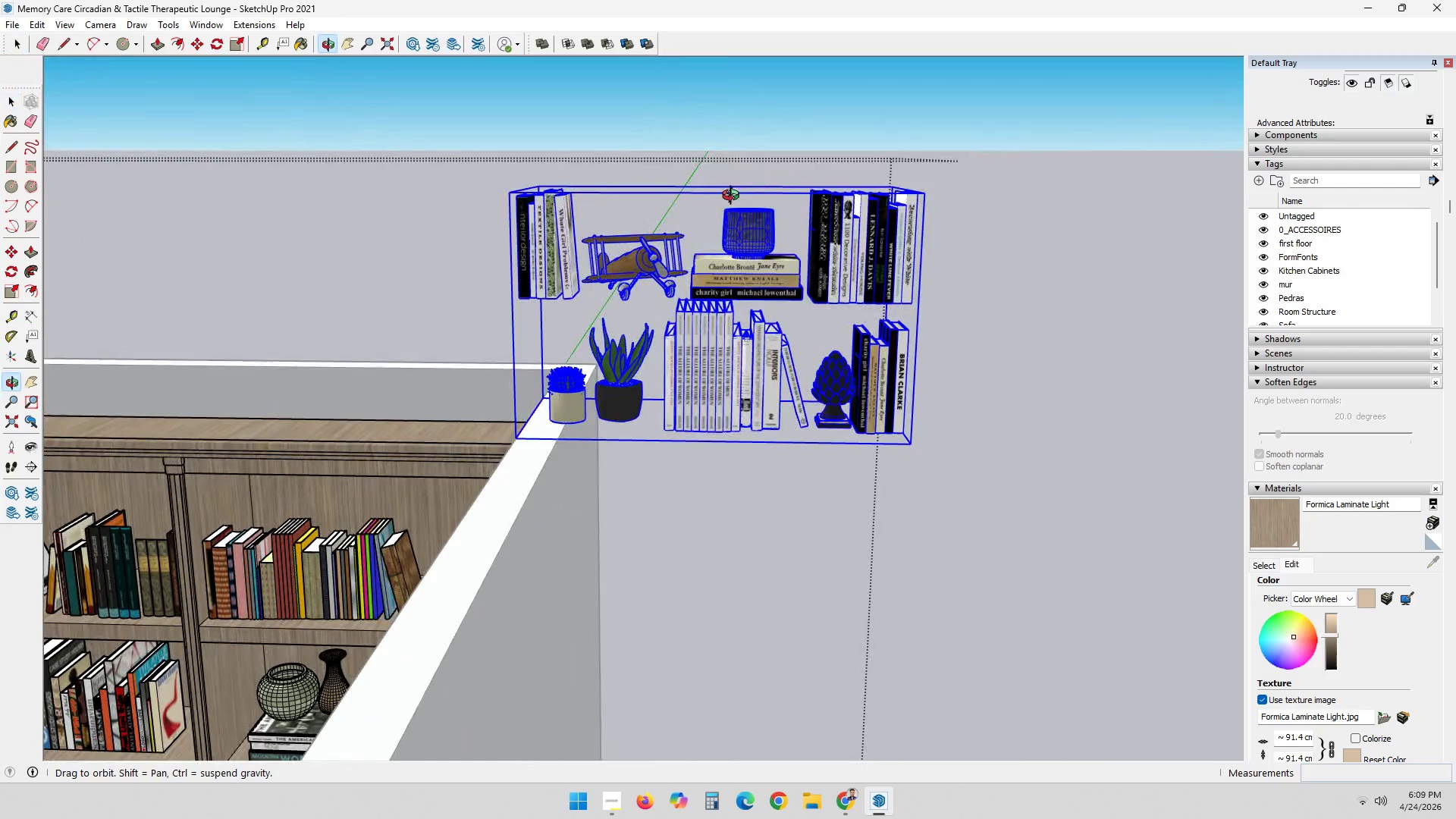 
scroll: coordinate [940, 267], scroll_direction: up, amount: 10.0
 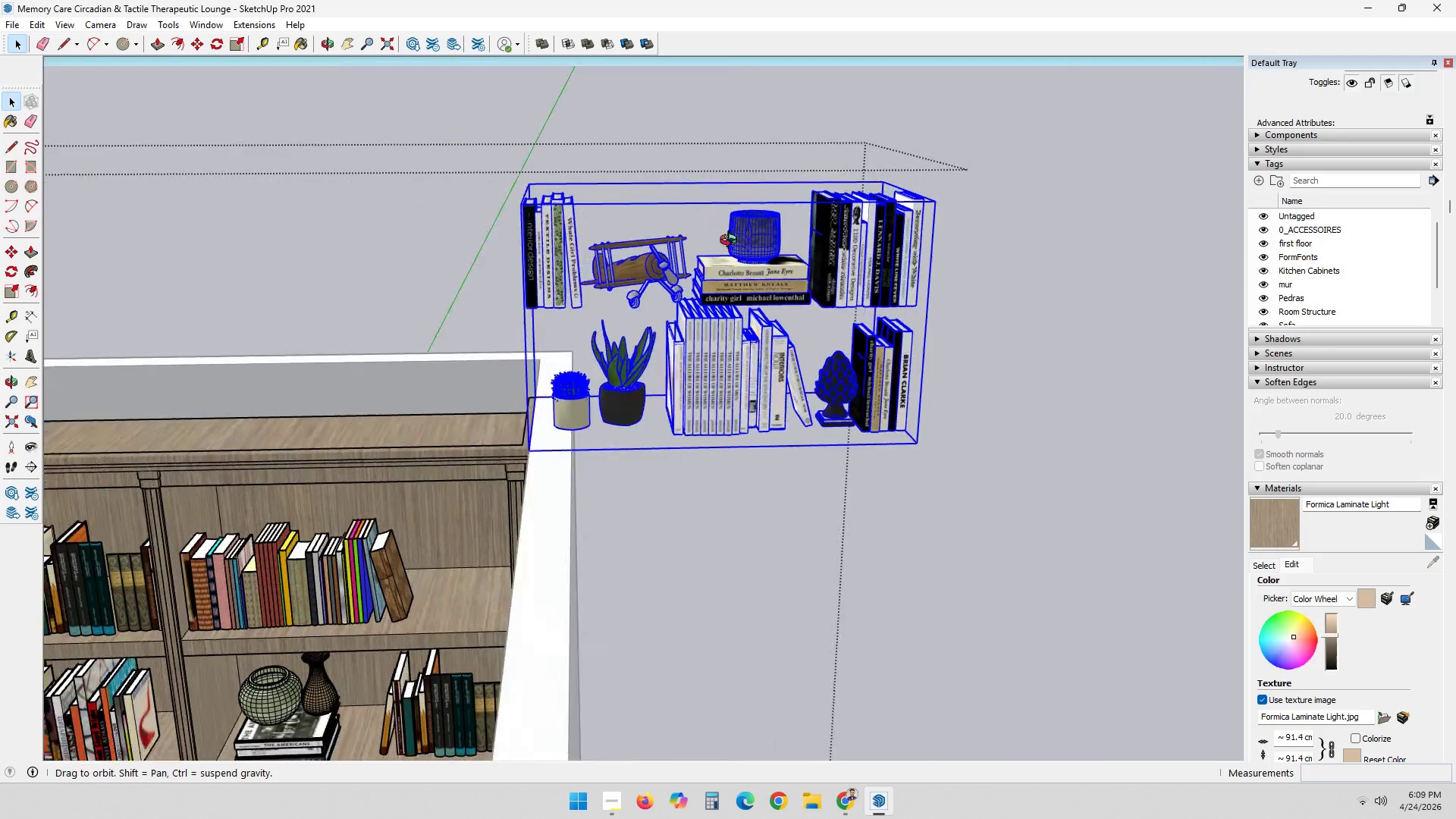 
scroll: coordinate [821, 185], scroll_direction: down, amount: 3.0
 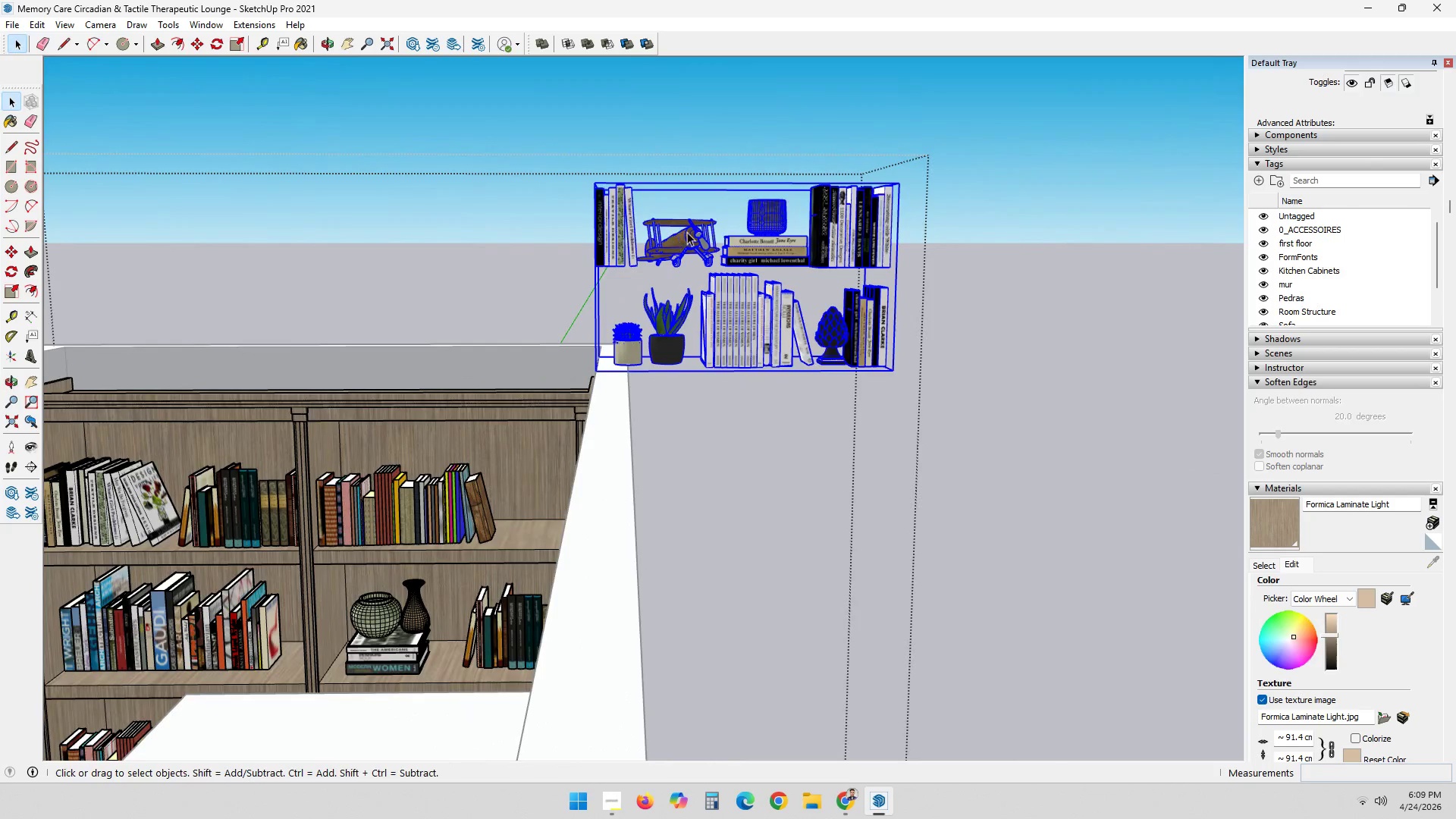 
double_click([688, 231])
 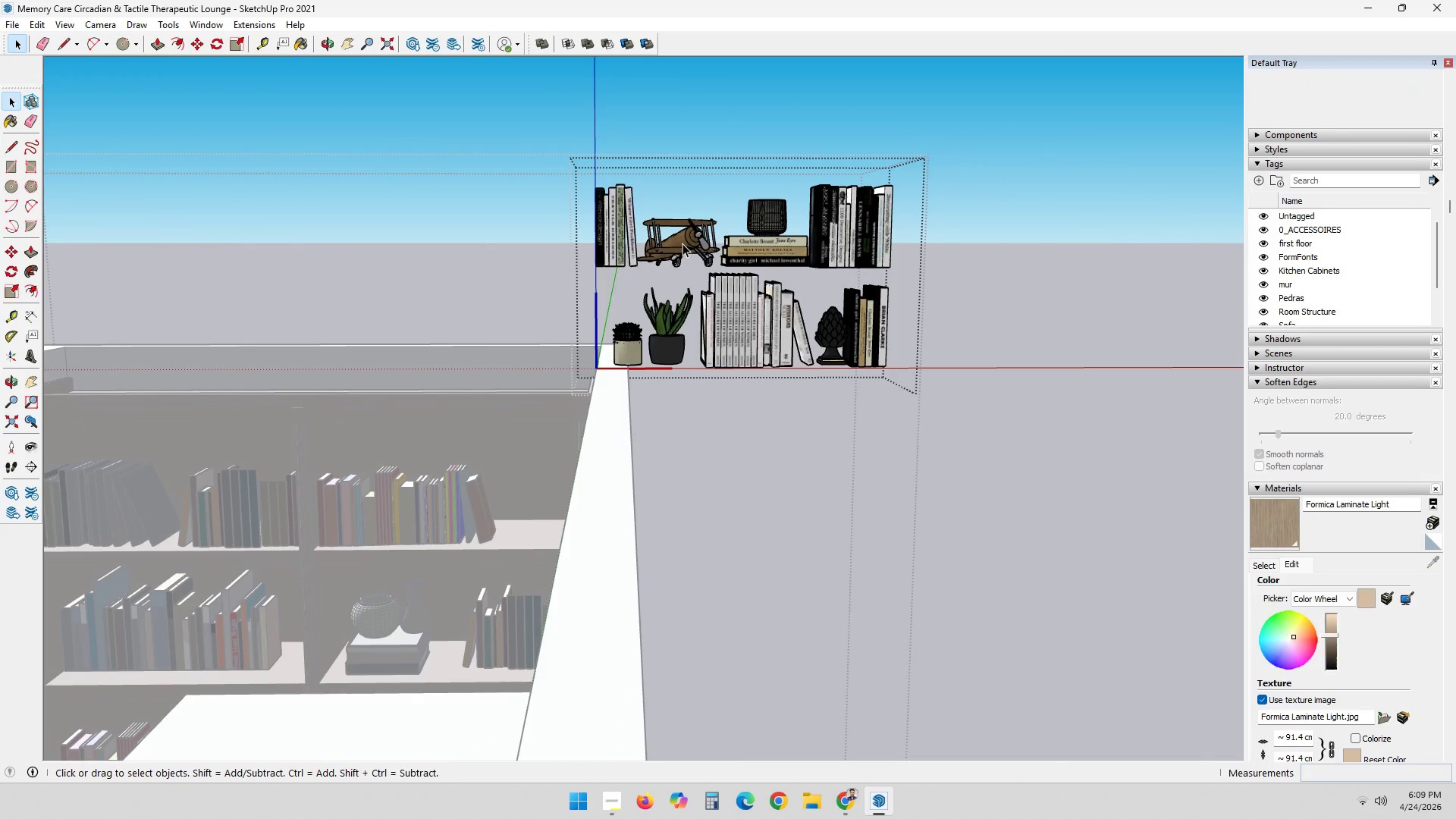 
left_click([682, 243])
 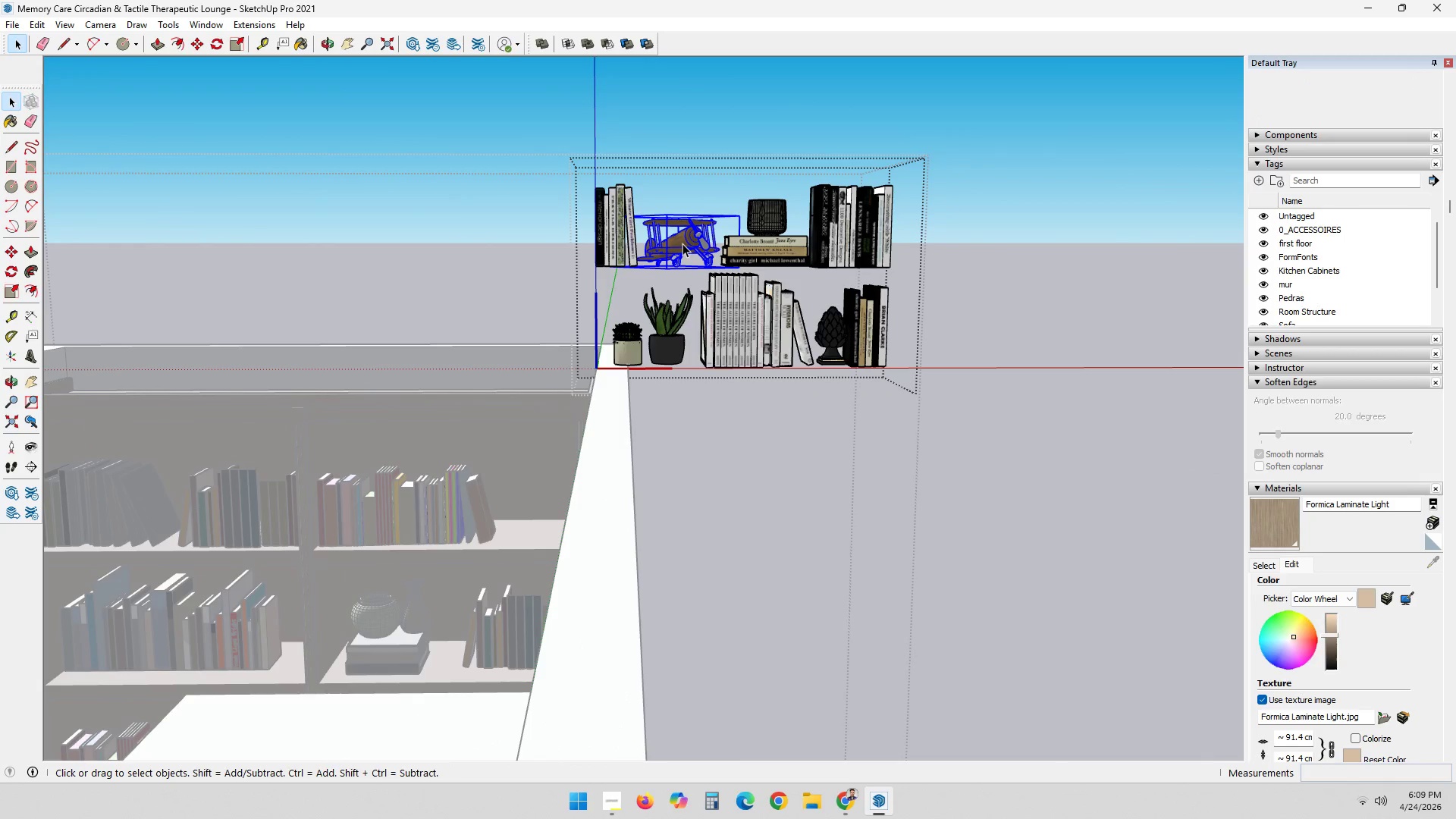 
key(Control+X)
 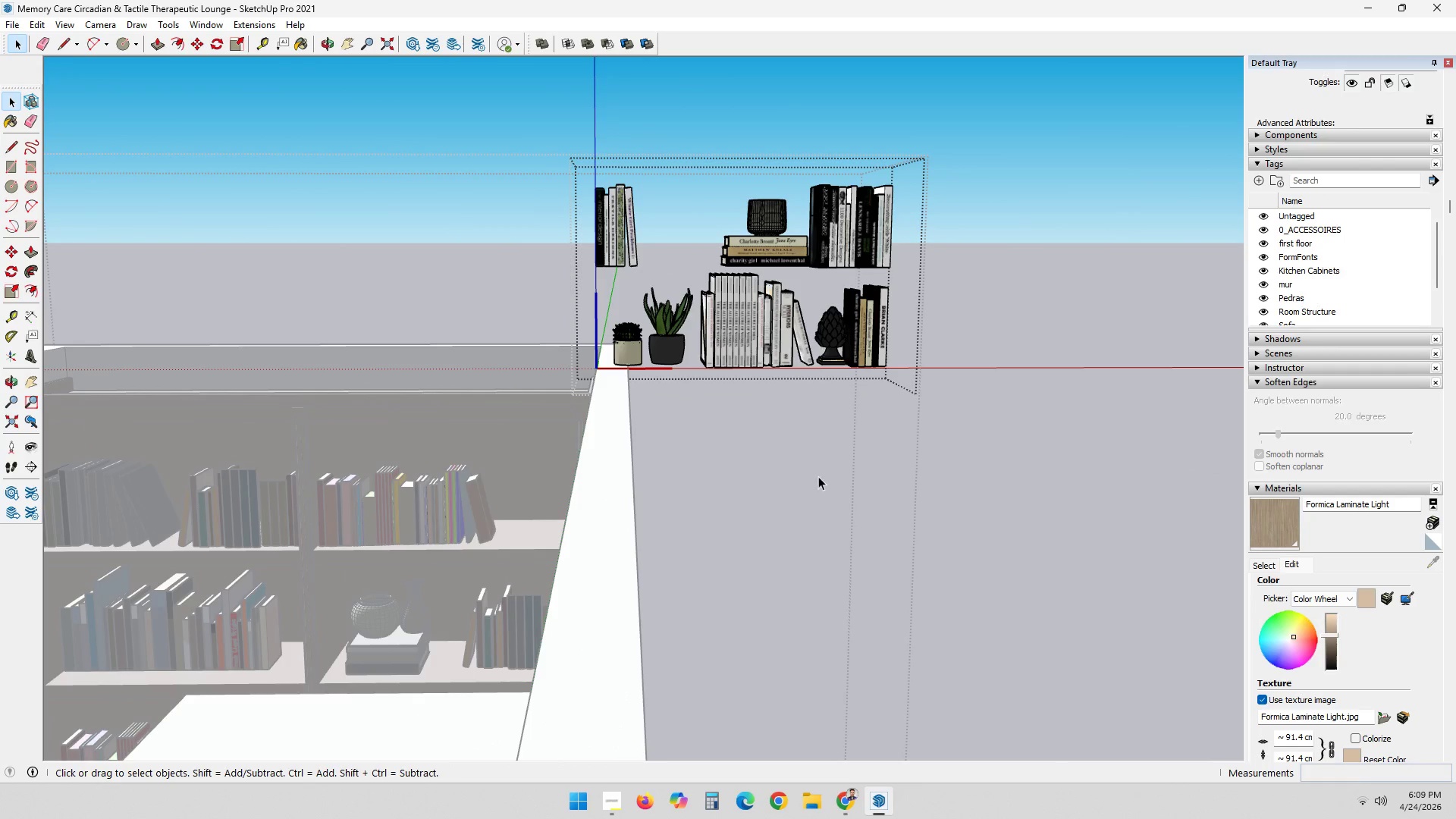 
left_click([742, 489])
 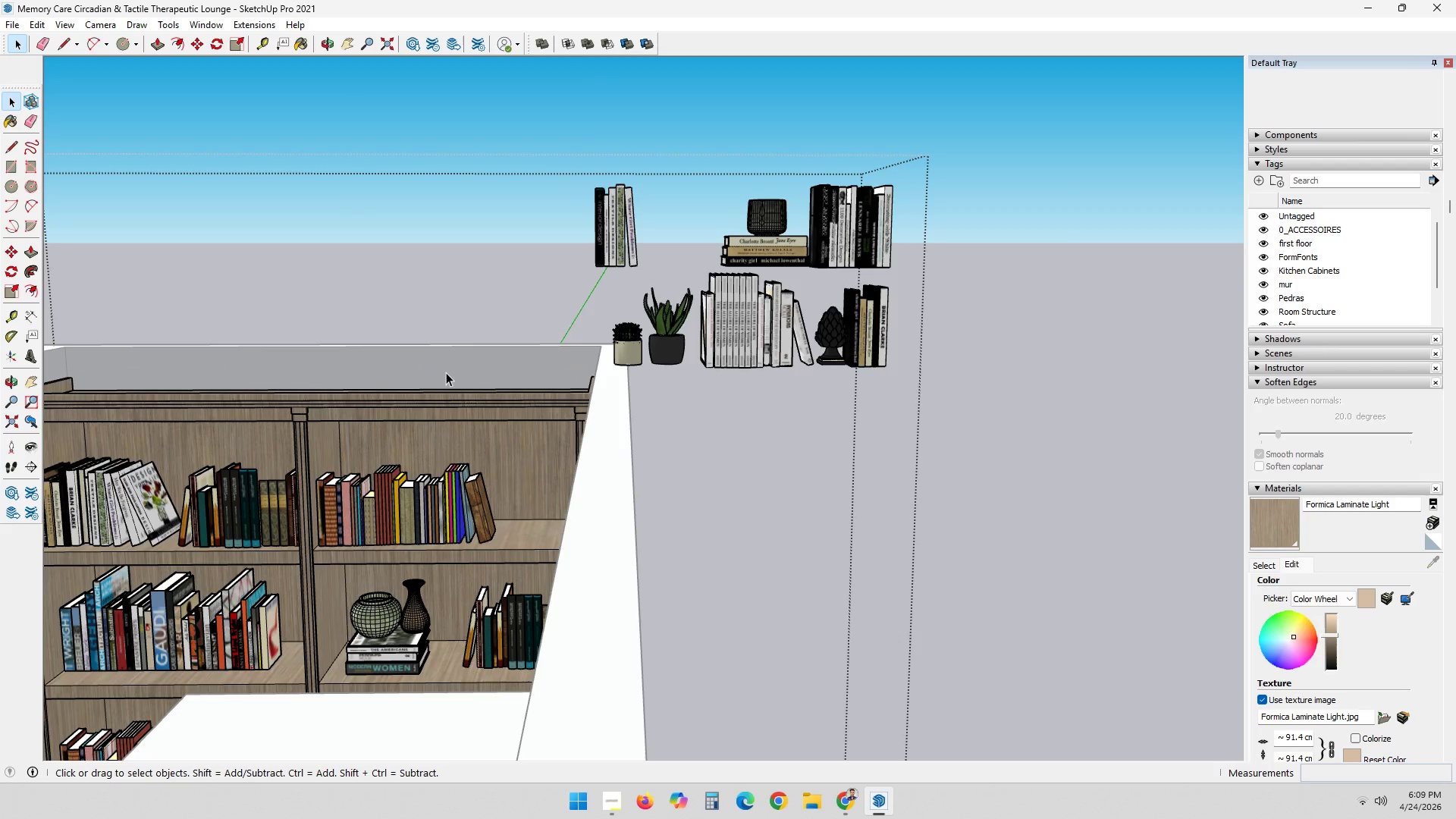 
key(Control+ControlLeft)
 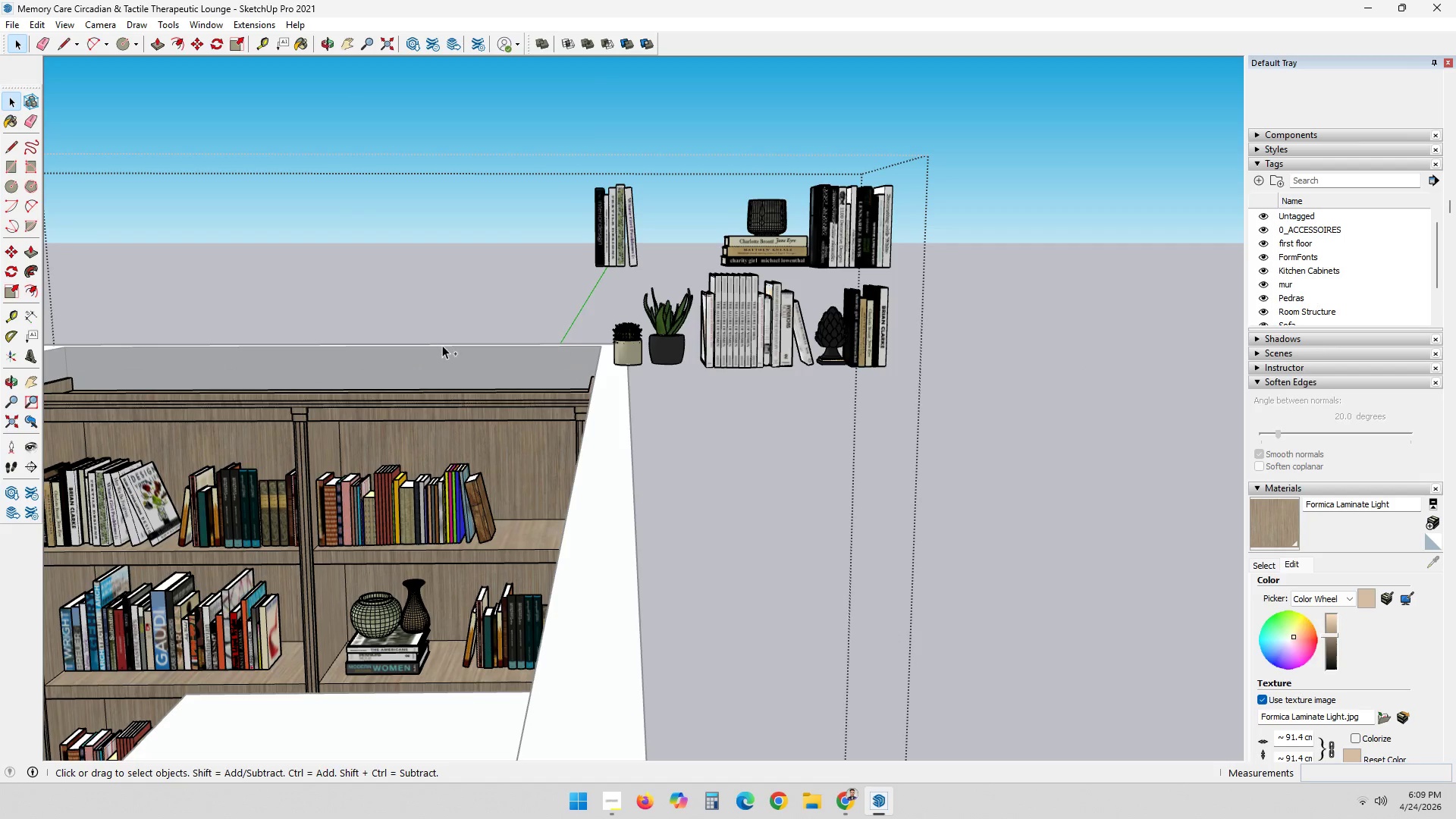 
key(Control+V)
 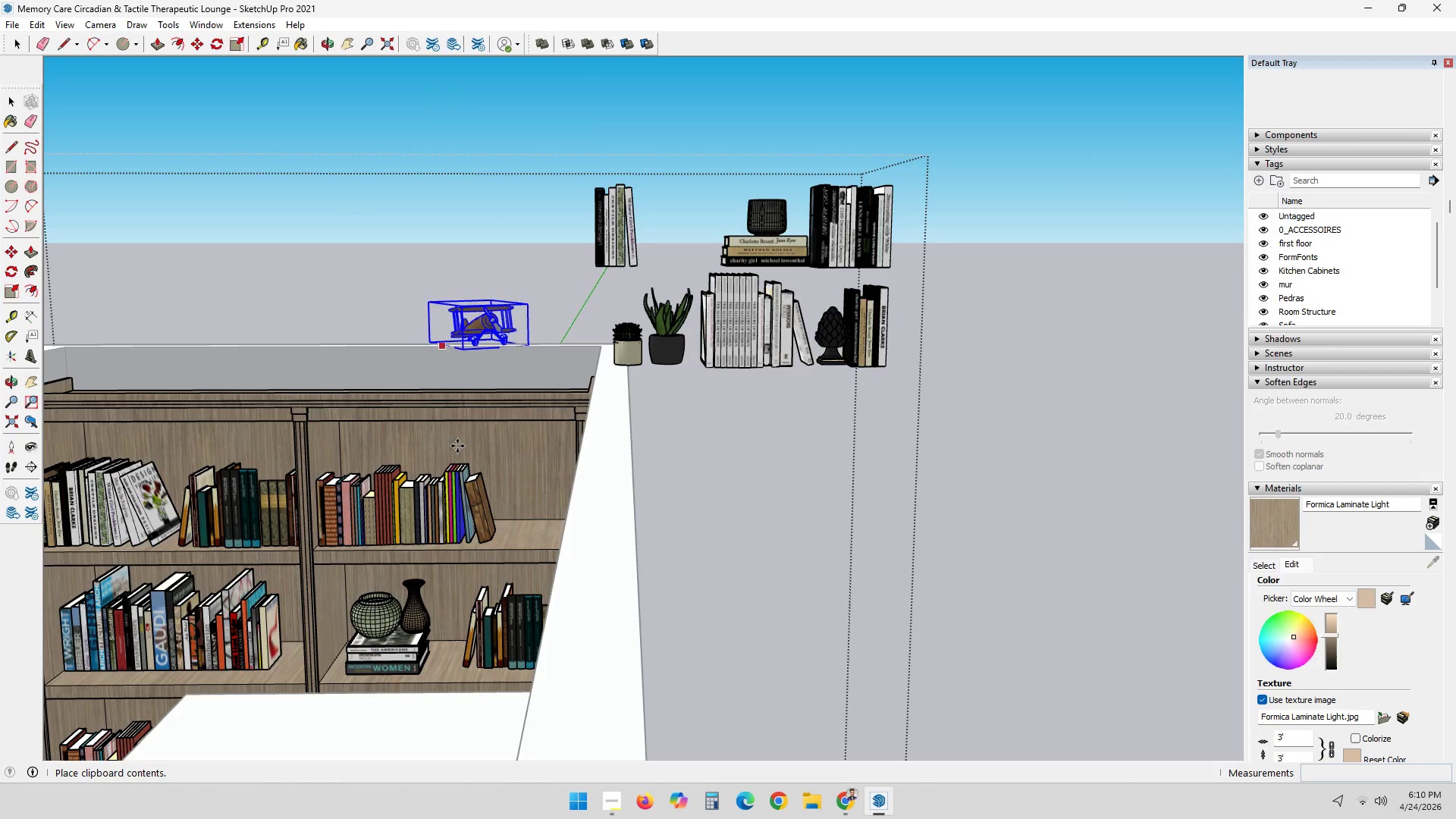 
scroll: coordinate [485, 544], scroll_direction: up, amount: 6.0
 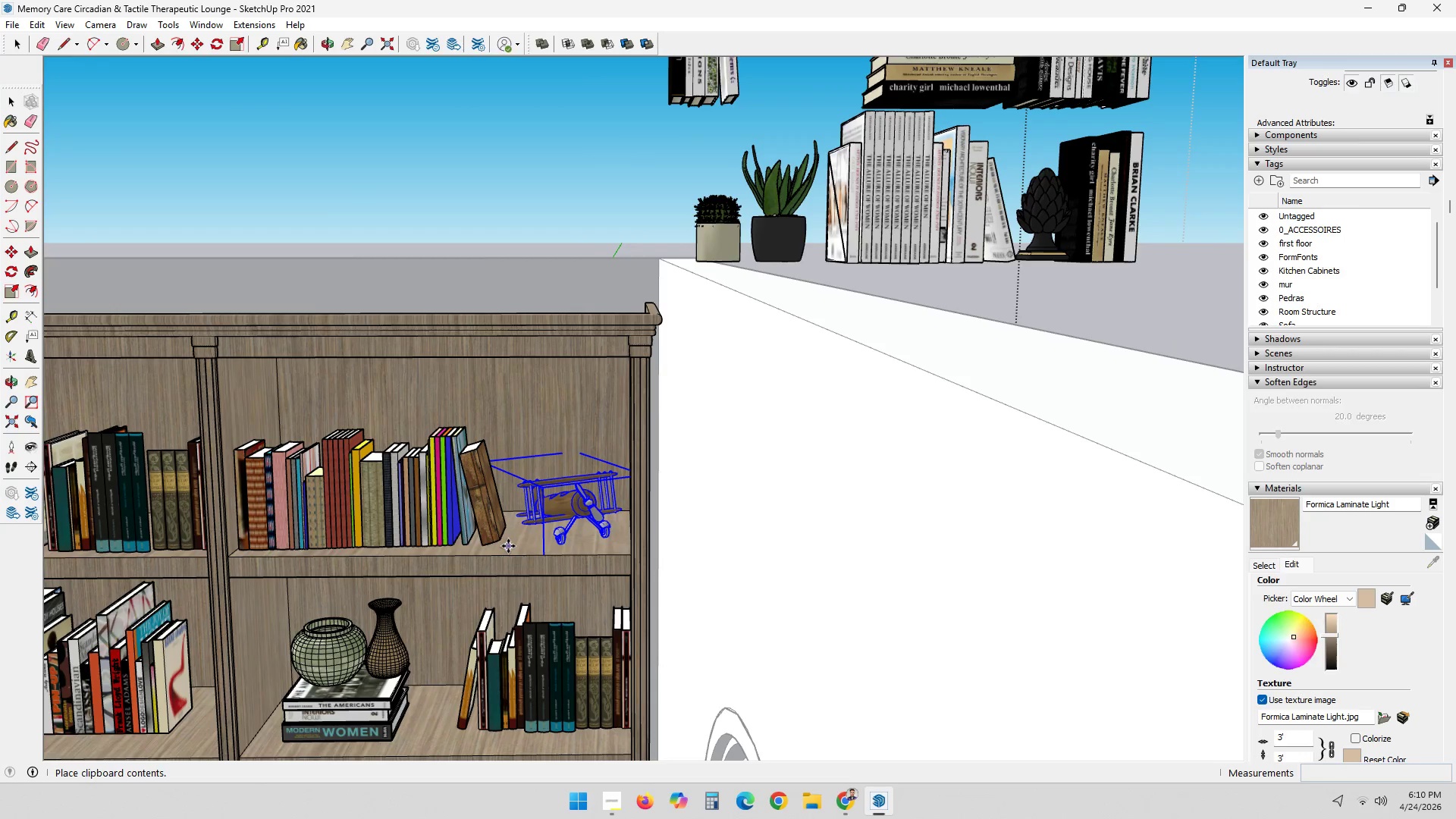 
left_click([510, 546])
 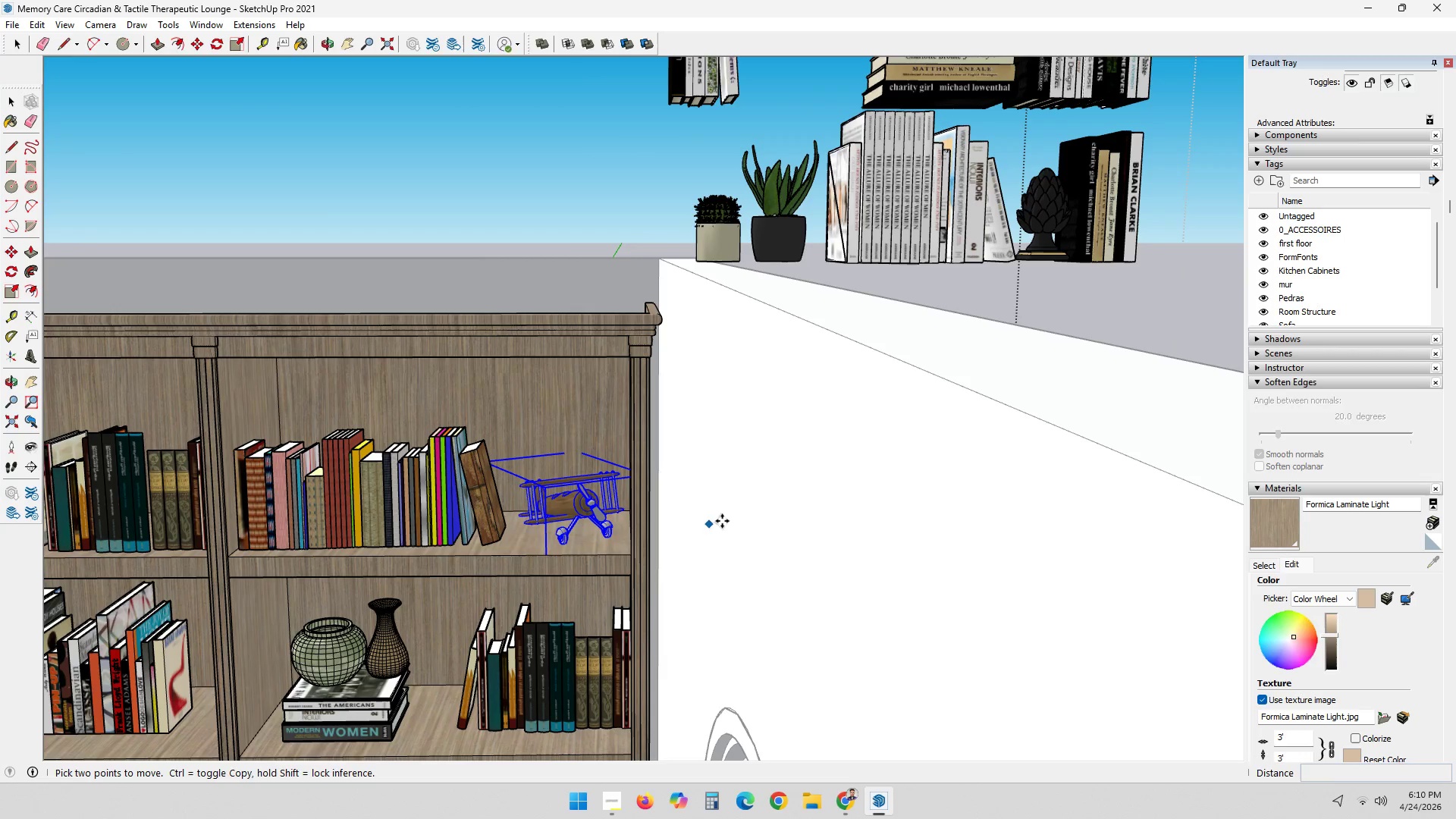 
scroll: coordinate [913, 497], scroll_direction: down, amount: 7.0
 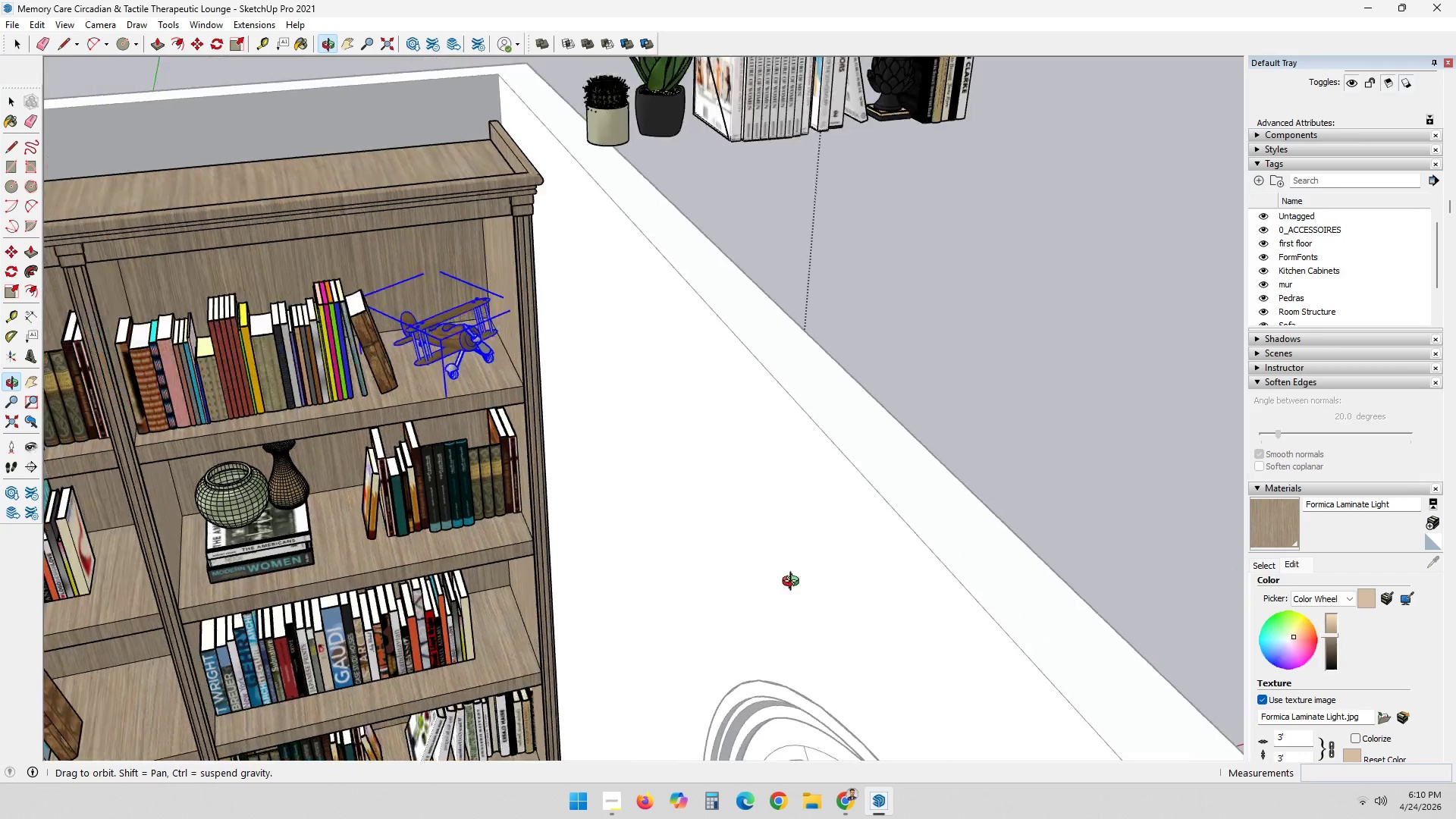 
key(Space)
 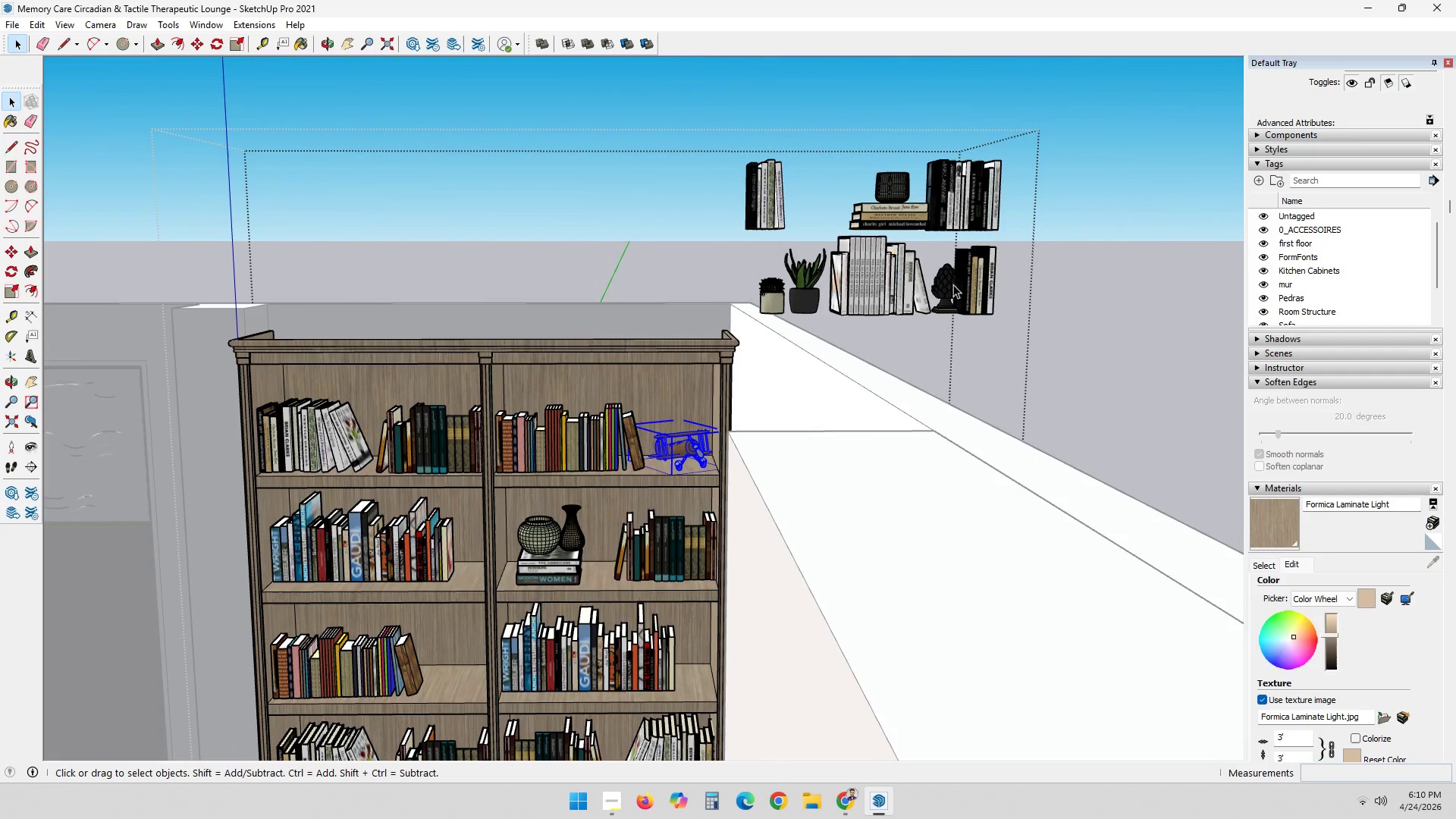 
scroll: coordinate [893, 294], scroll_direction: down, amount: 11.0
 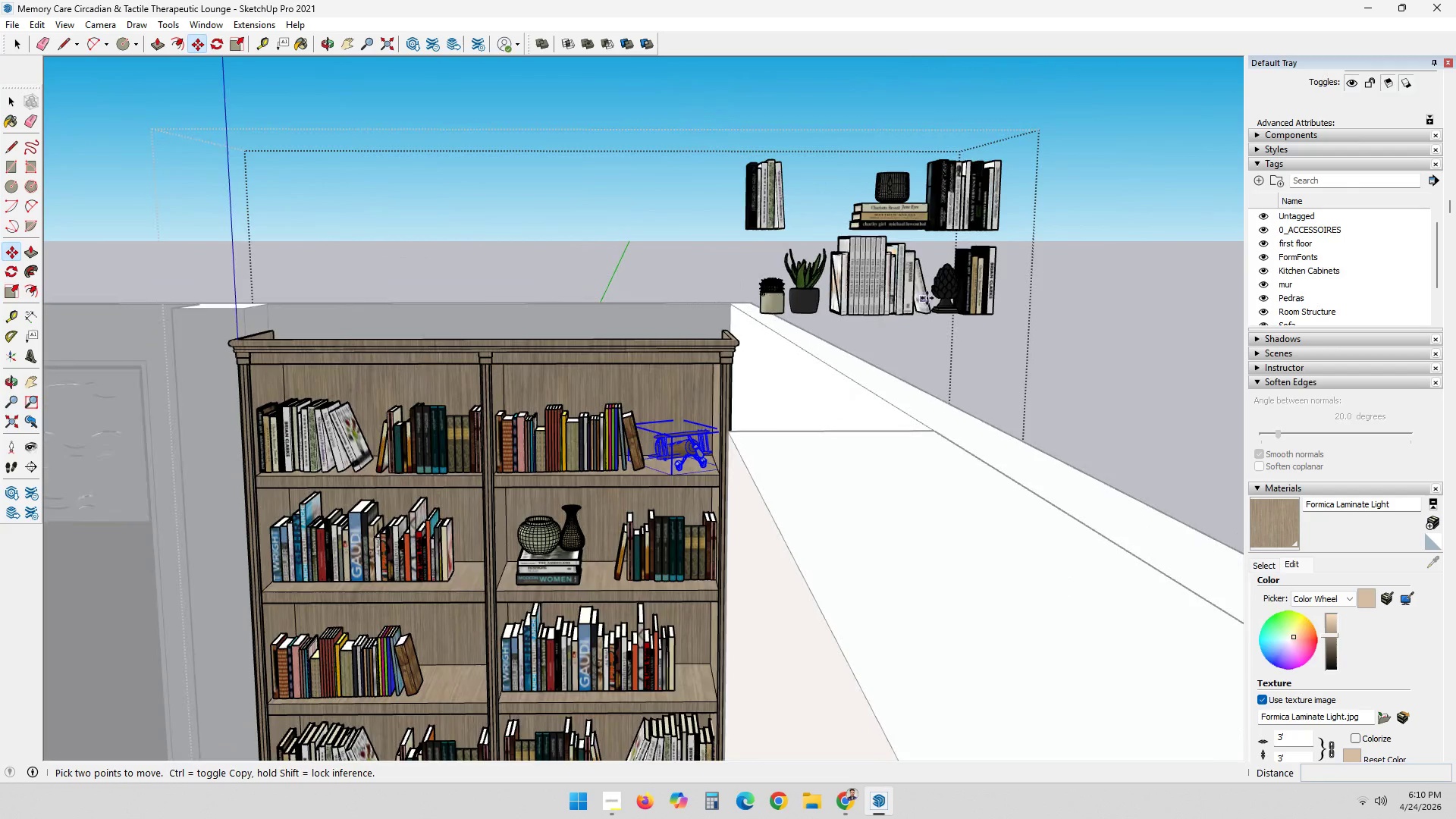 
left_click([950, 284])
 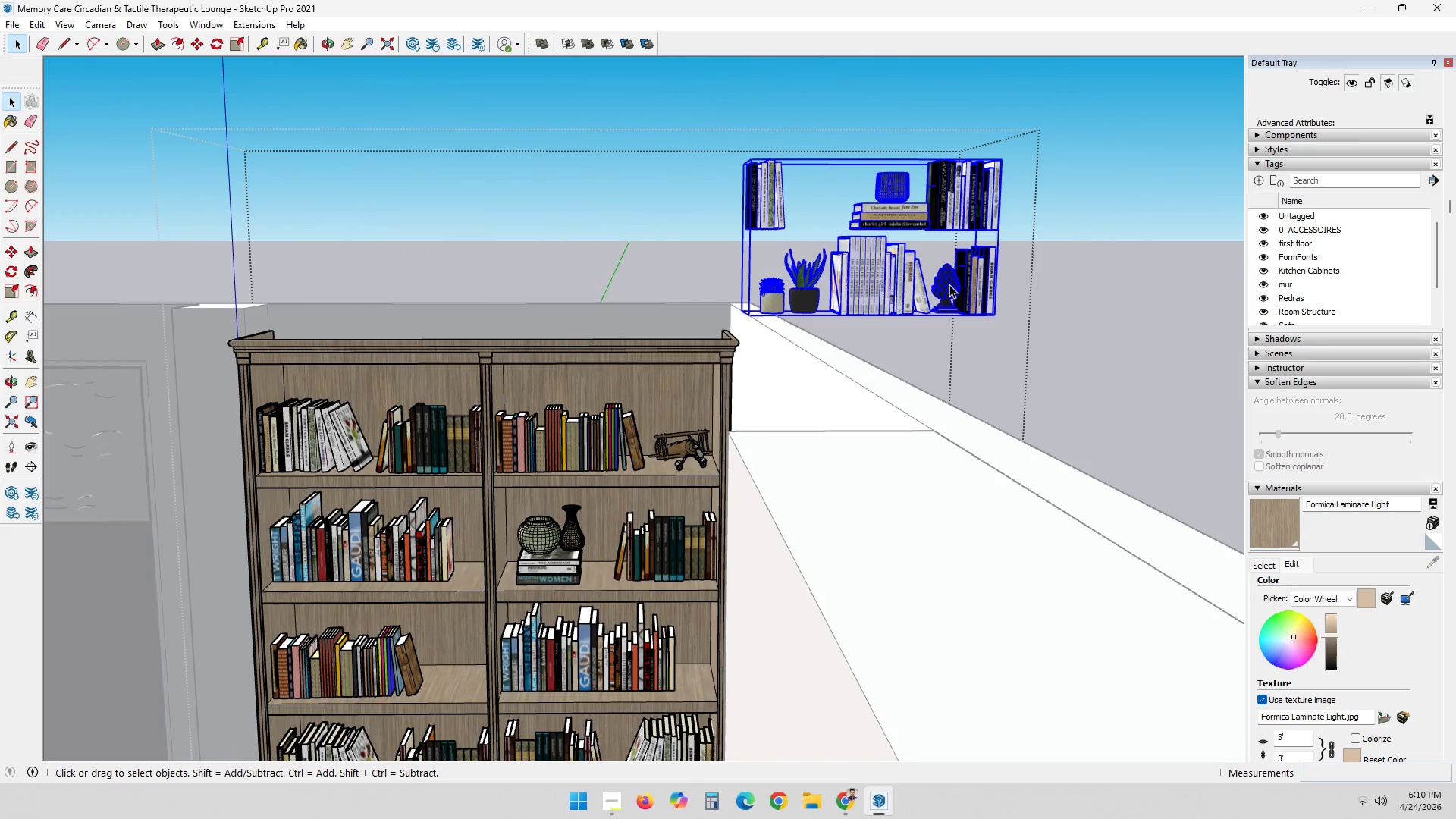 
double_click([949, 284])
 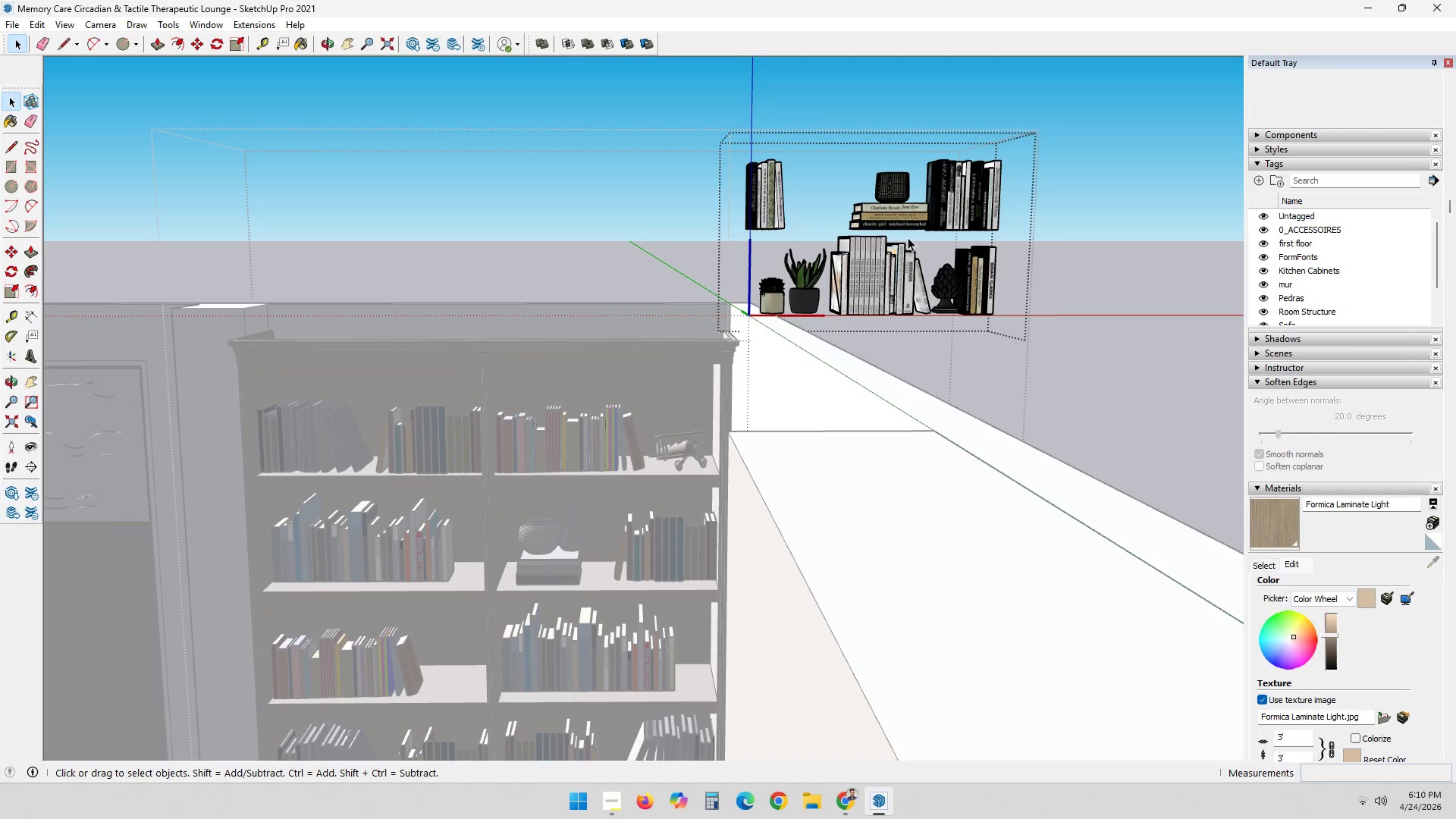 
left_click([896, 205])
 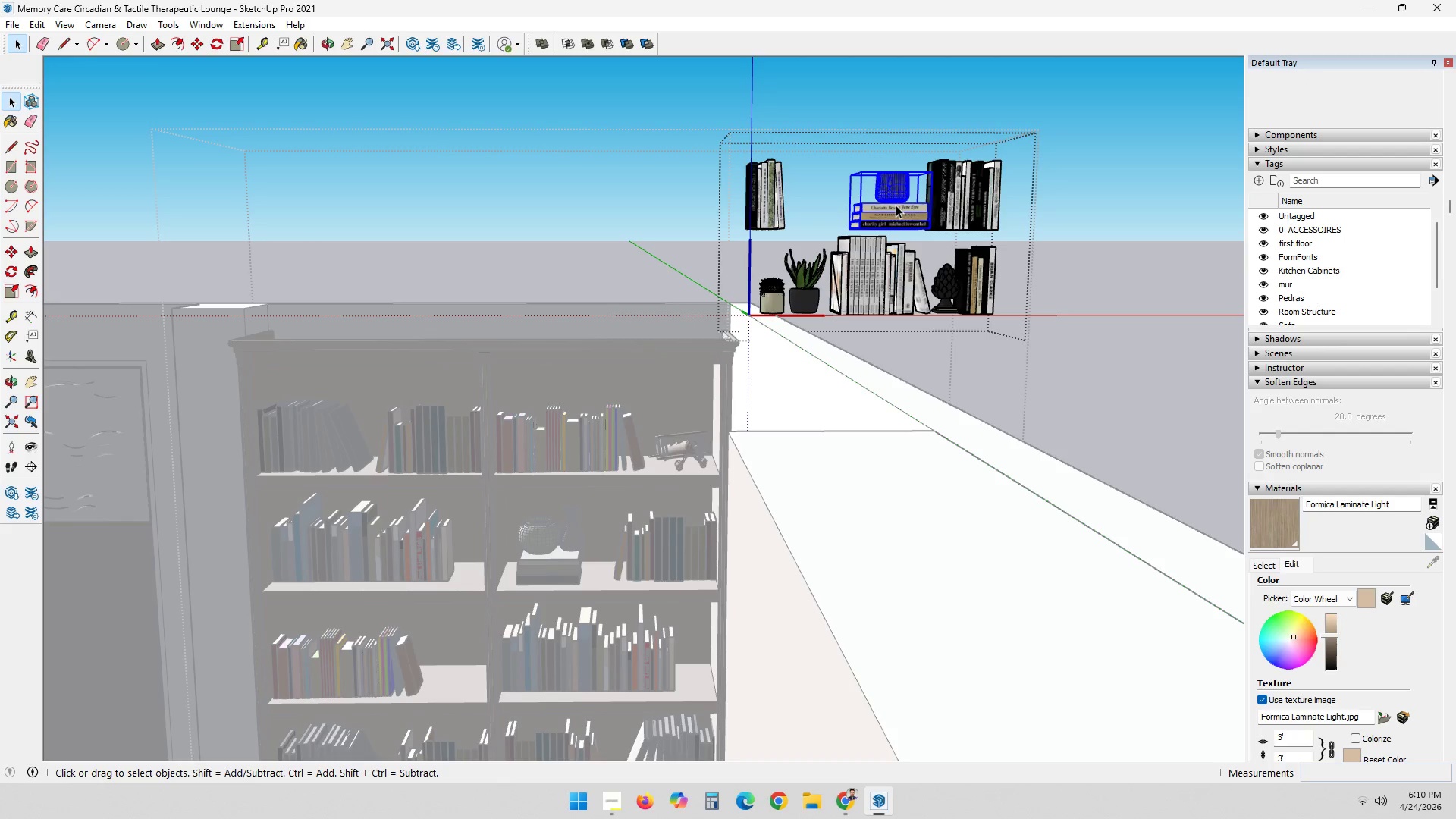 
key(Control+X)
 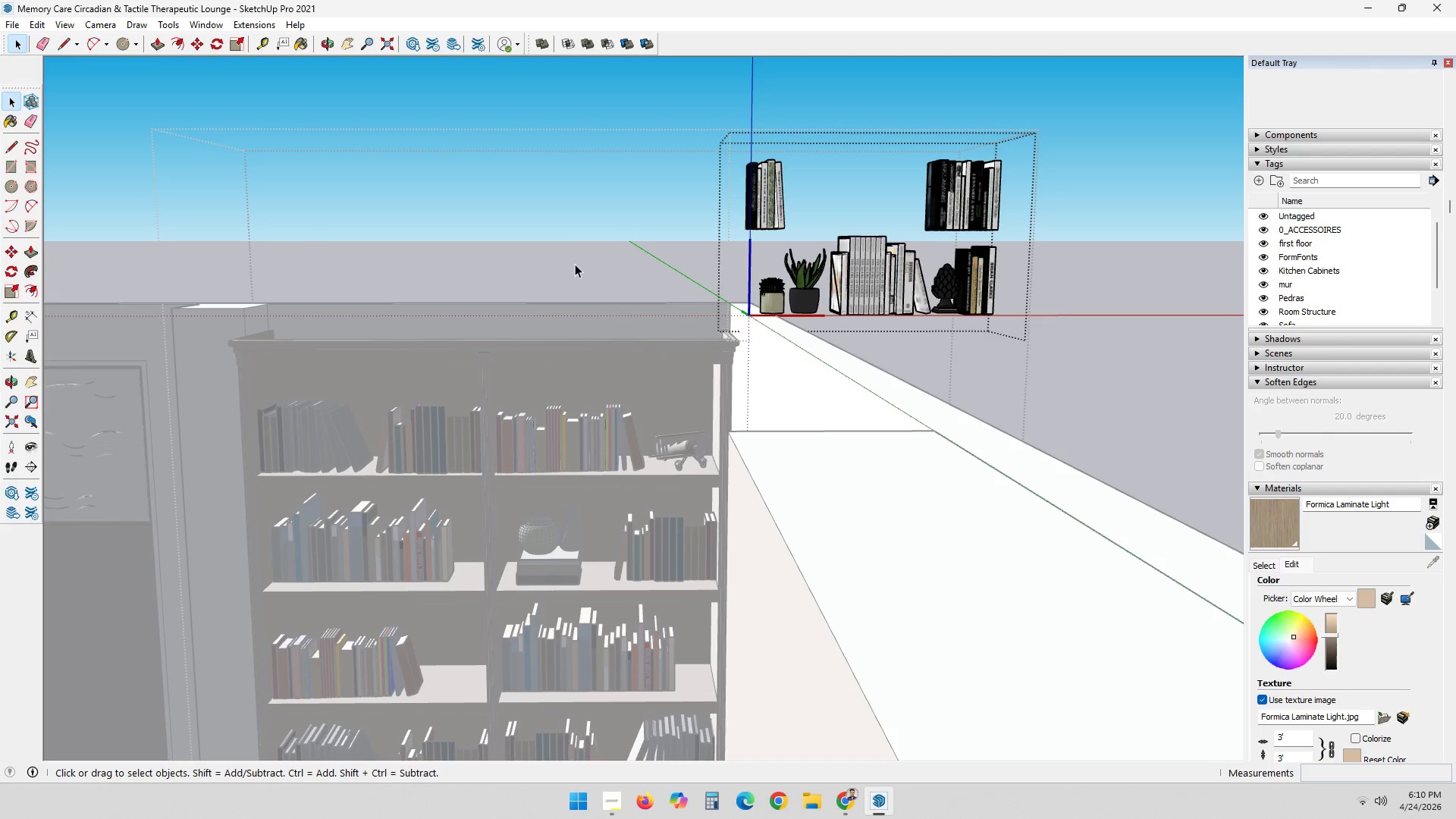 
left_click([573, 264])
 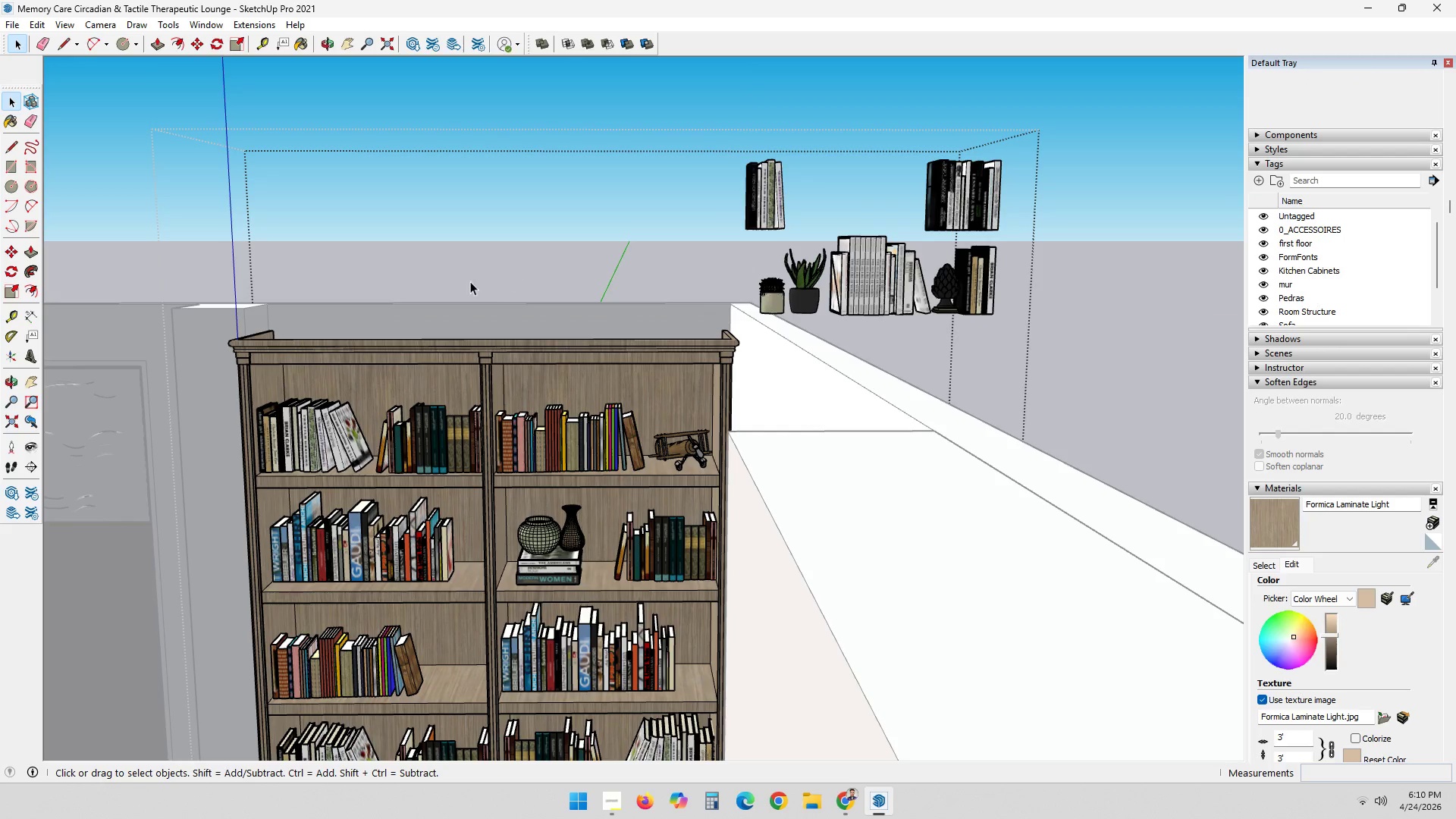 
key(Control+V)
 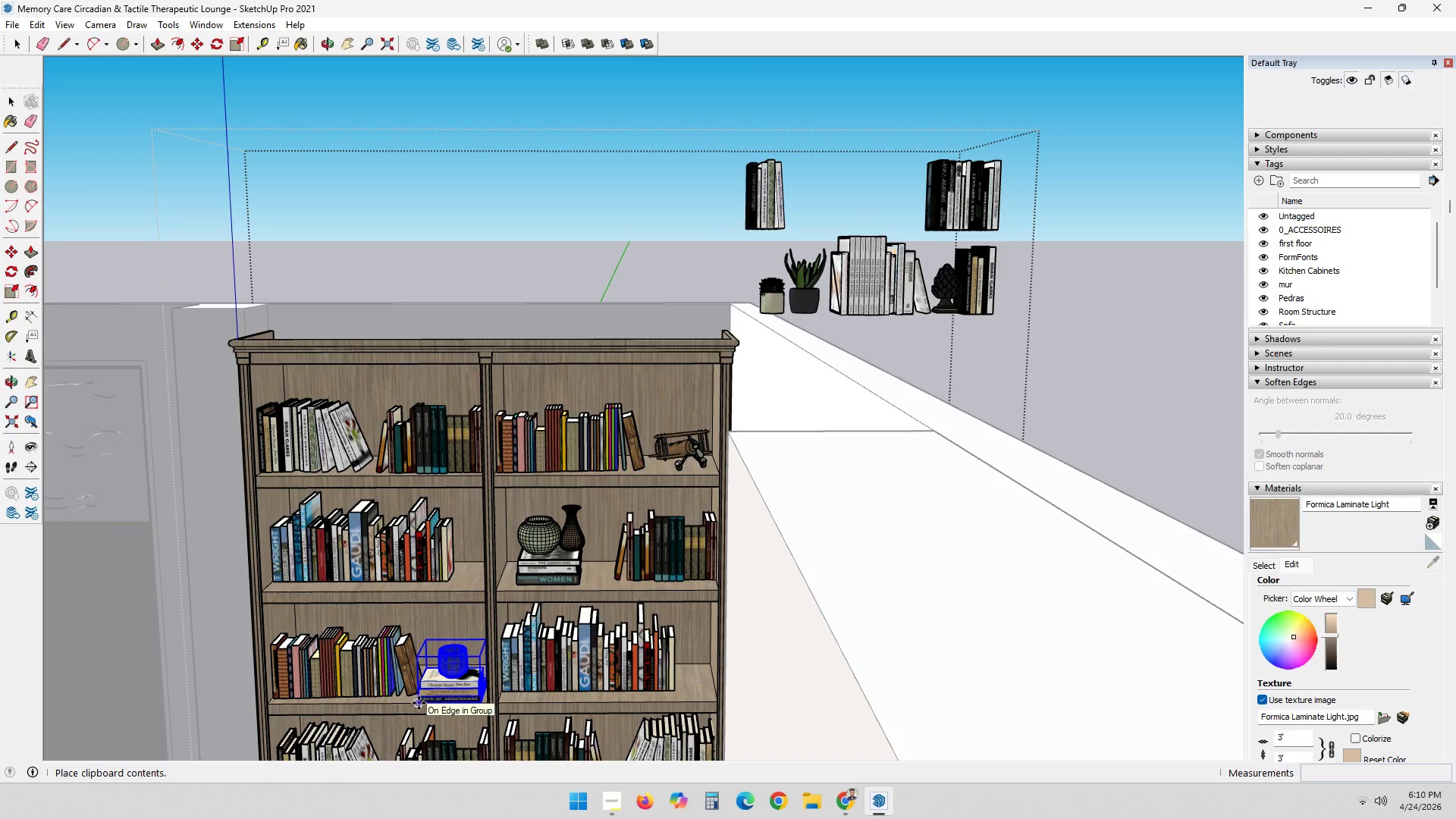 
left_click([422, 698])
 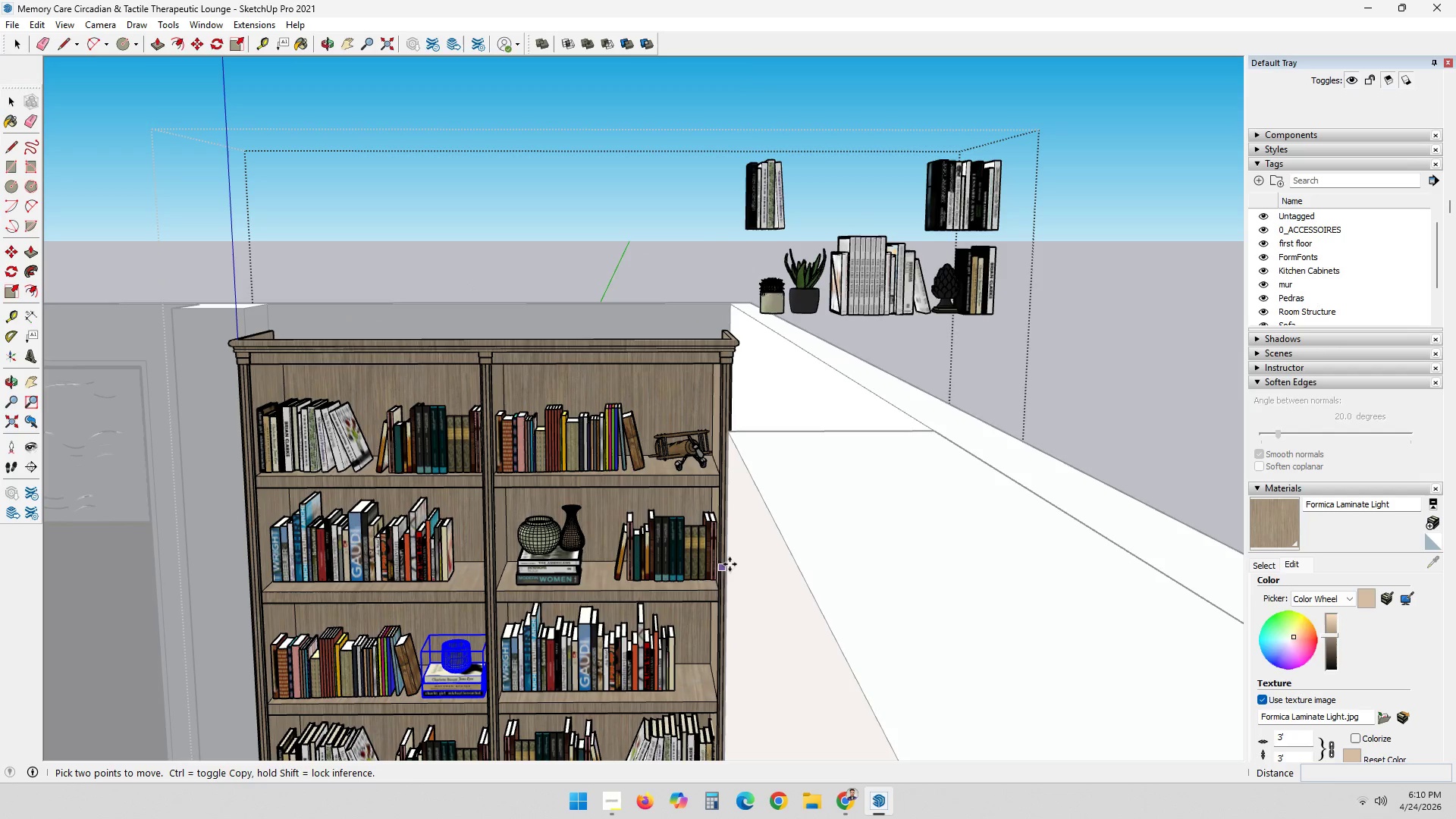 
scroll: coordinate [1050, 323], scroll_direction: down, amount: 9.0
 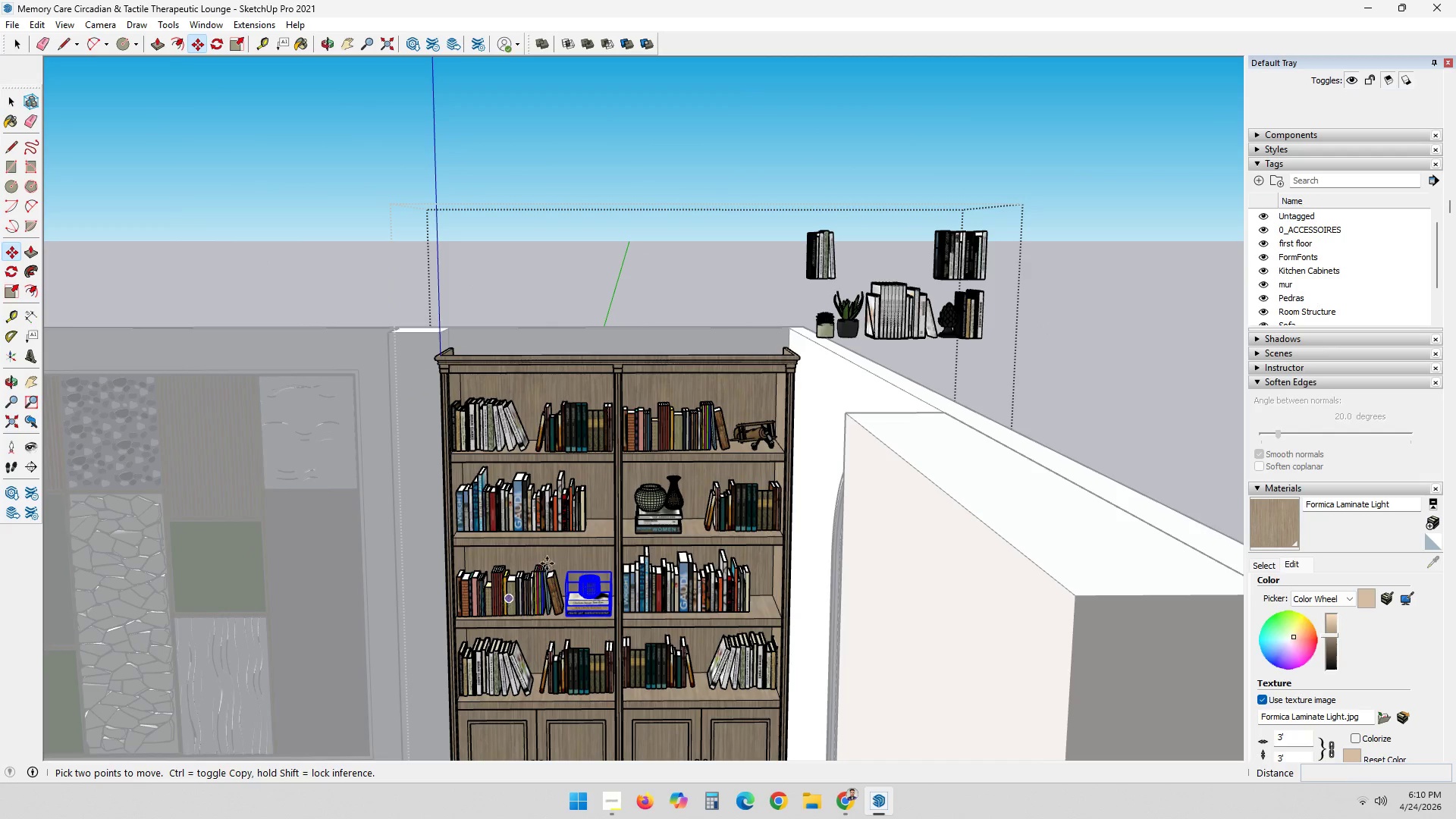 
key(Space)
 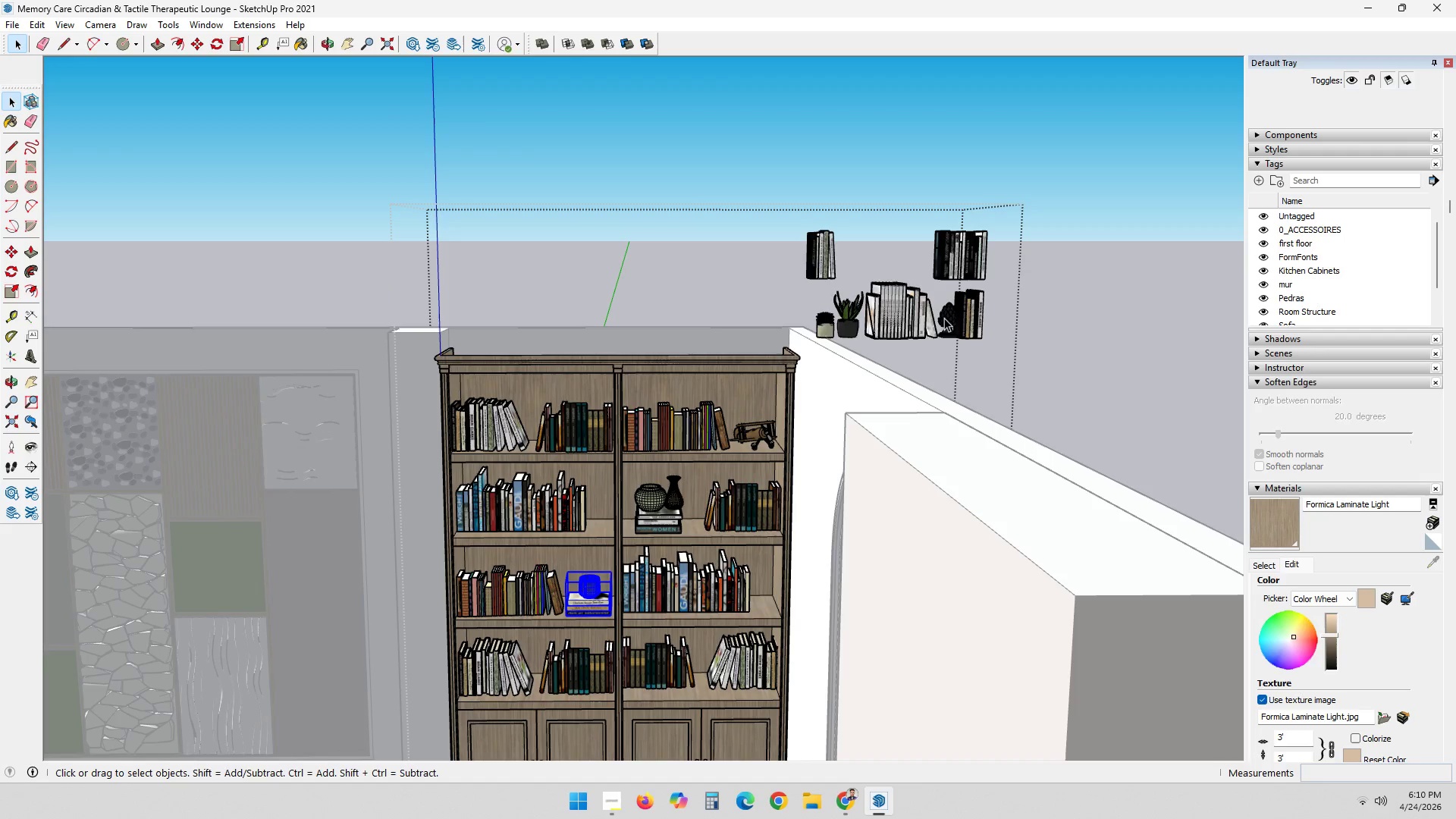 
double_click([947, 320])
 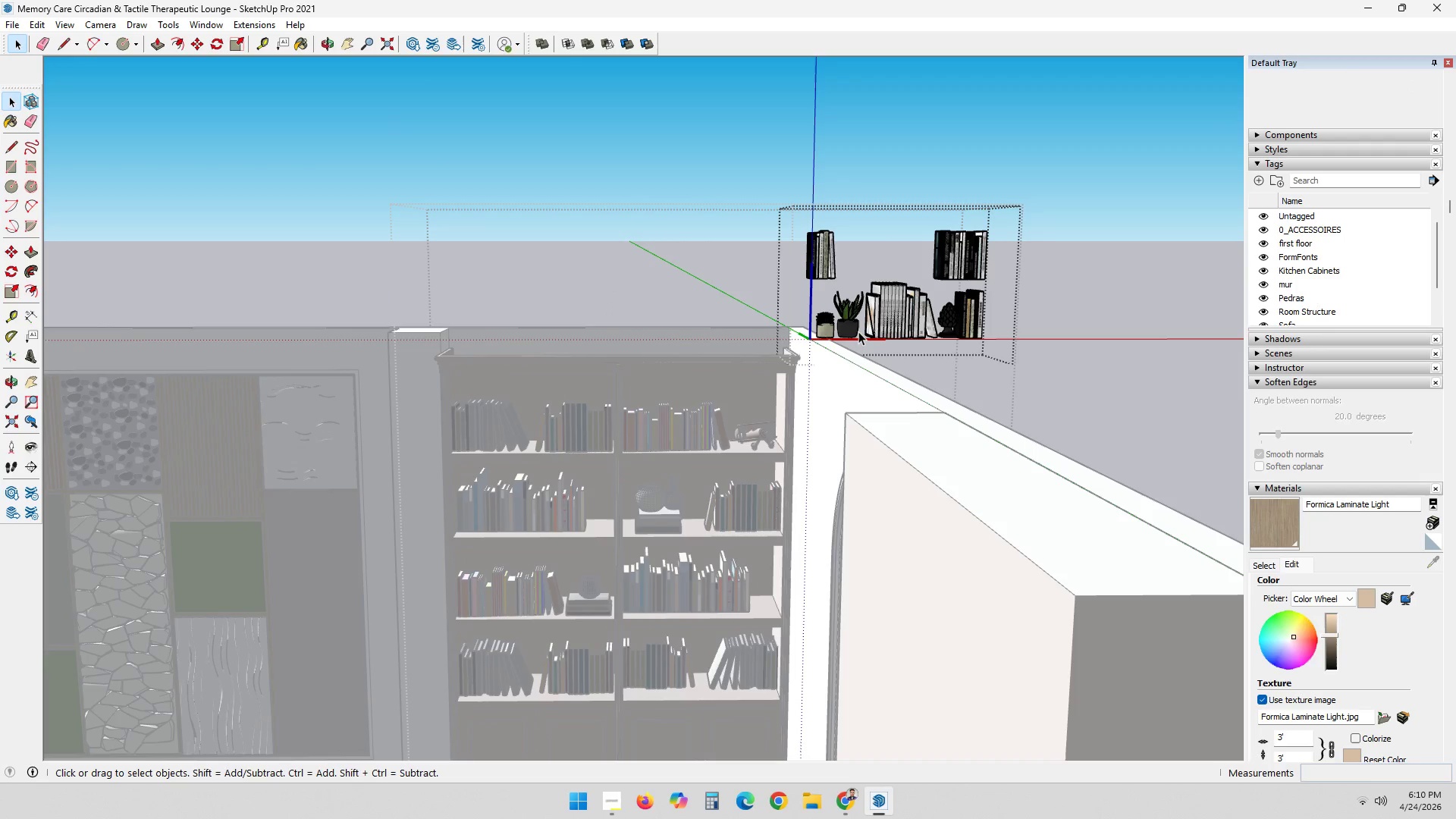 
left_click([854, 329])
 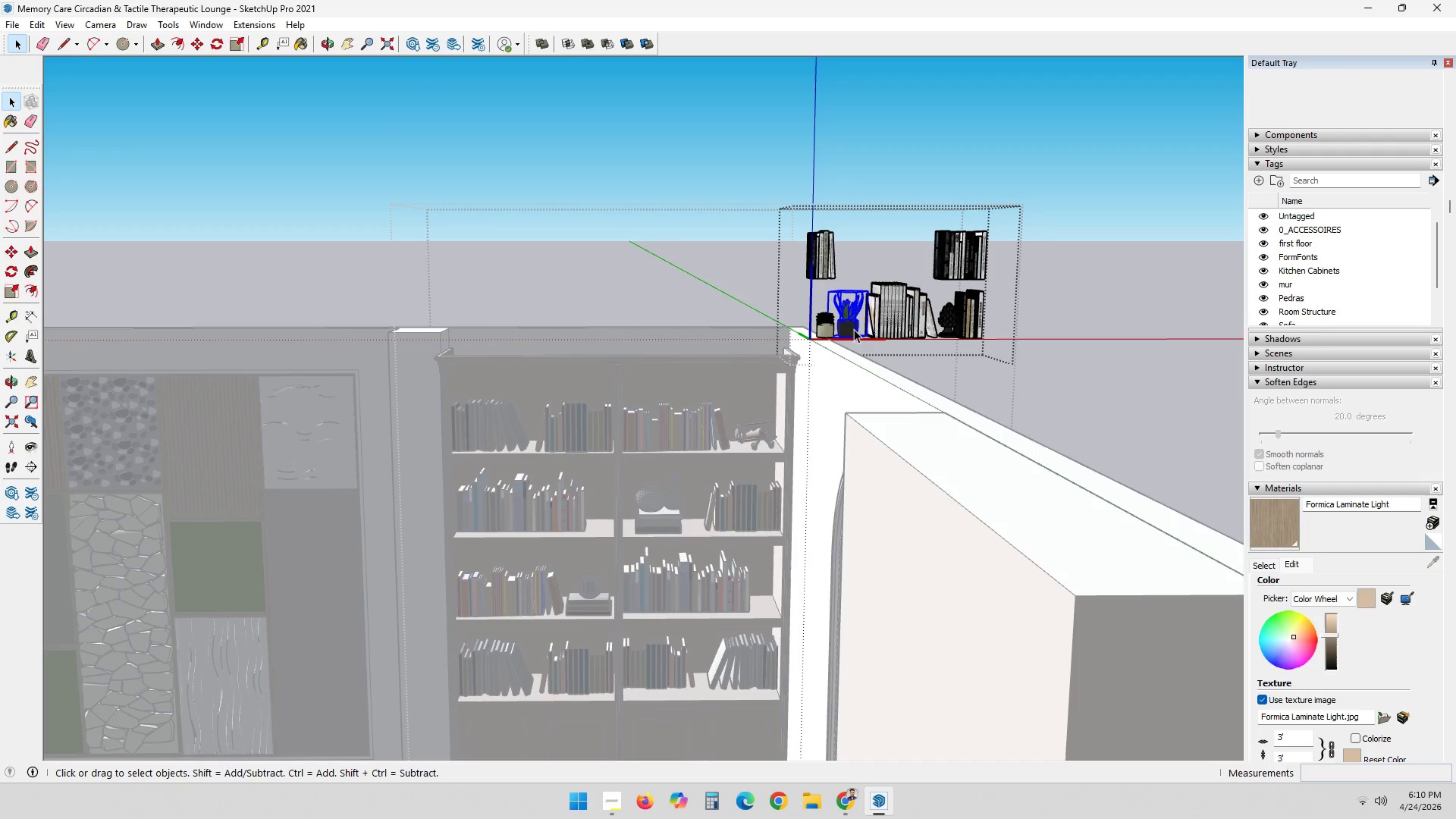 
key(Control+X)
 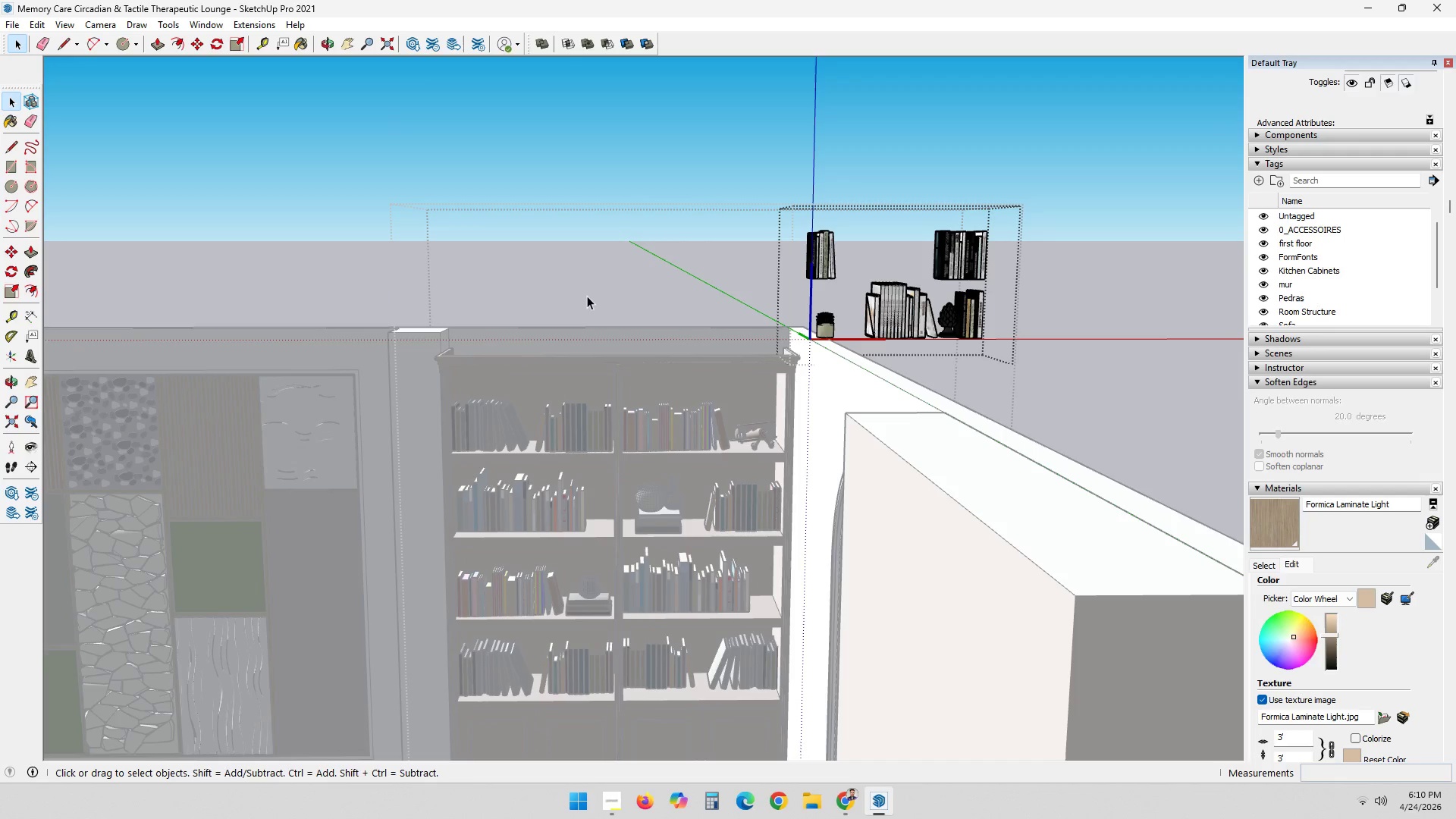 
left_click([587, 296])
 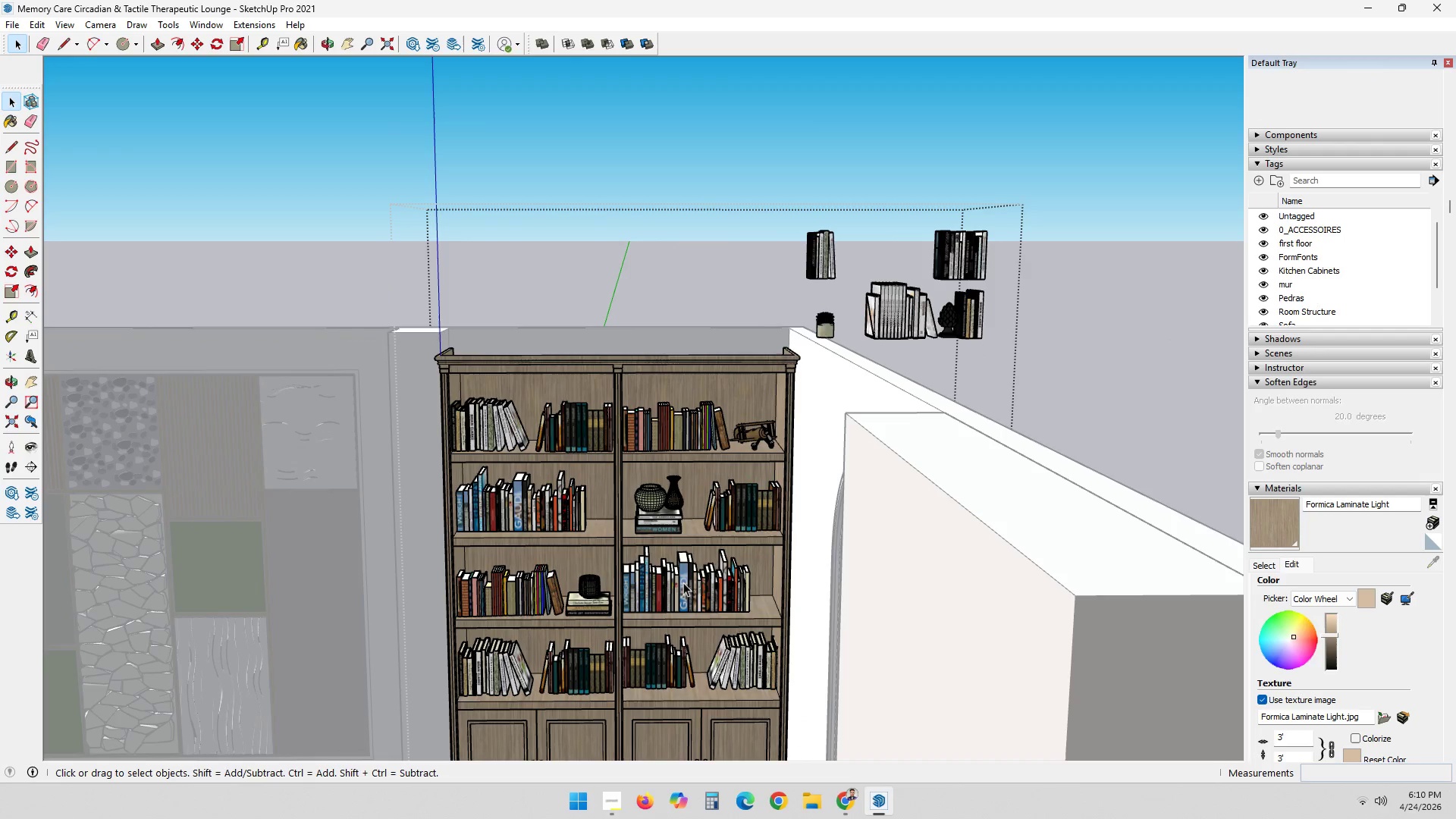 
key(Control+ControlLeft)
 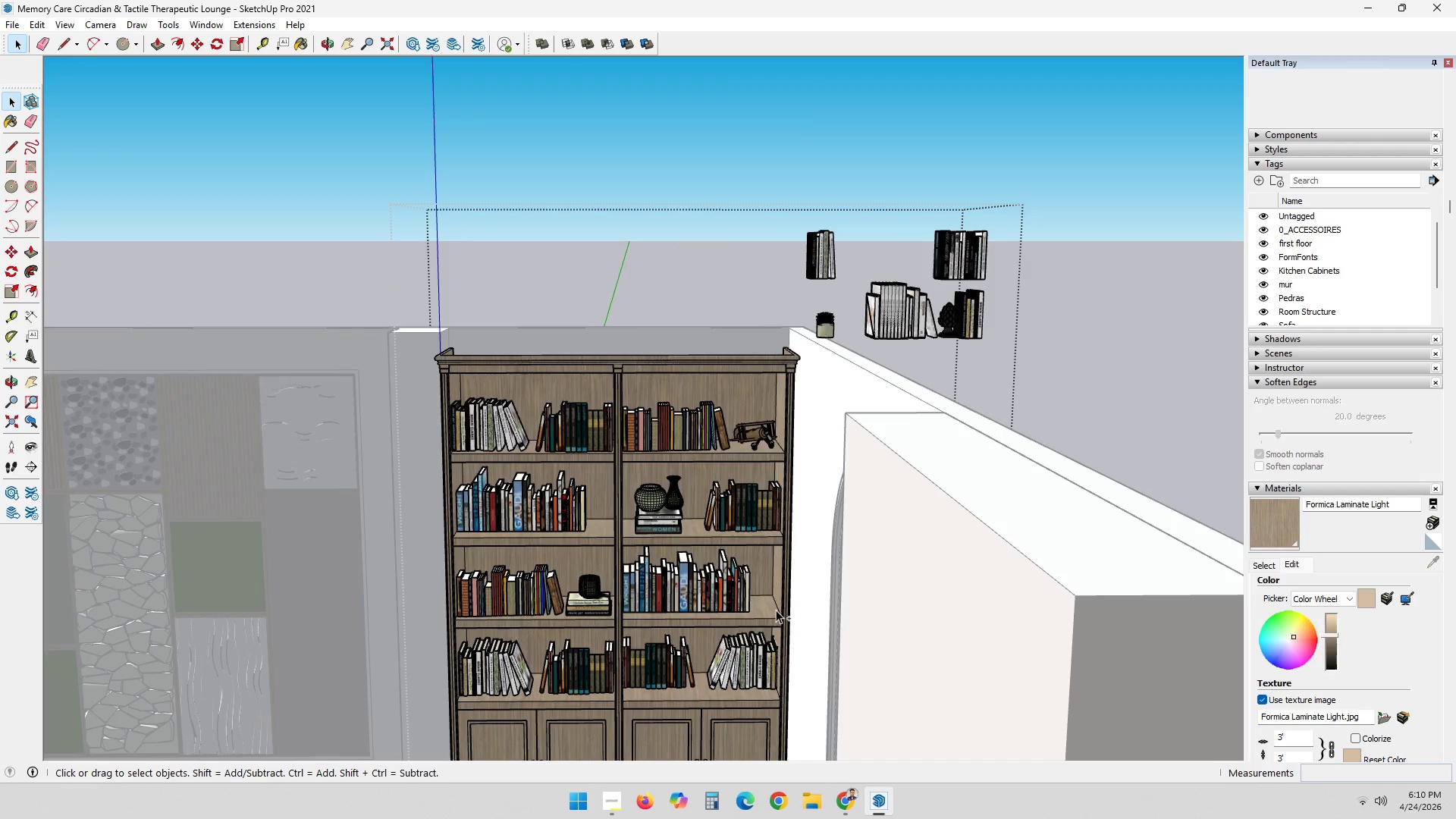 
key(Control+V)
 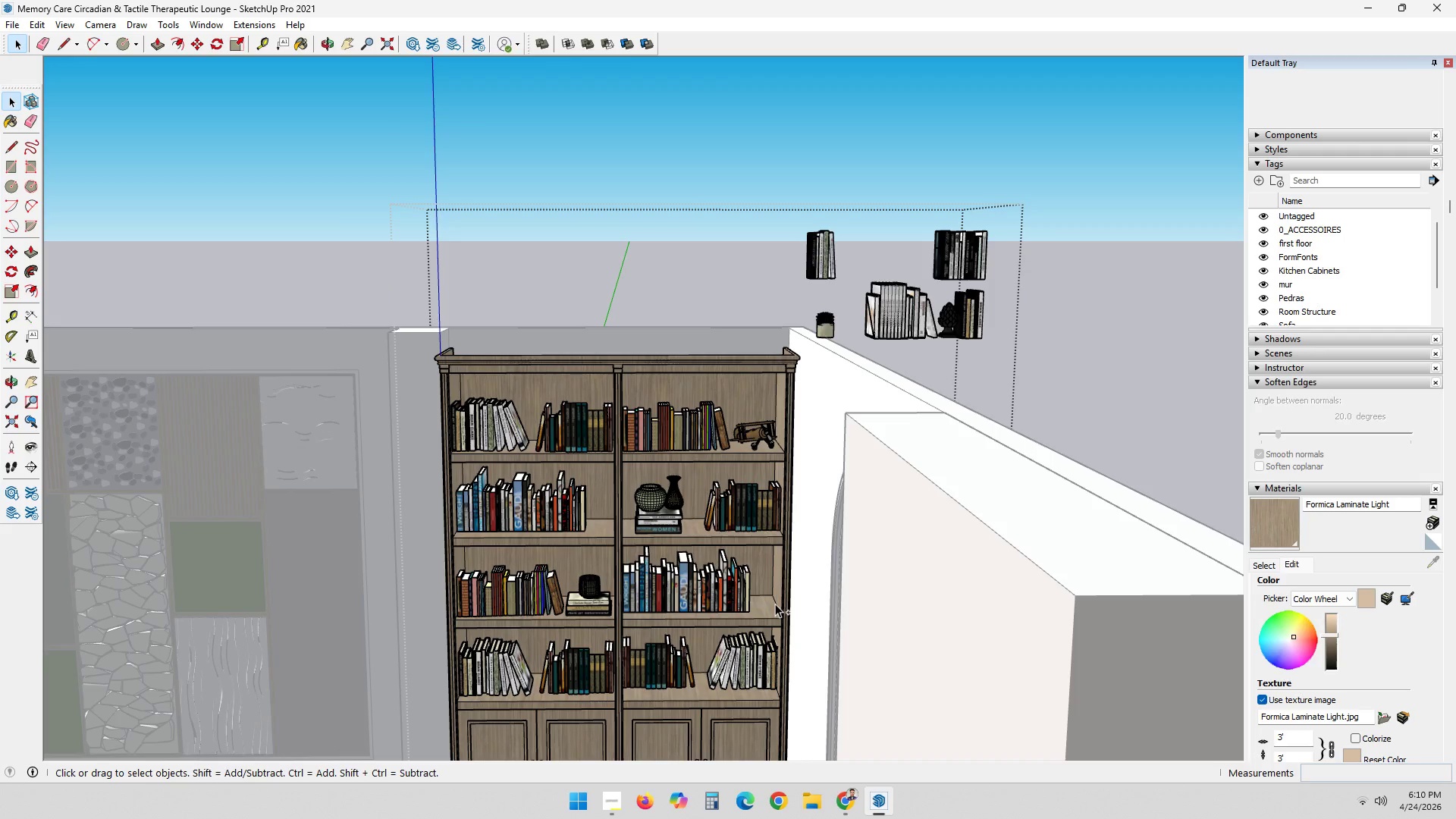 
wait(13.05)
 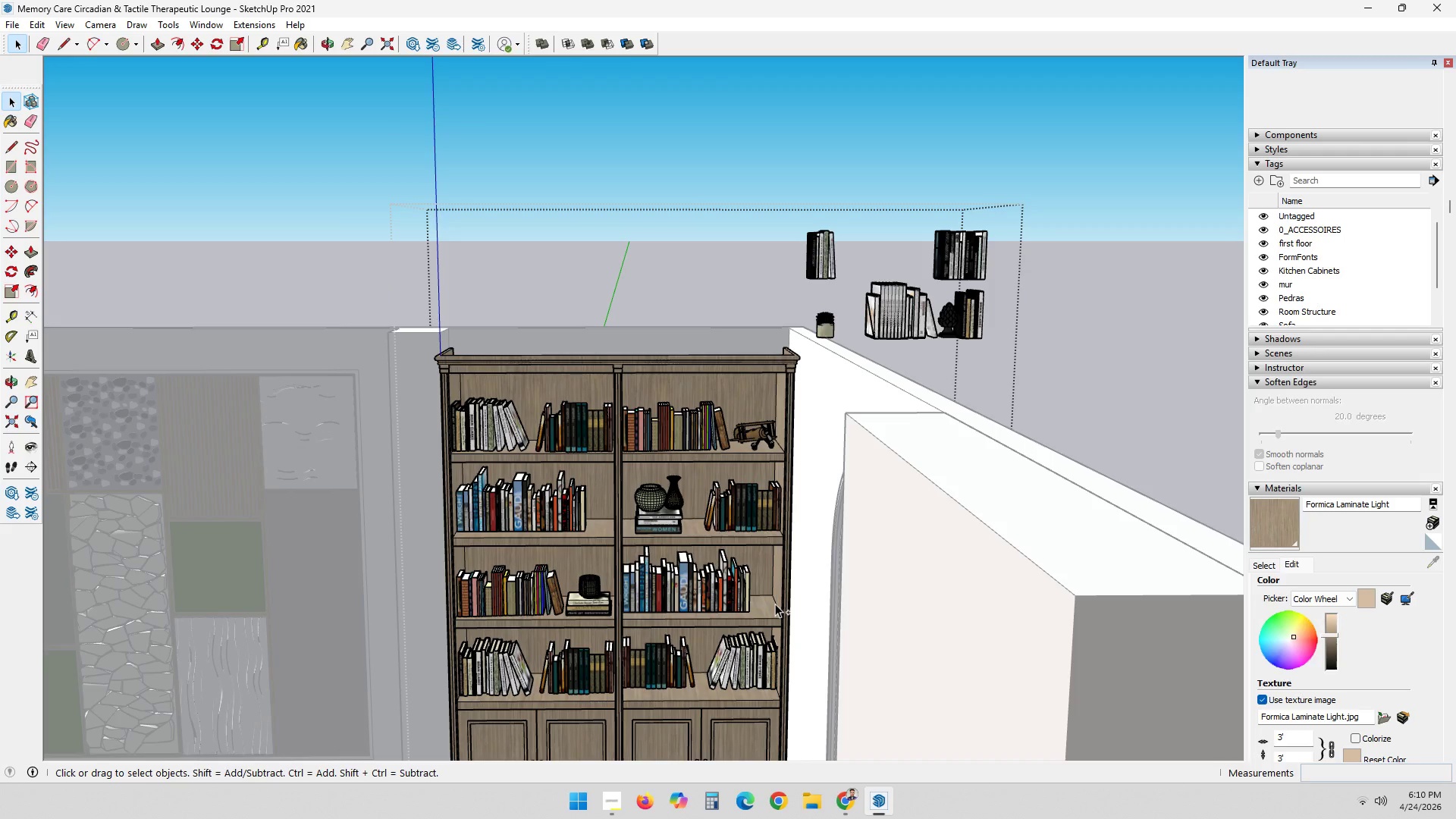 
scroll: coordinate [752, 610], scroll_direction: up, amount: 10.0
 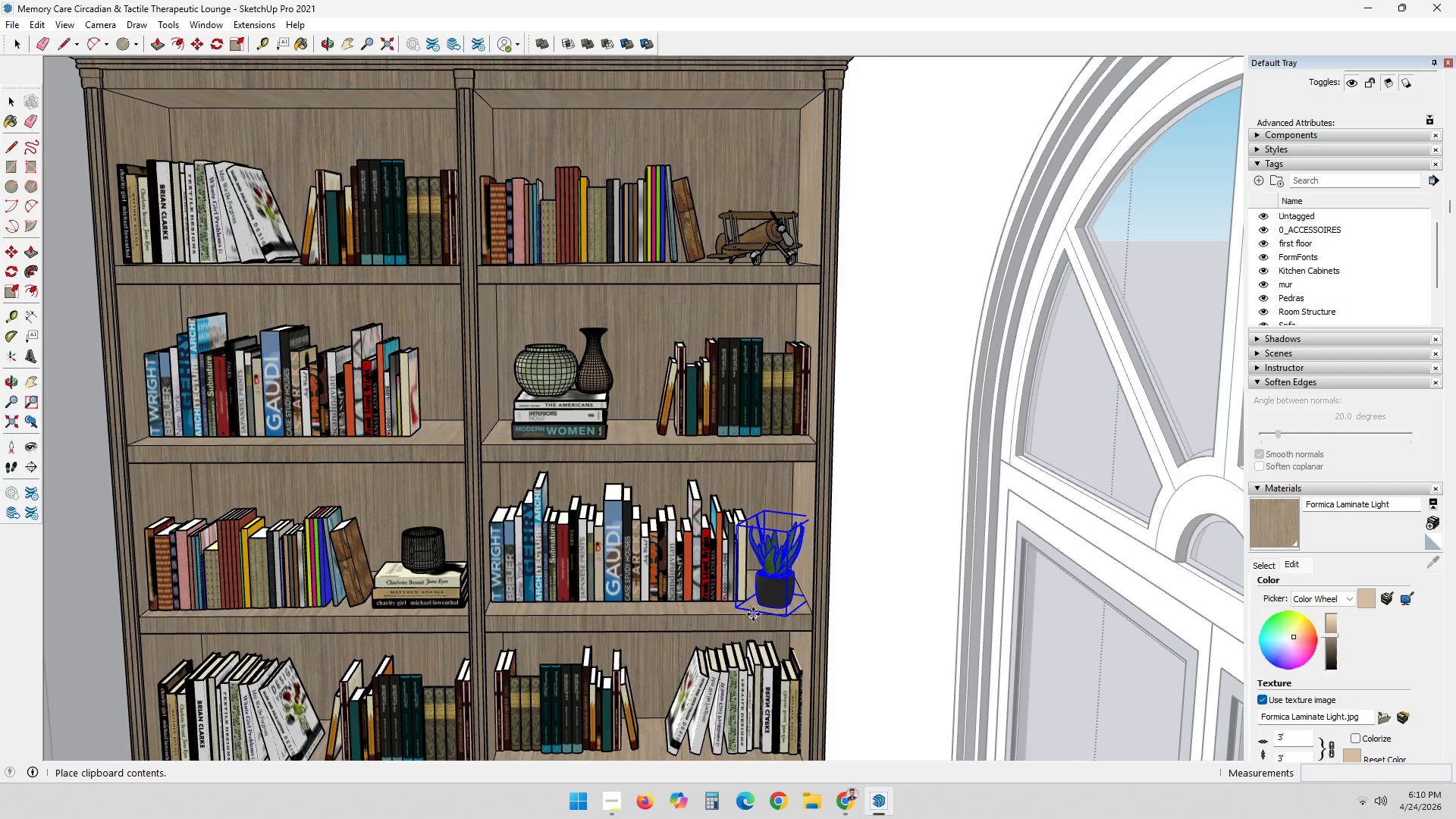 
left_click([753, 614])
 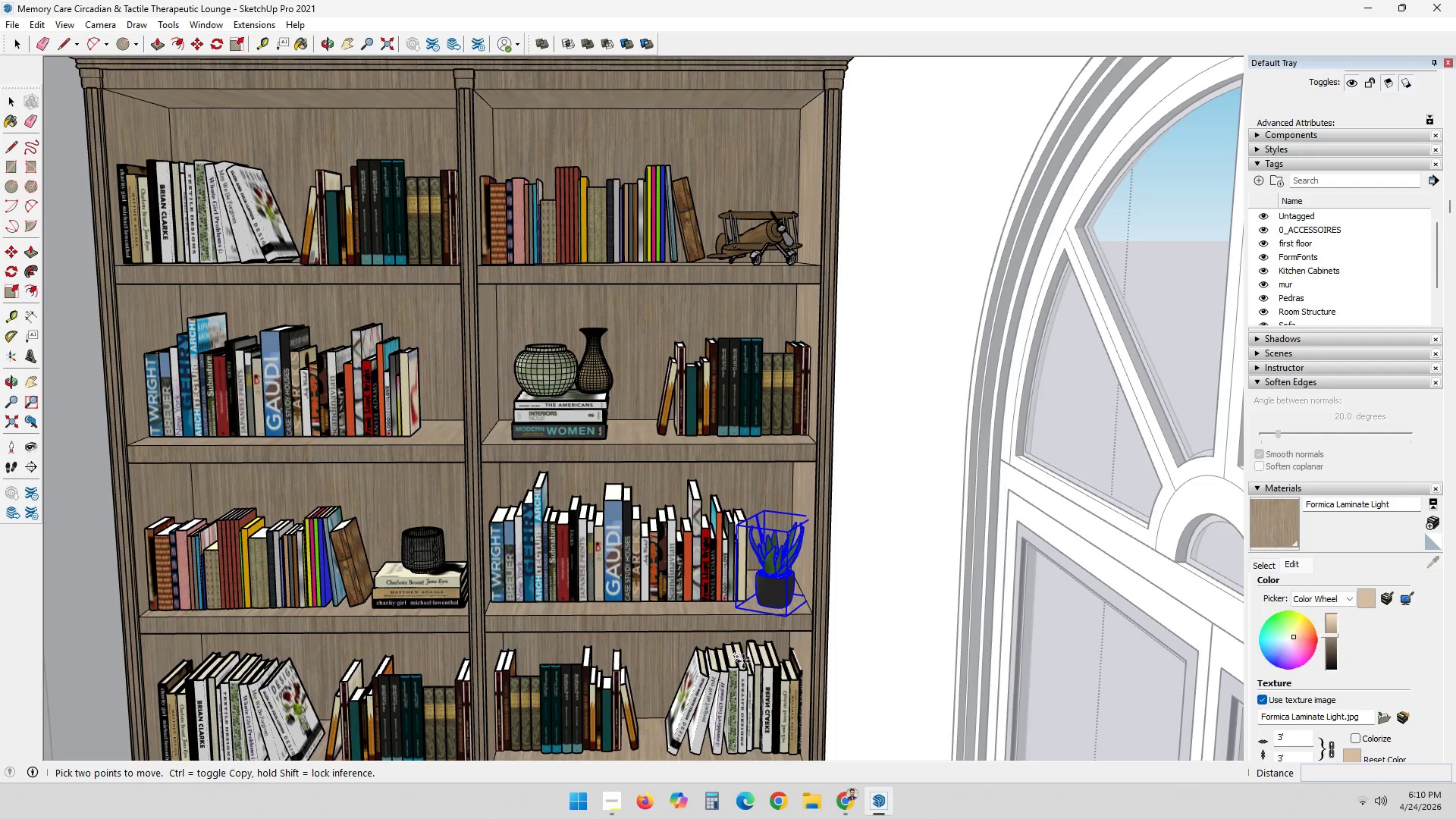 
scroll: coordinate [700, 711], scroll_direction: up, amount: 4.0
 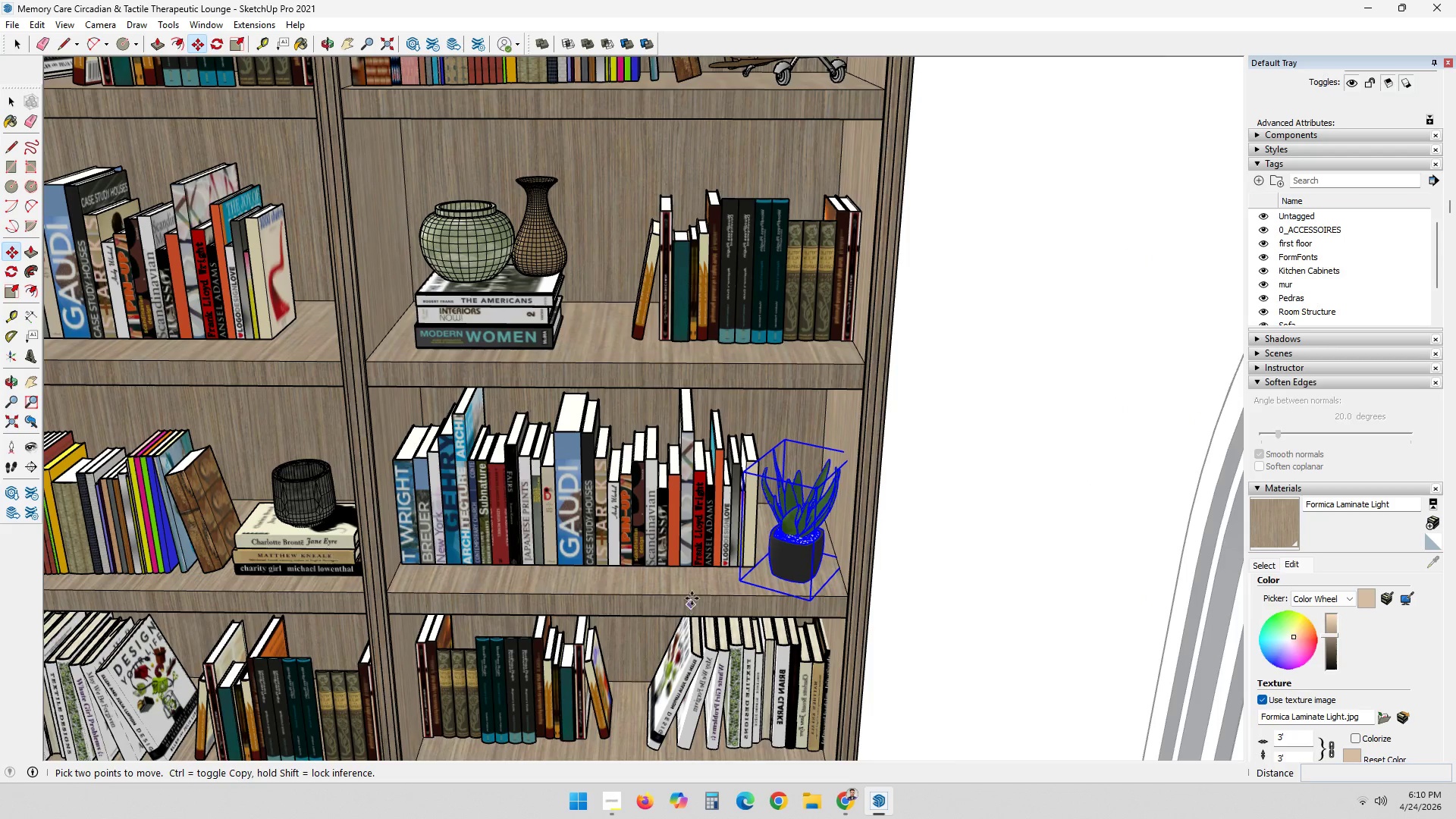 
left_click([692, 596])
 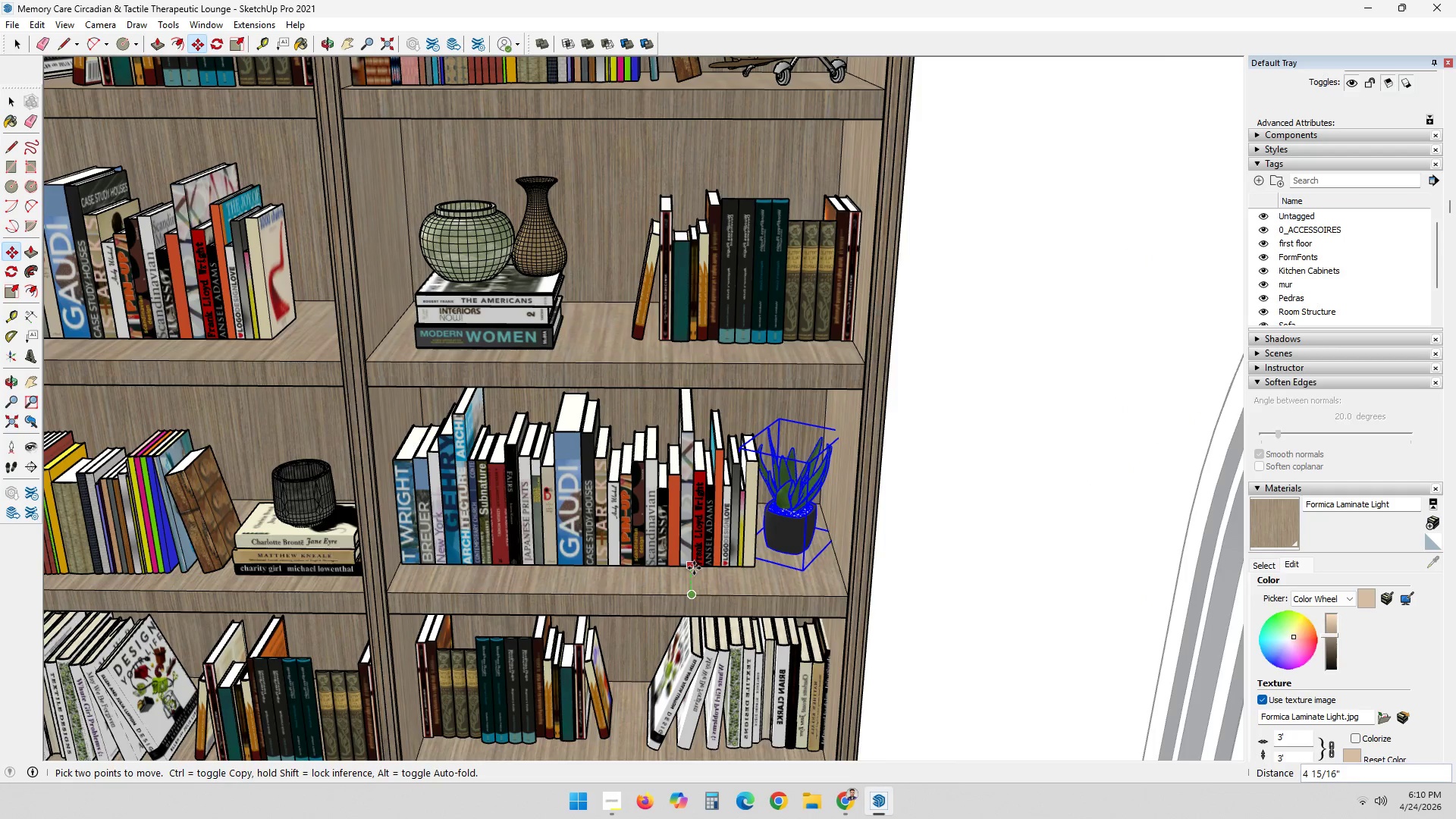 
left_click([695, 569])
 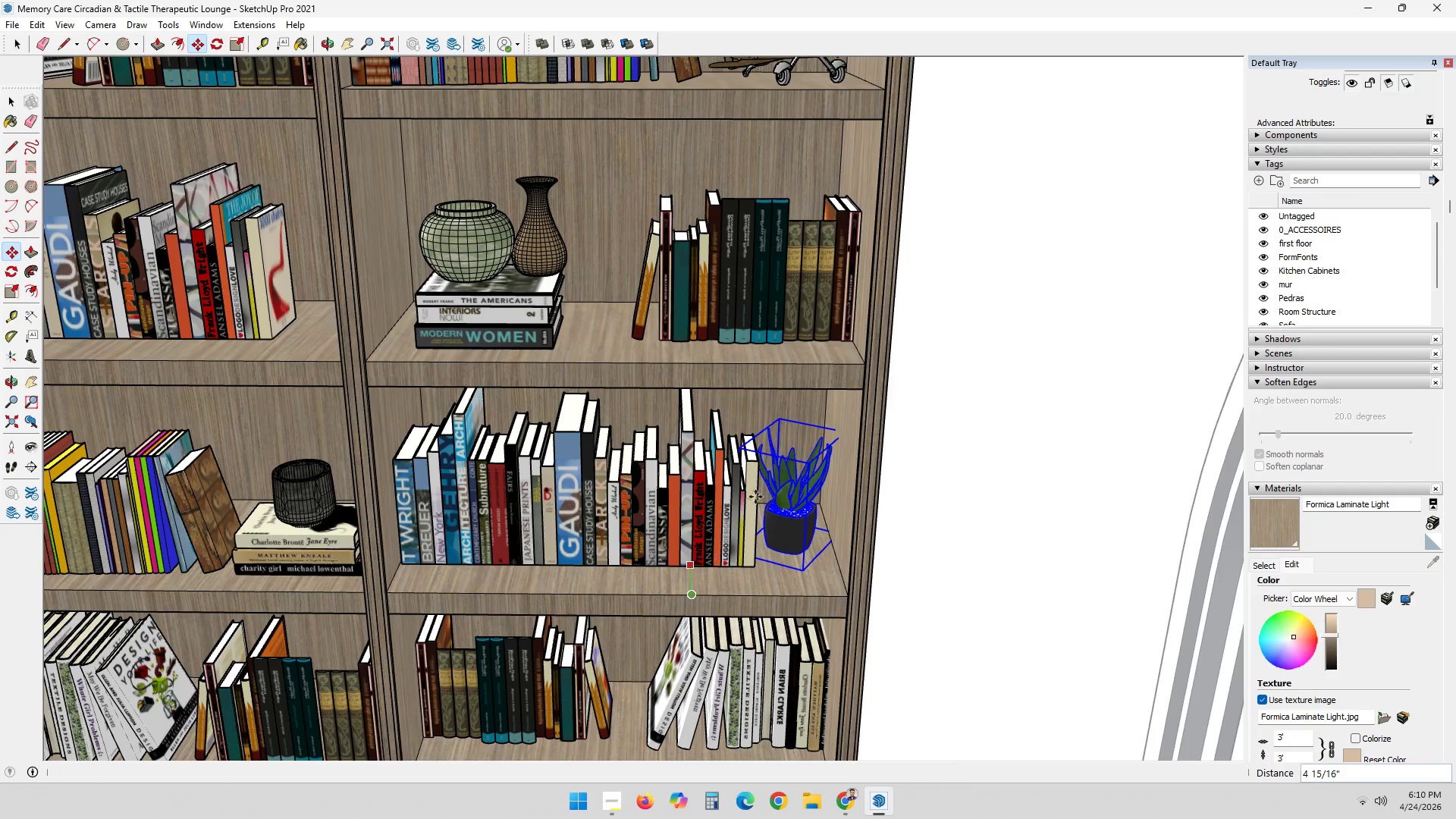 
key(Space)
 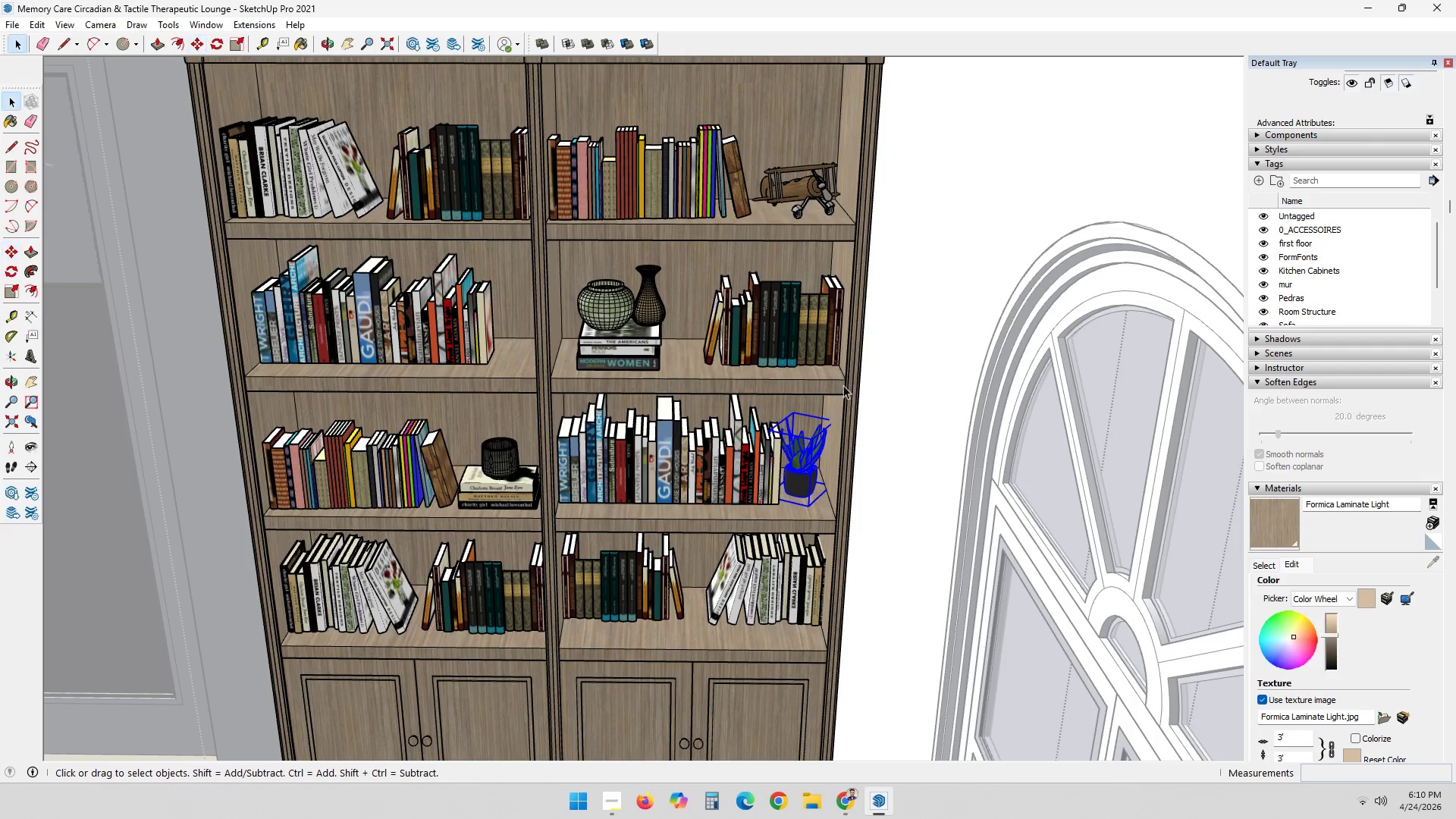 
scroll: coordinate [802, 362], scroll_direction: down, amount: 15.0
 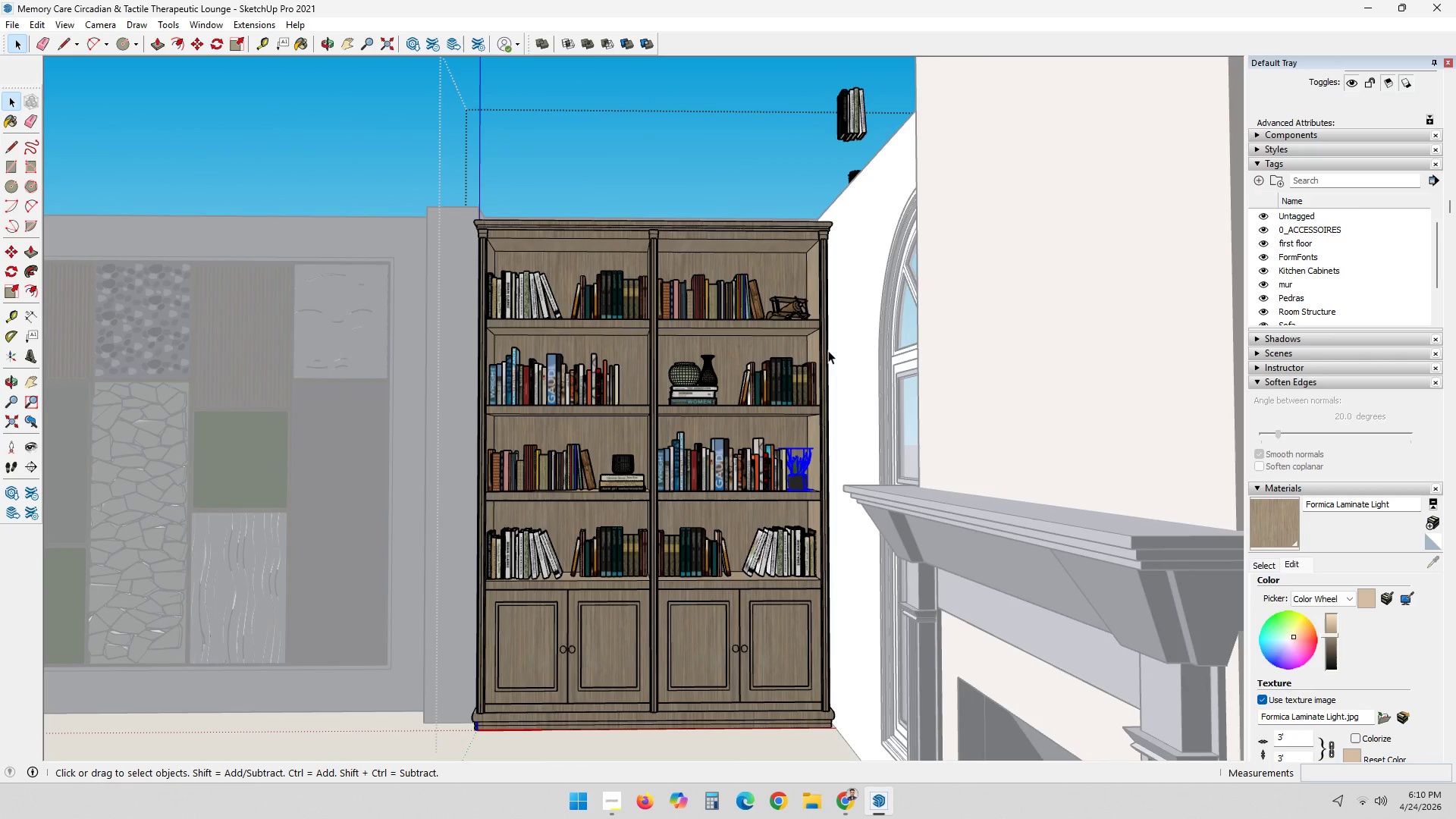 
wait(12.08)
 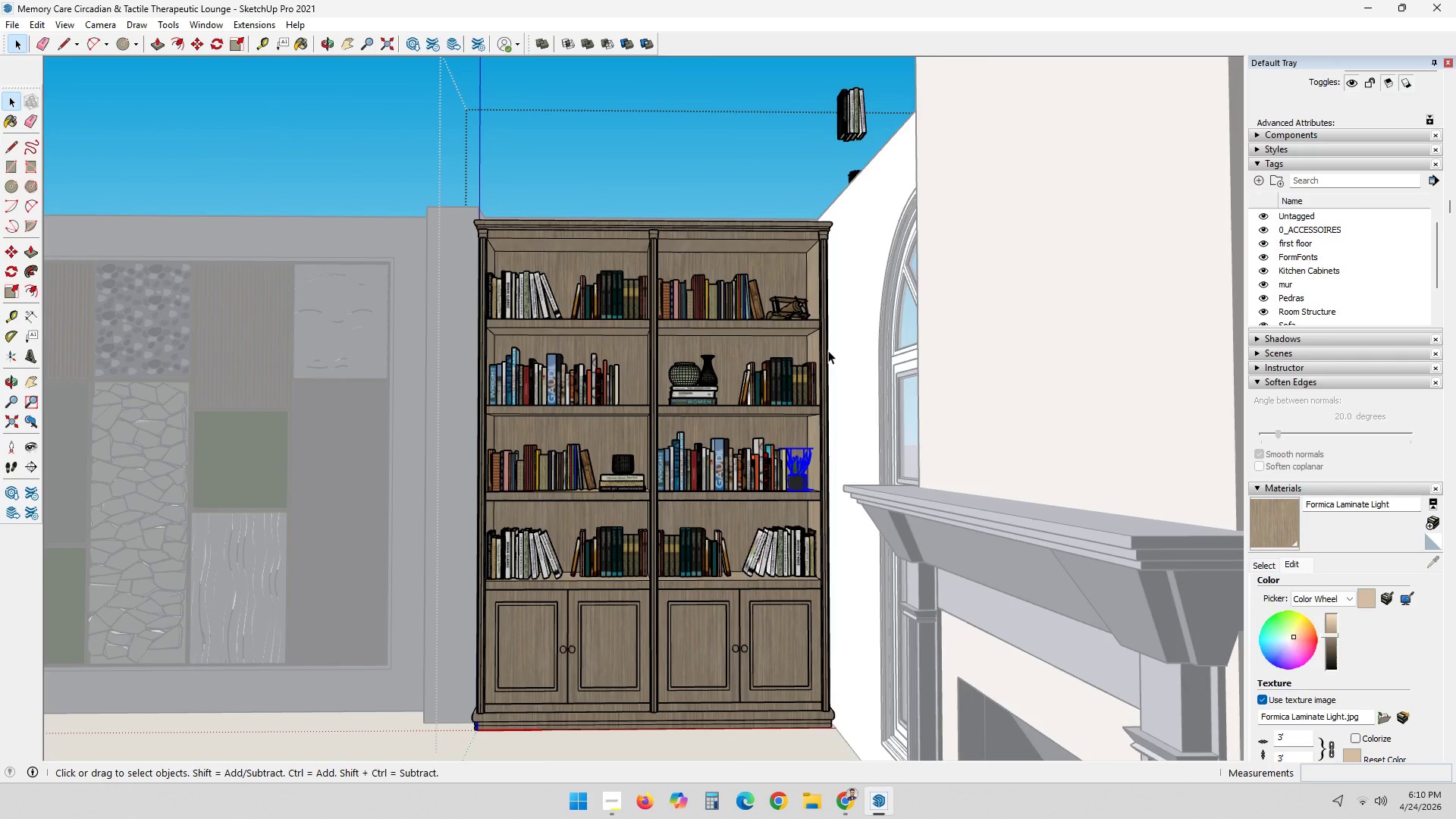 
left_click([842, 799])
 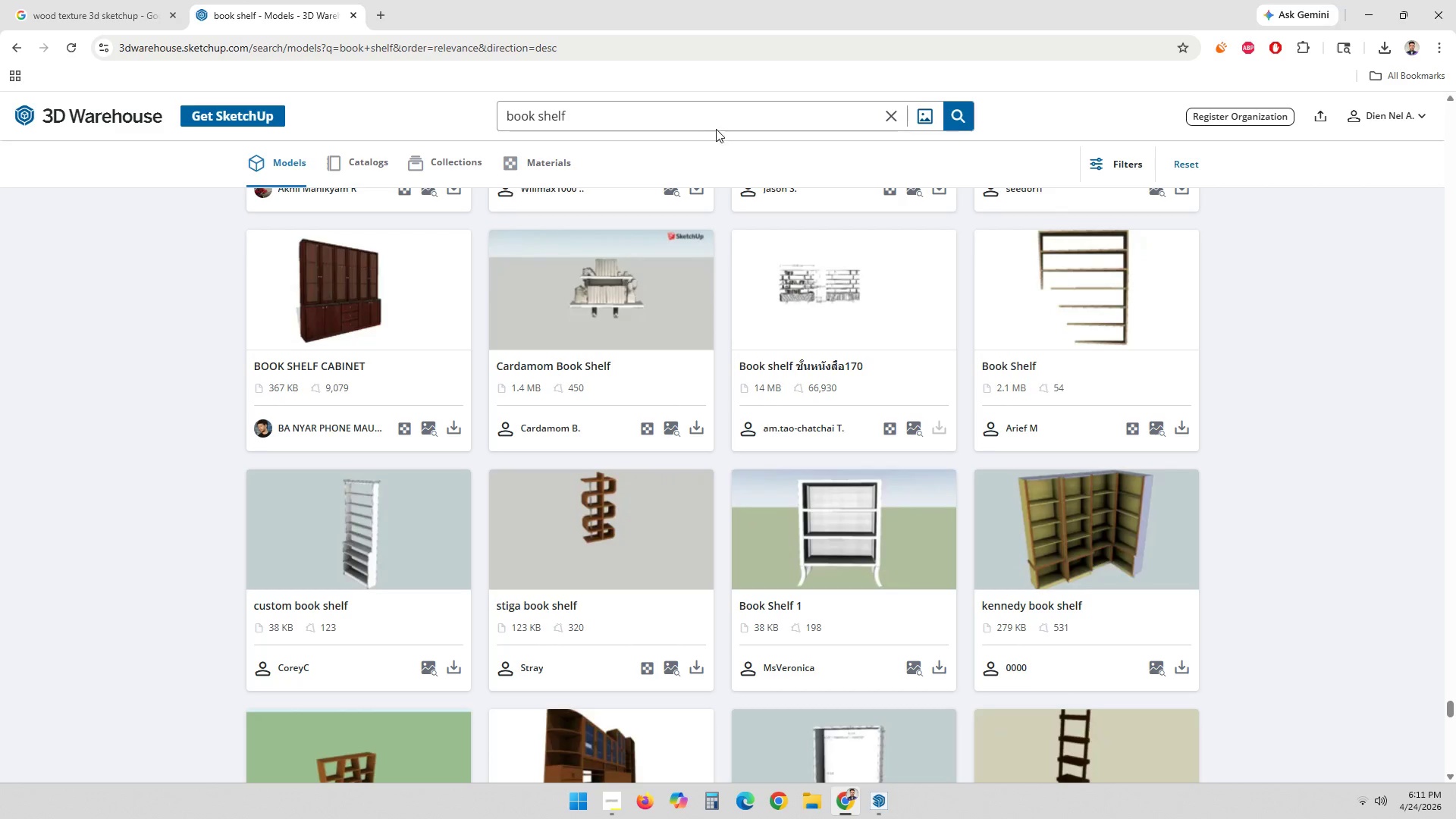 
double_click([716, 128])
 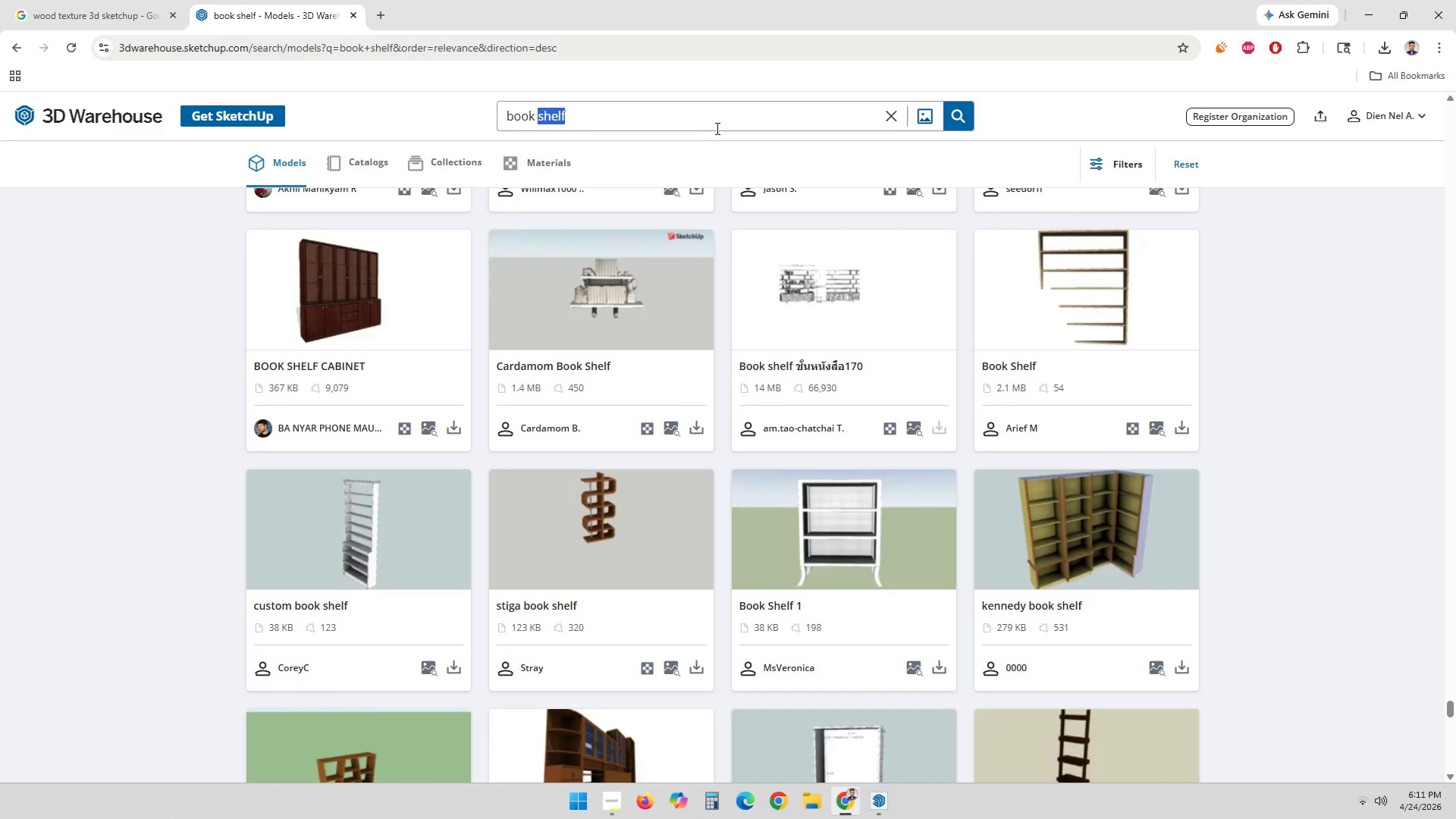 
triple_click([716, 128])
 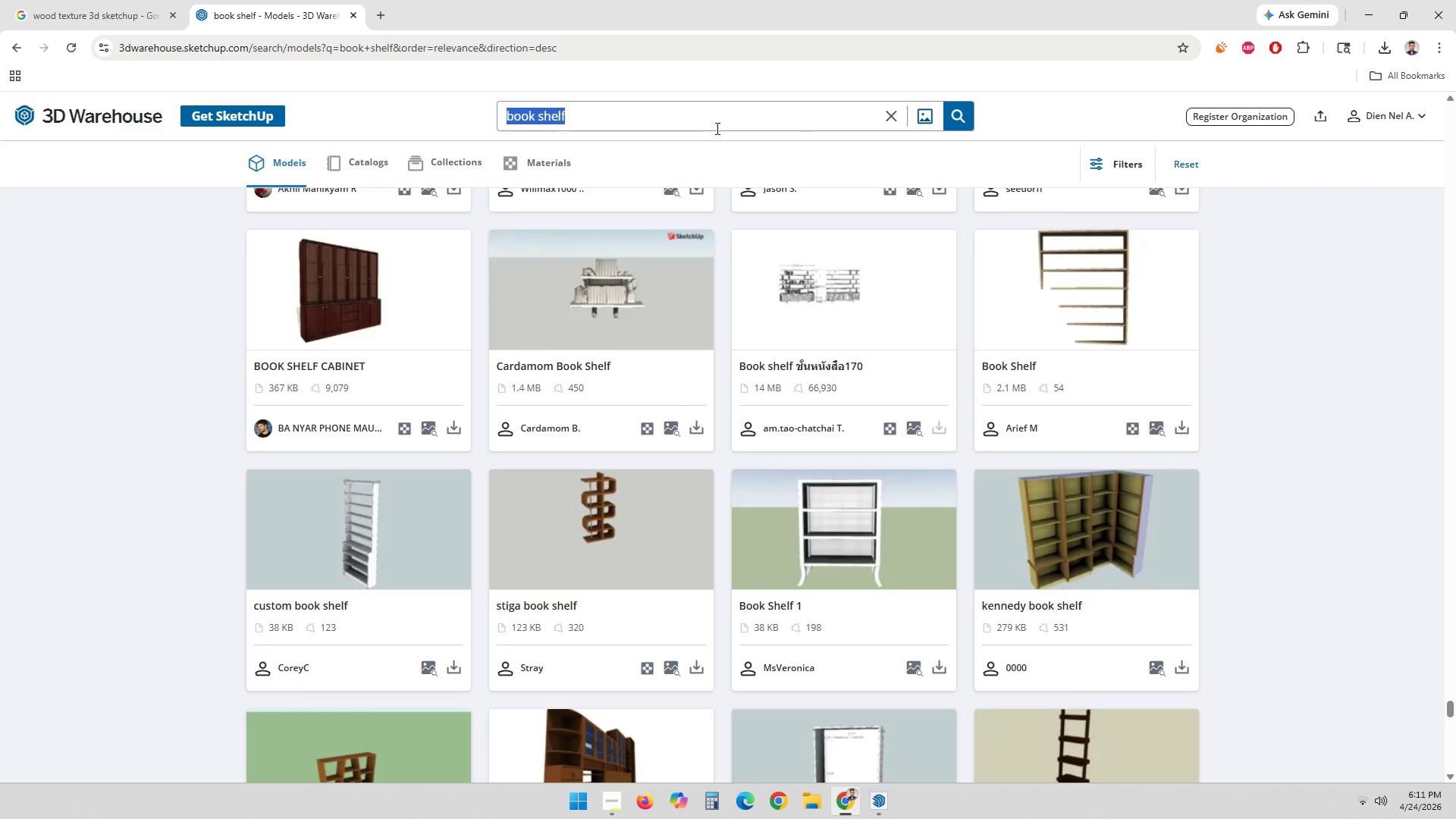 
wait(5.19)
 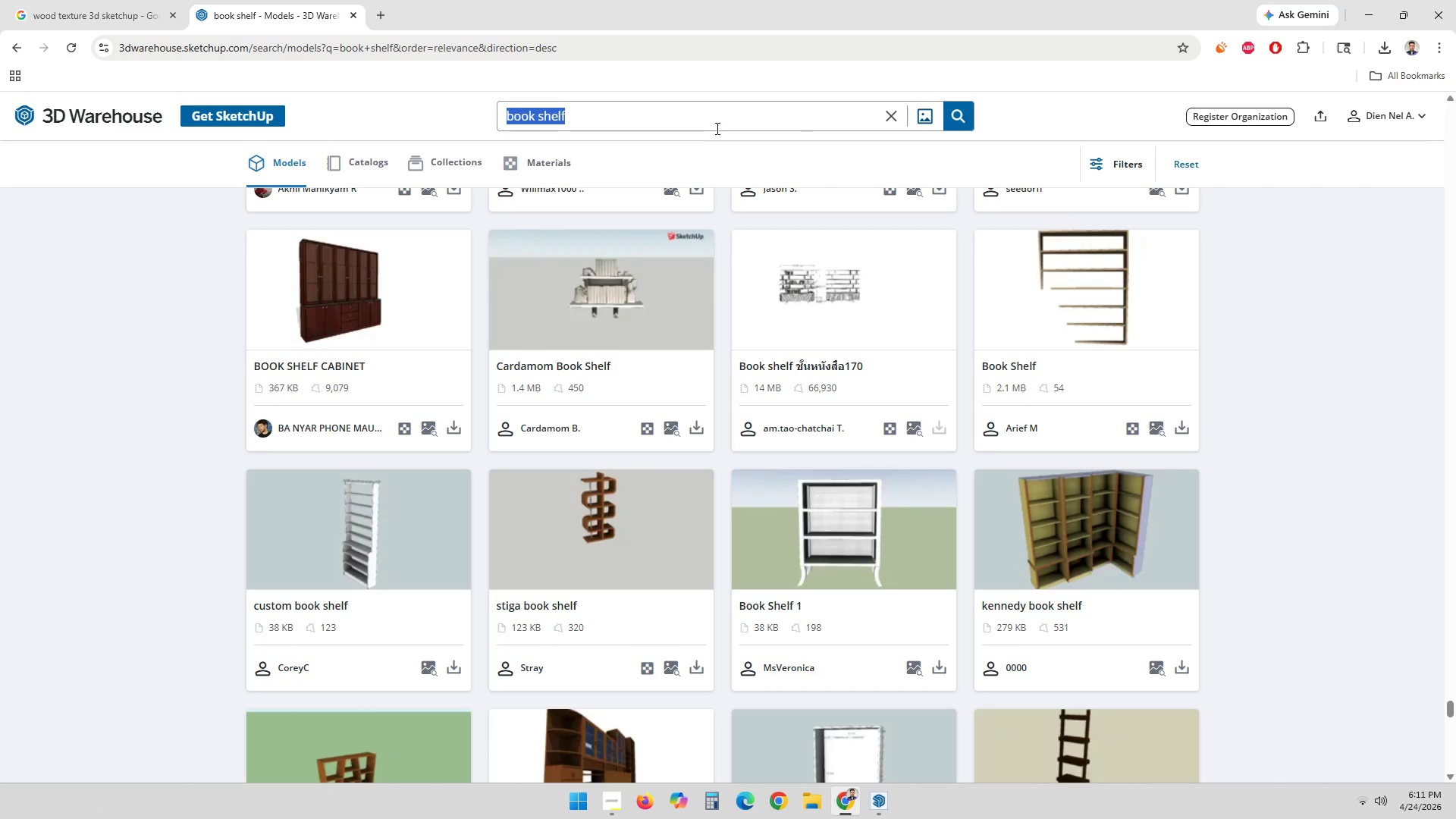 
type(led lig)
key(Backspace)
type(gh)
 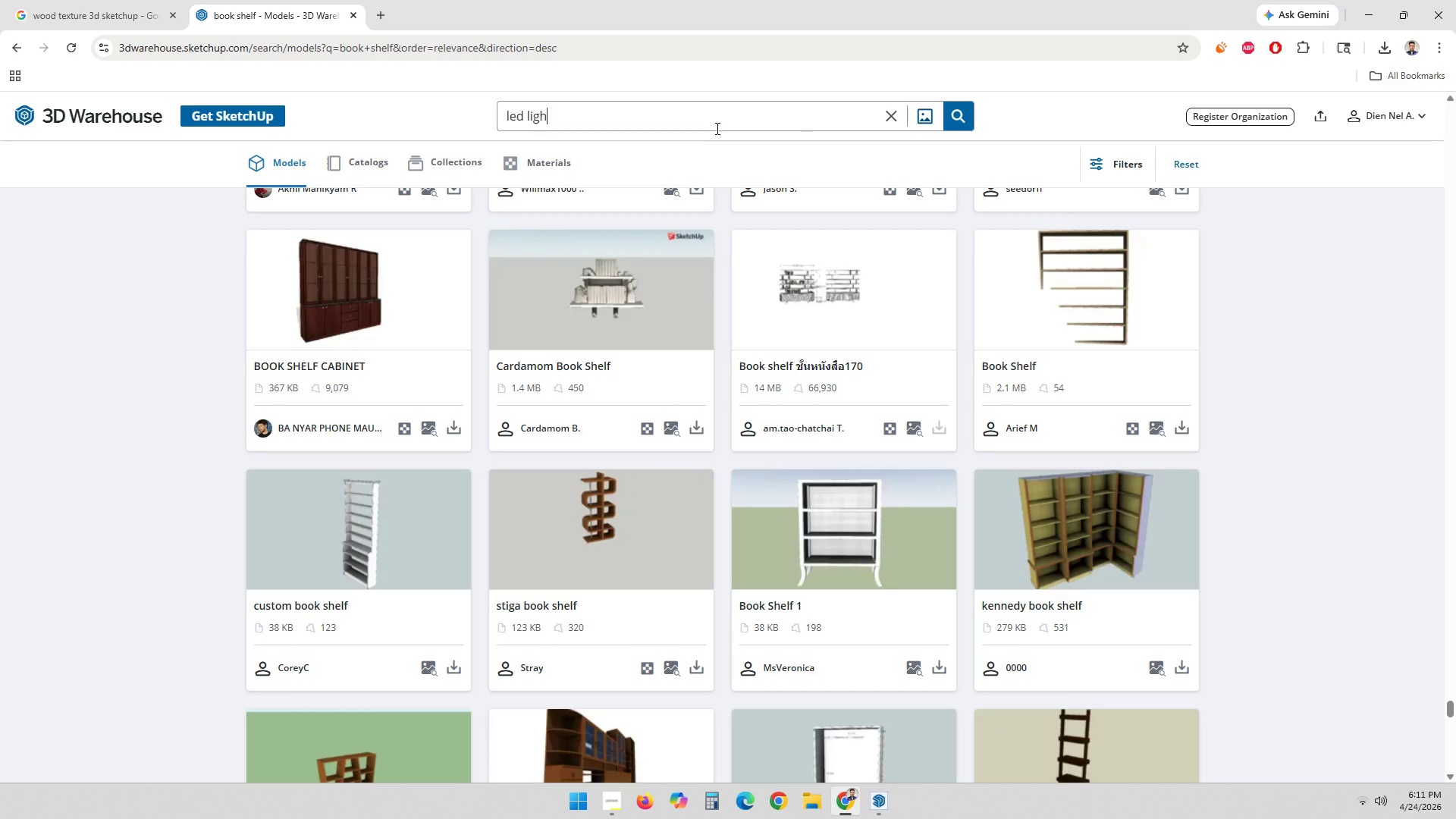 
key(Enter)
 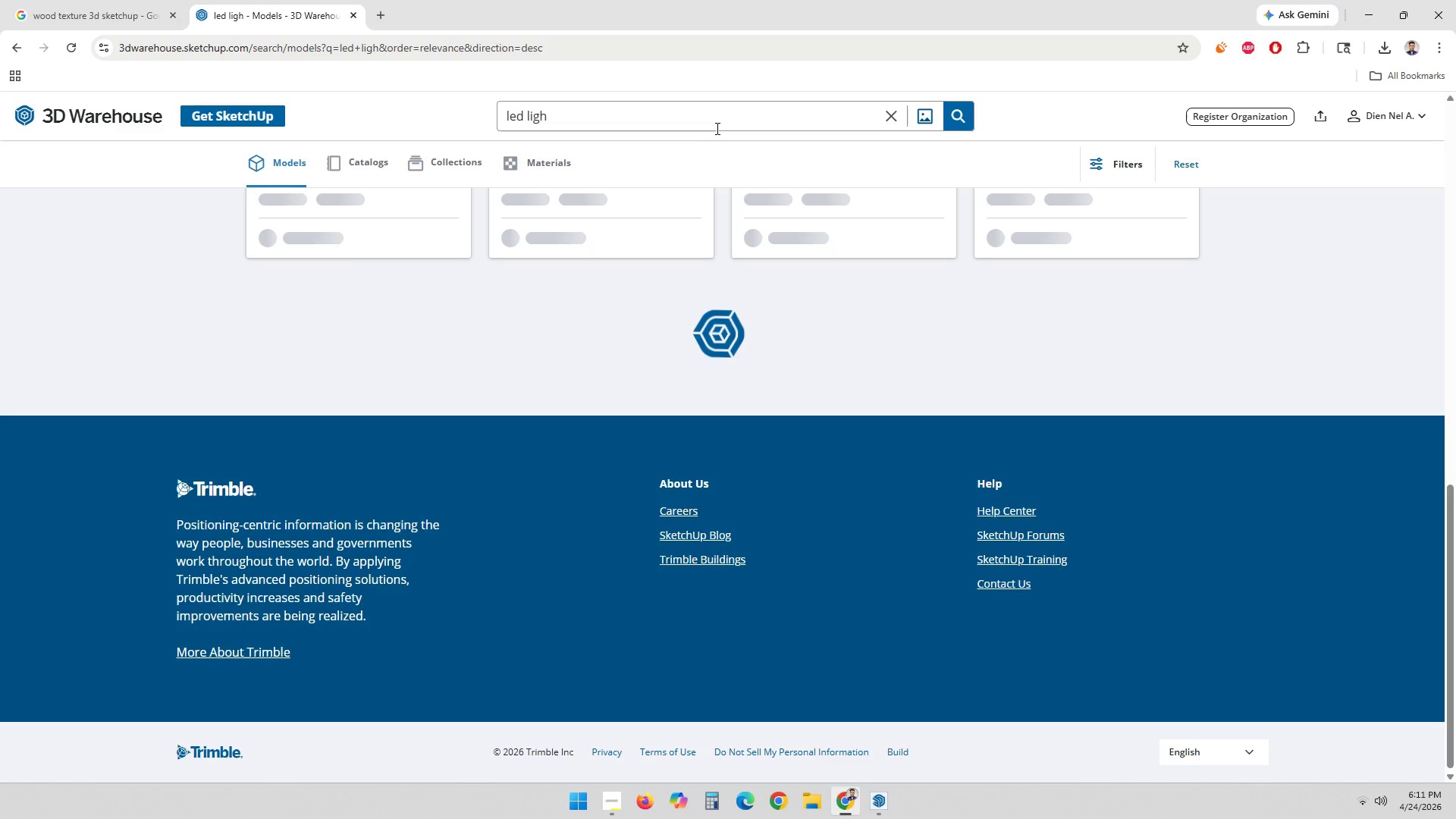 
left_click([716, 128])
 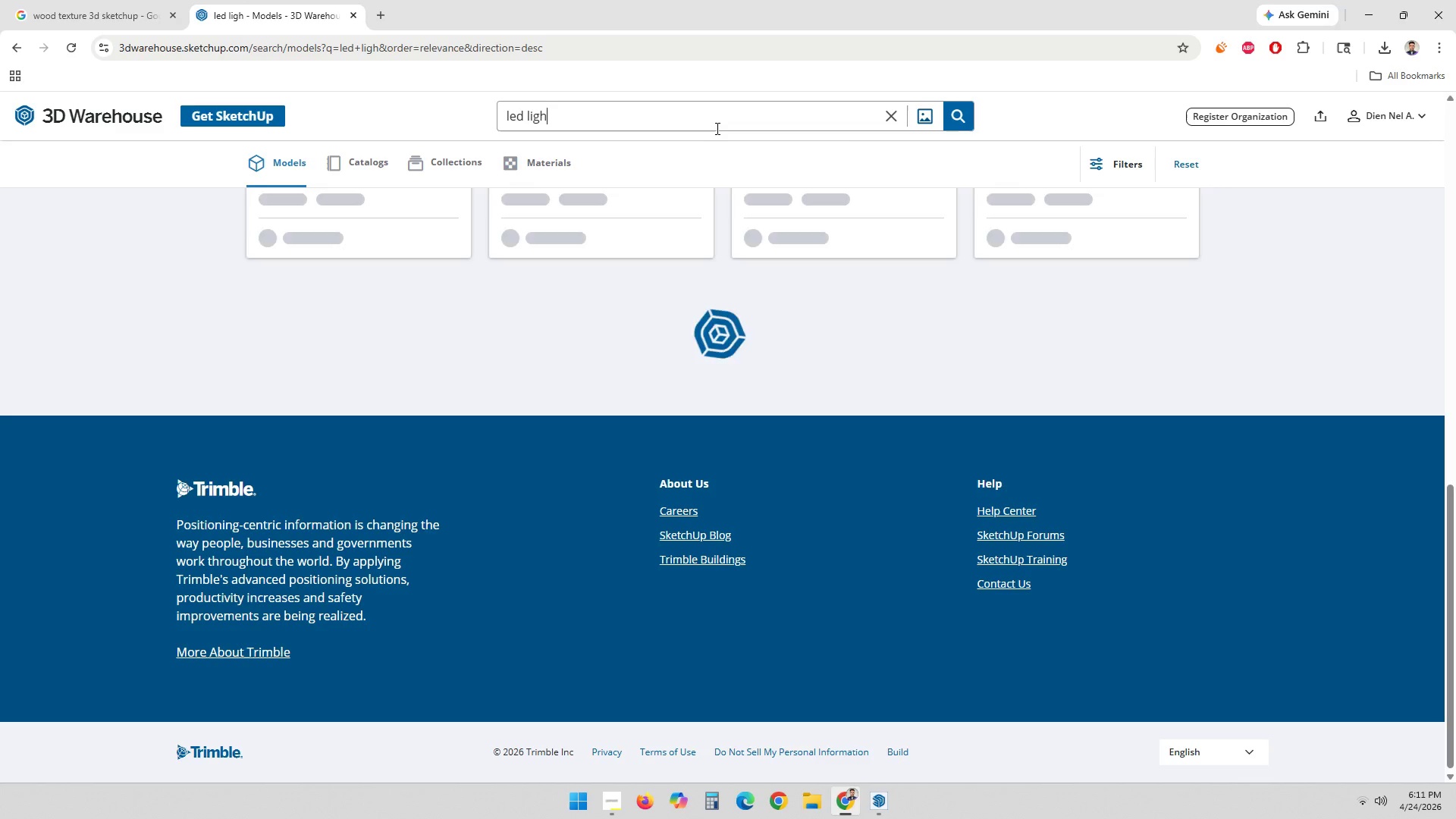 
key(T)
 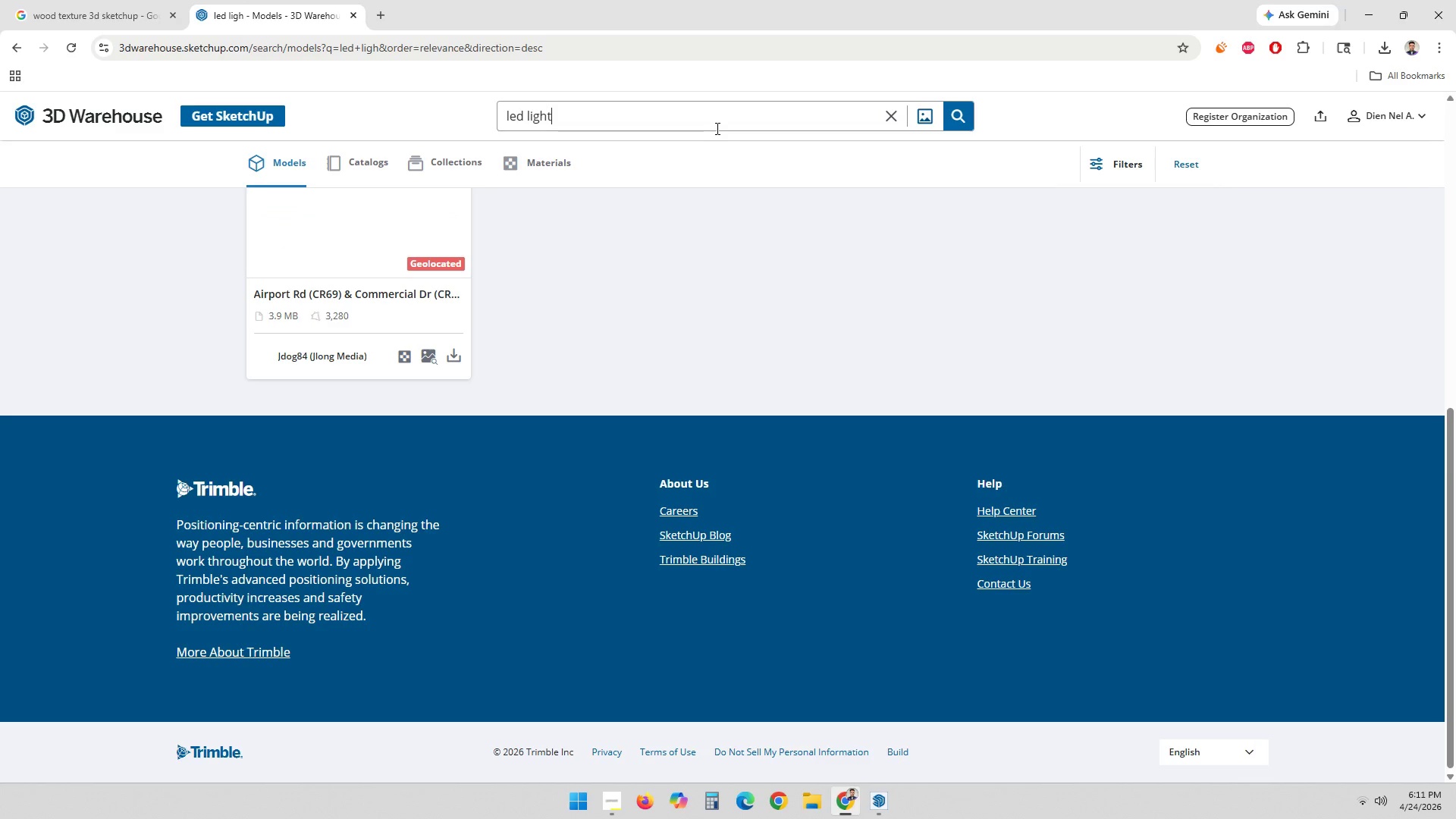 
key(Enter)
 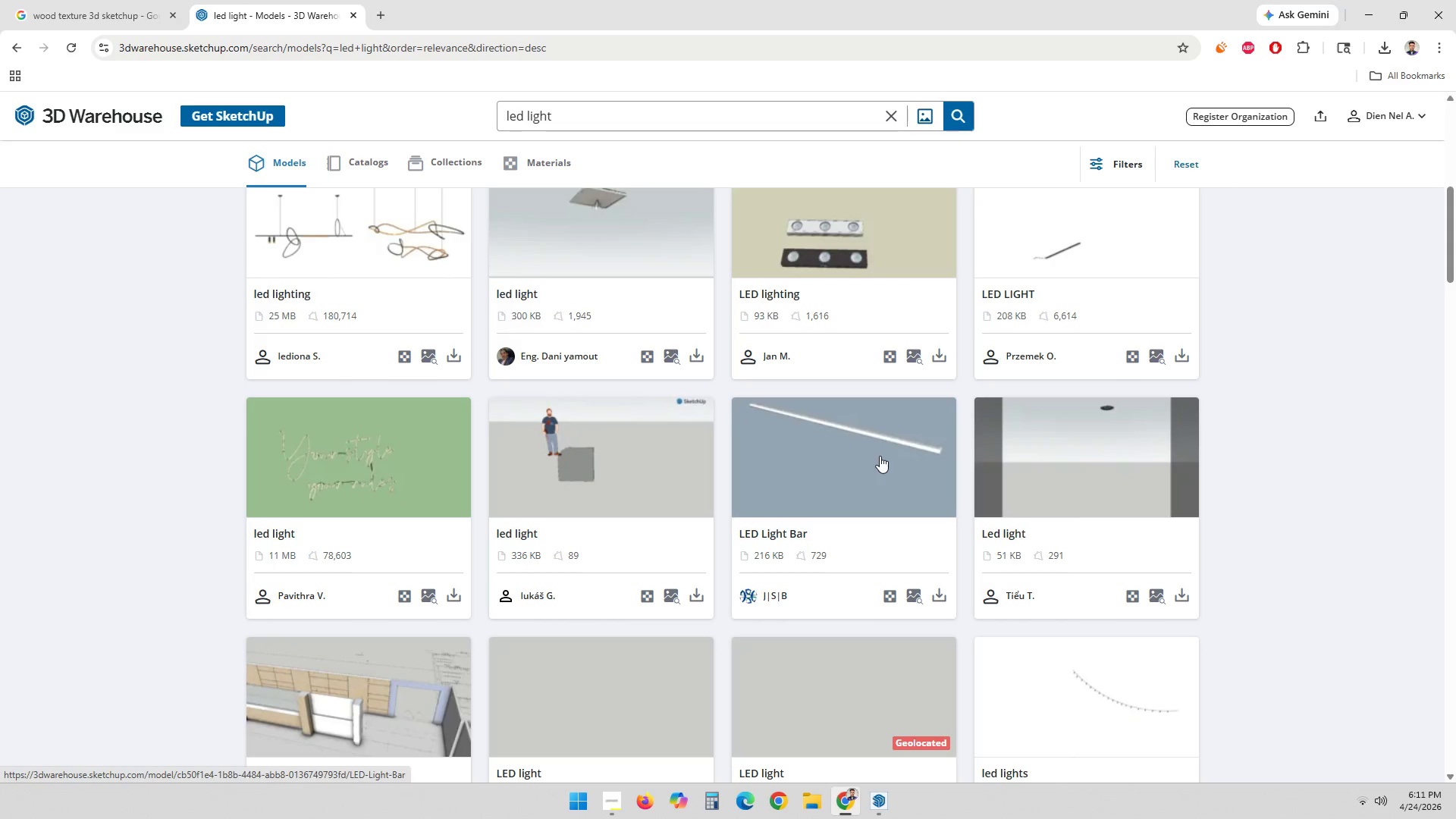 
scroll: coordinate [887, 479], scroll_direction: up, amount: 10.0
 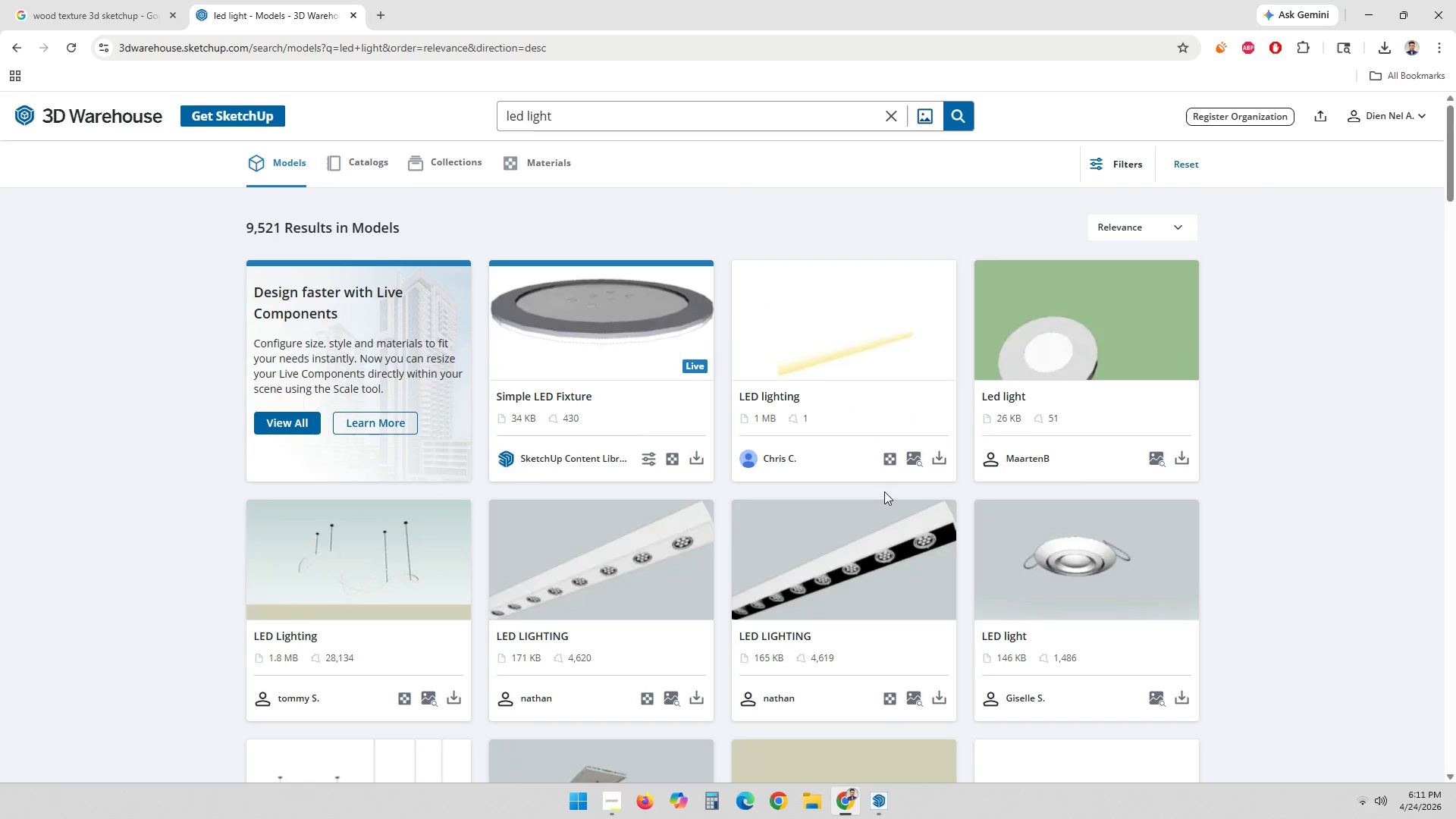 
scroll: coordinate [884, 491], scroll_direction: down, amount: 7.0
 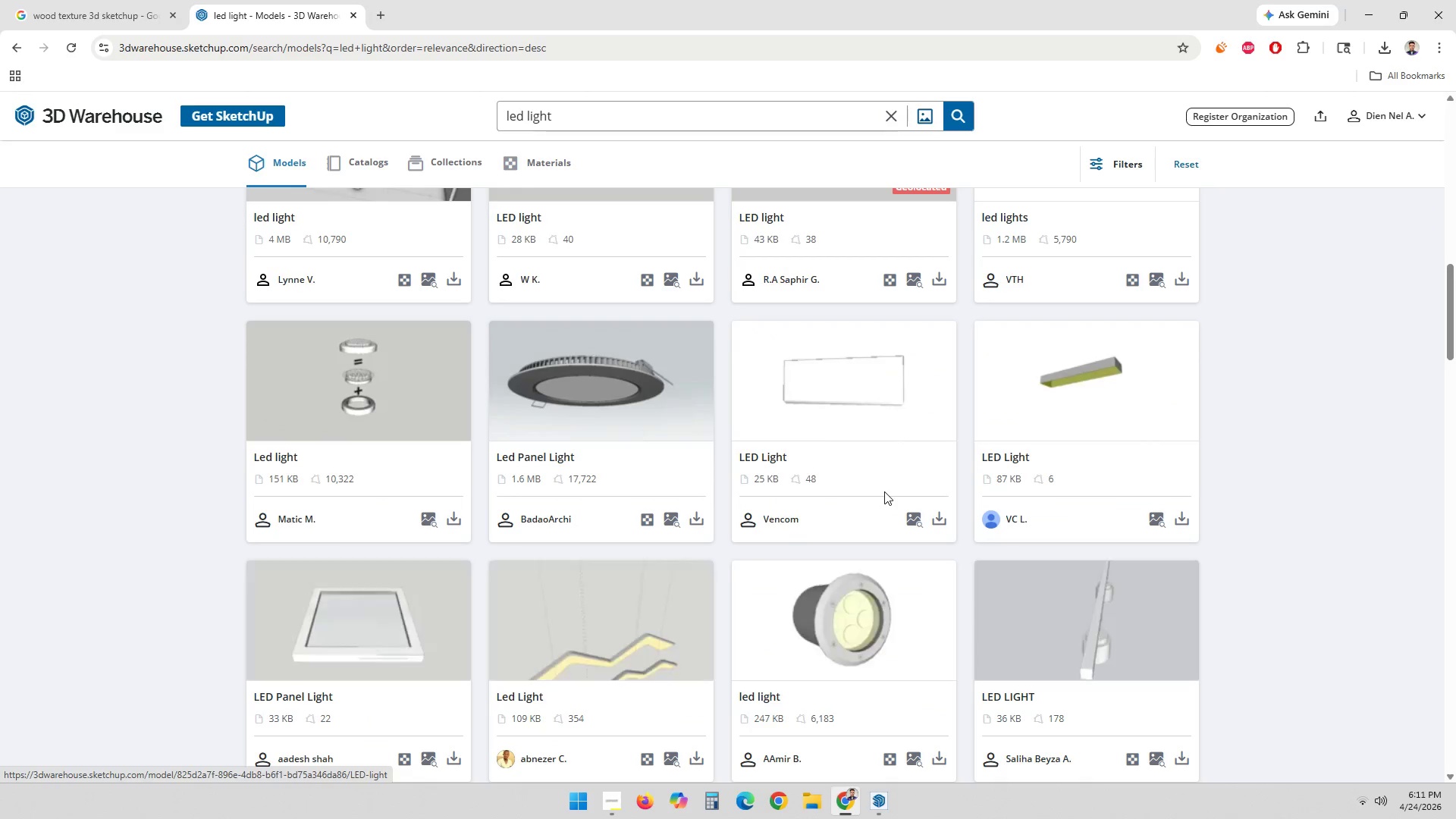 
scroll: coordinate [931, 413], scroll_direction: up, amount: 6.0
 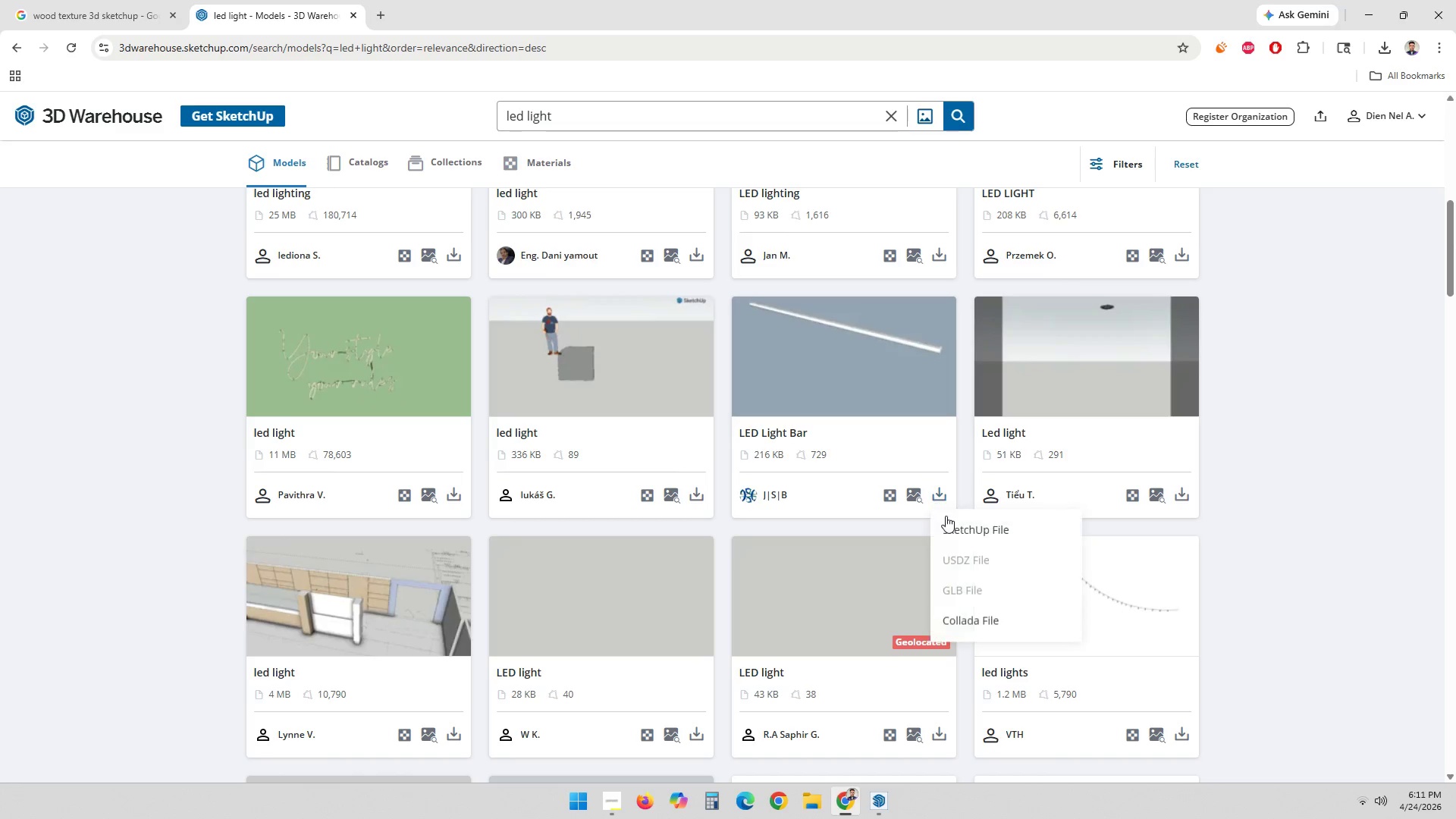 
double_click([949, 525])
 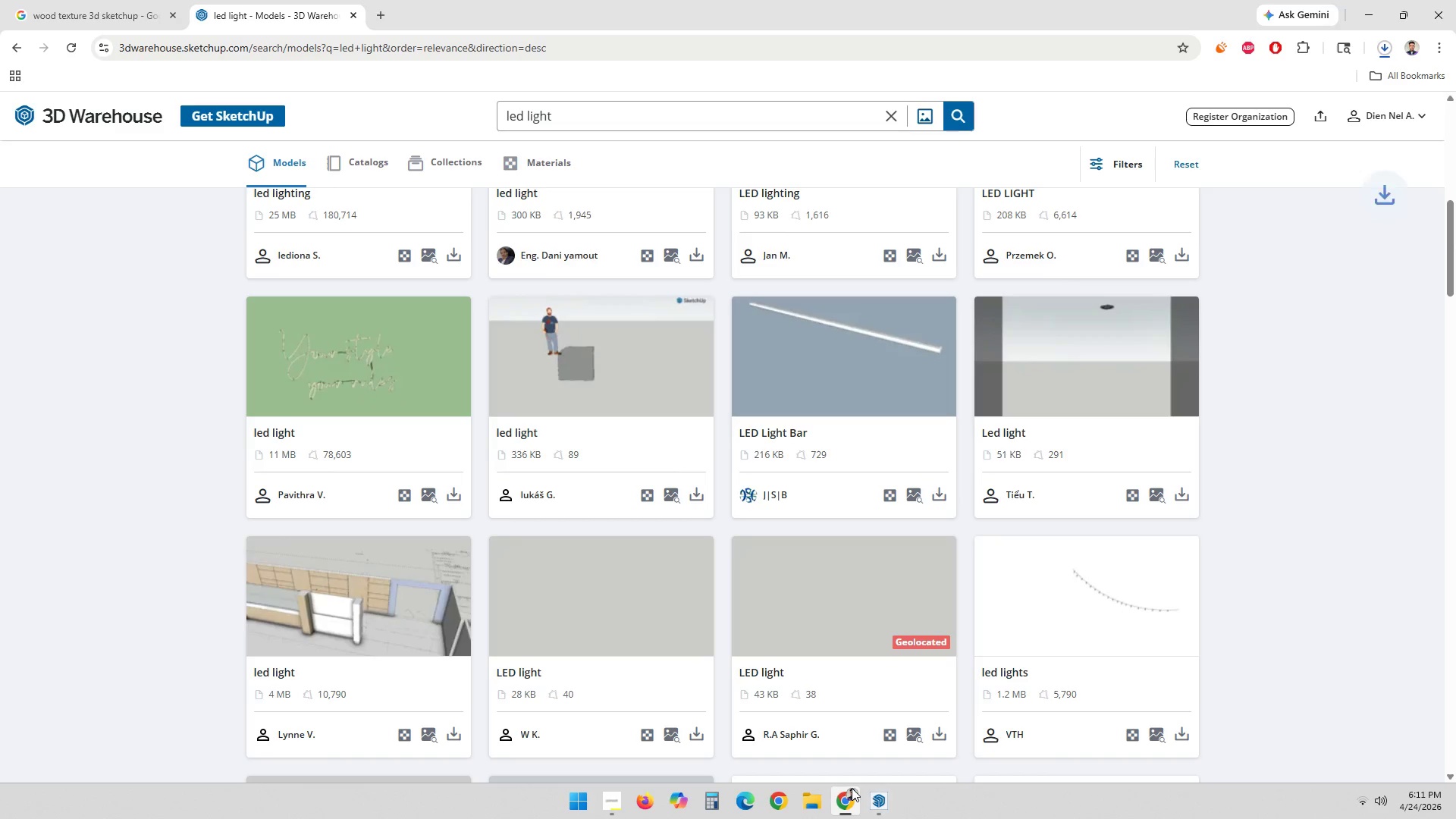 
left_click([875, 796])
 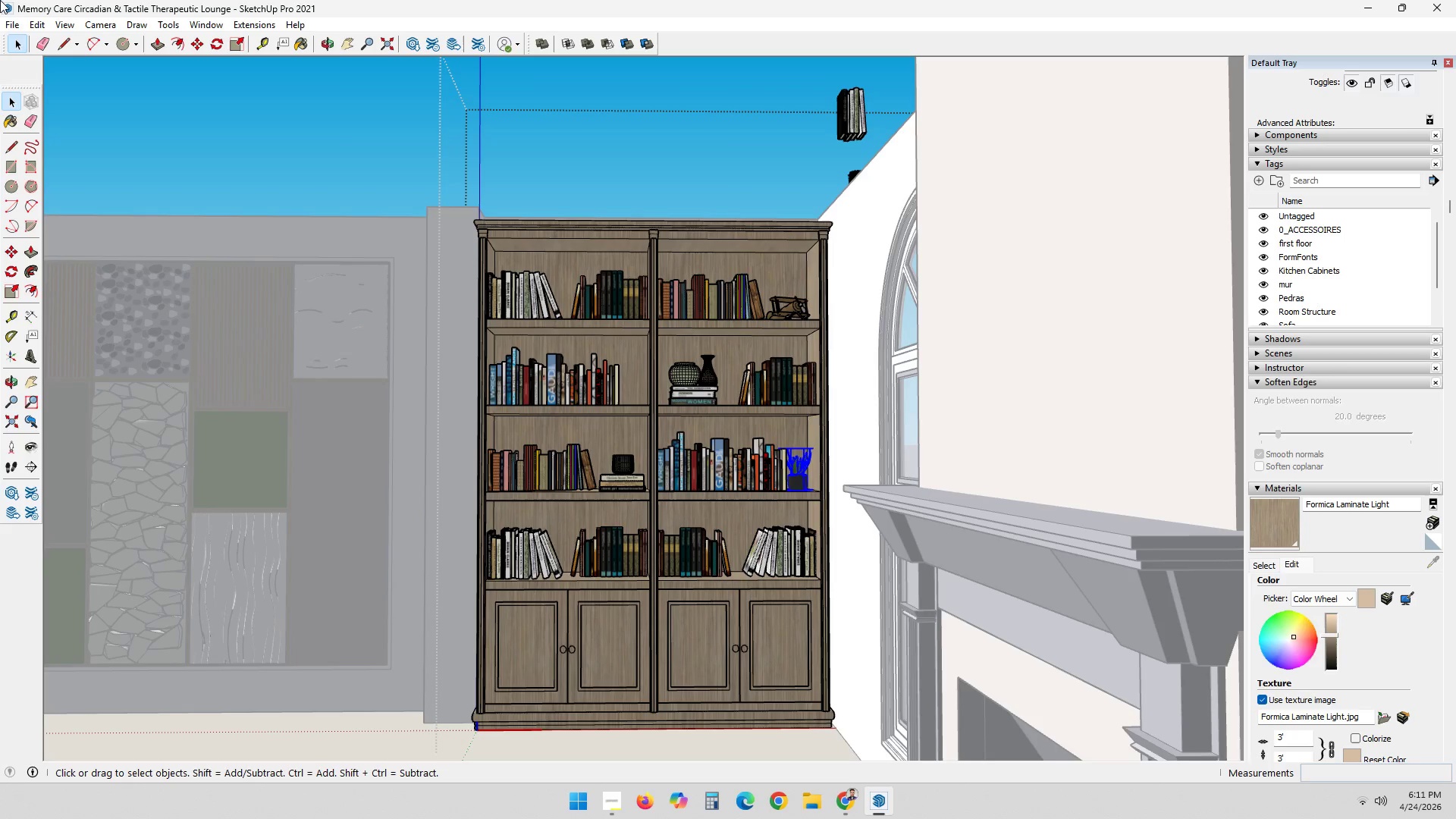 
left_click([11, 22])
 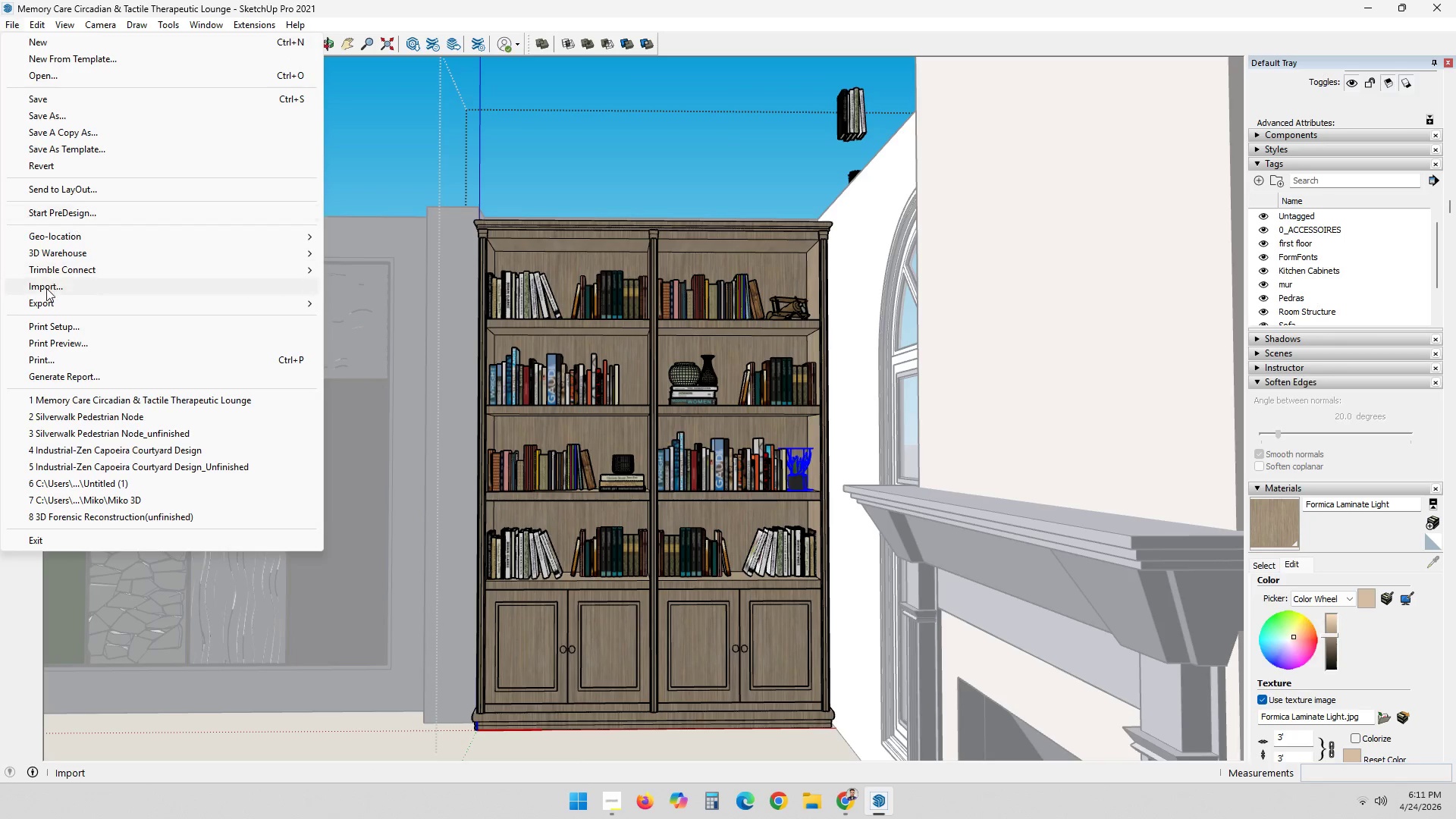 
left_click([53, 285])
 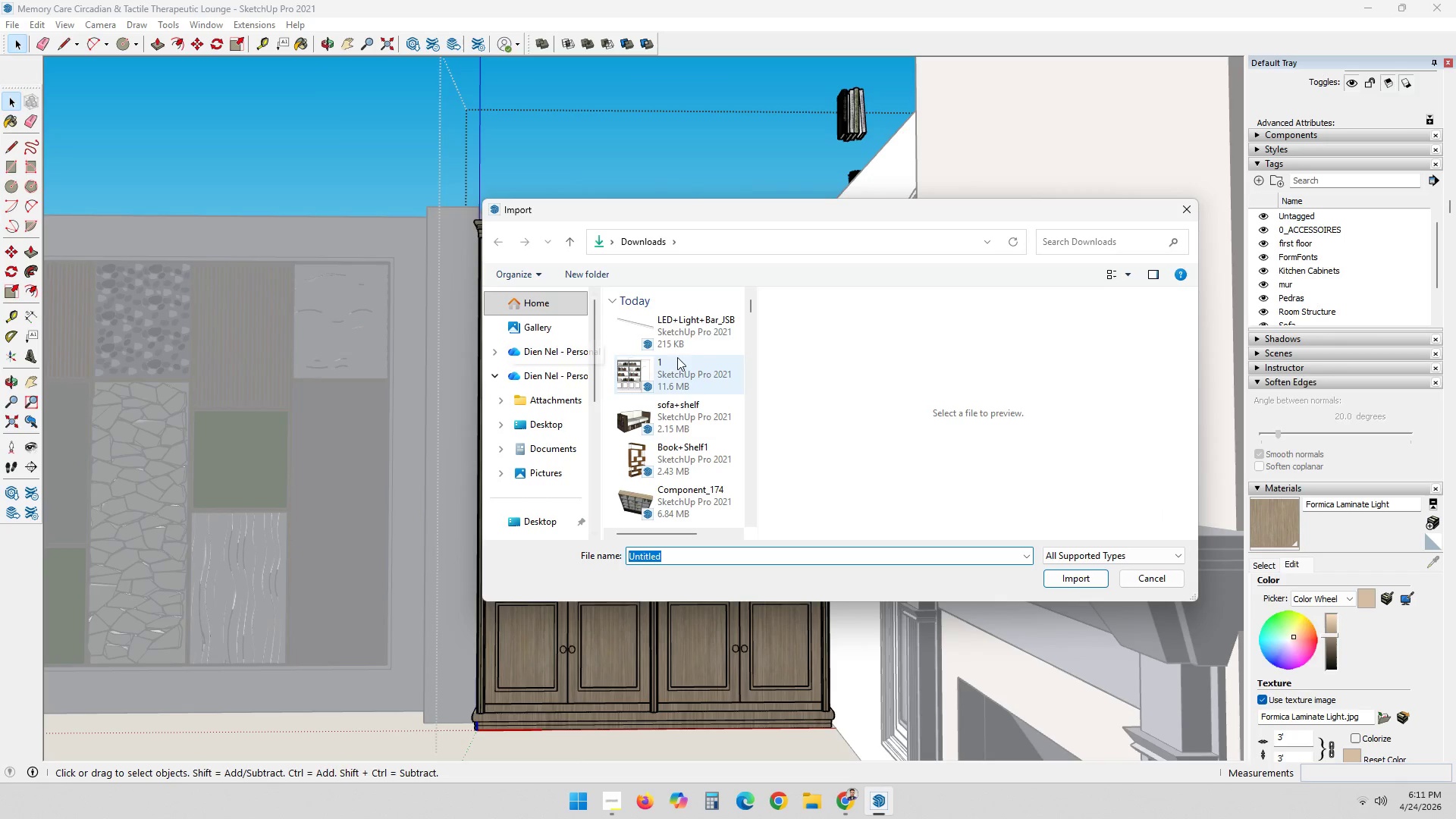 
double_click([690, 340])
 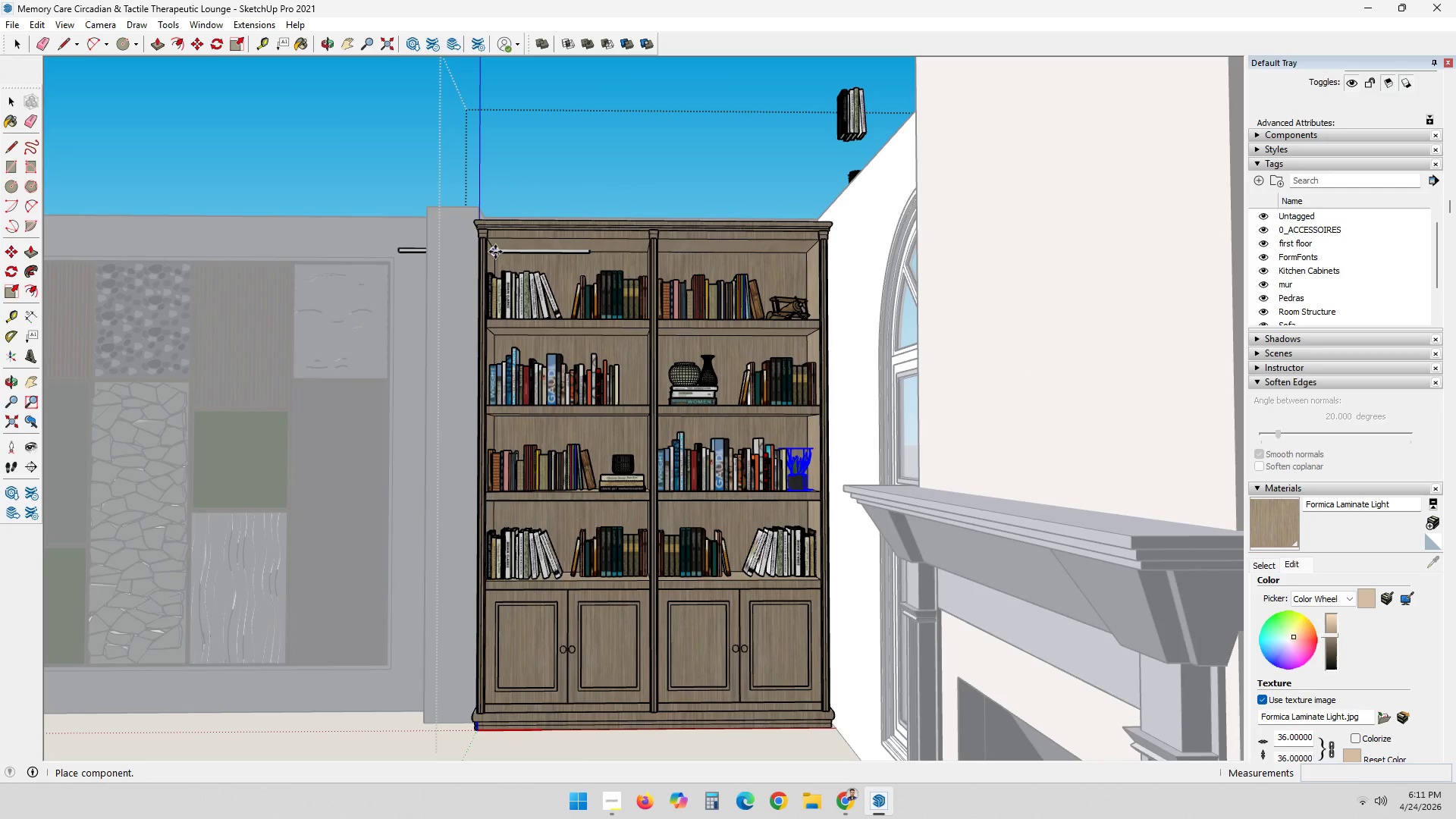 
scroll: coordinate [670, 303], scroll_direction: up, amount: 11.0
 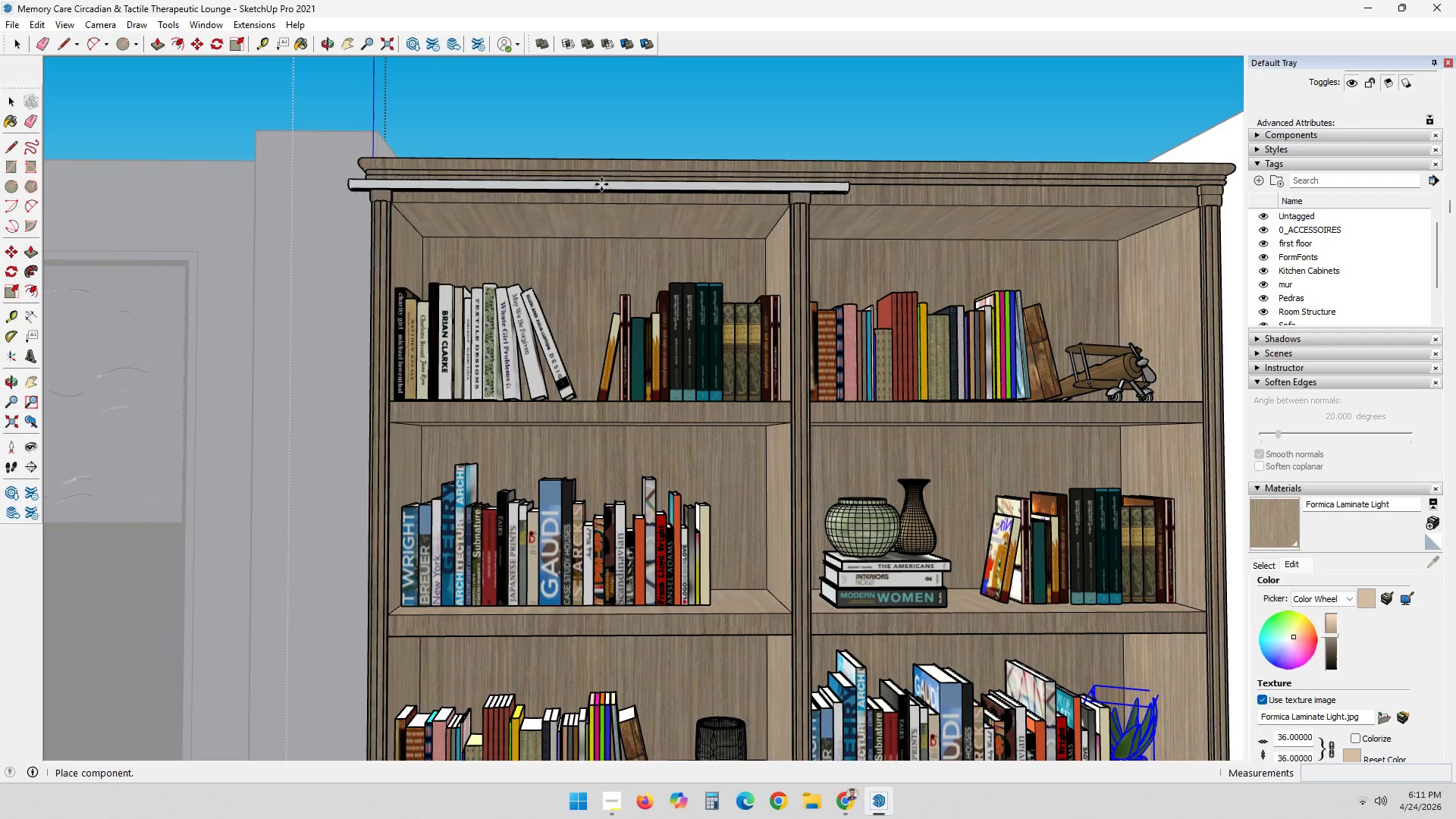 
left_click([602, 130])
 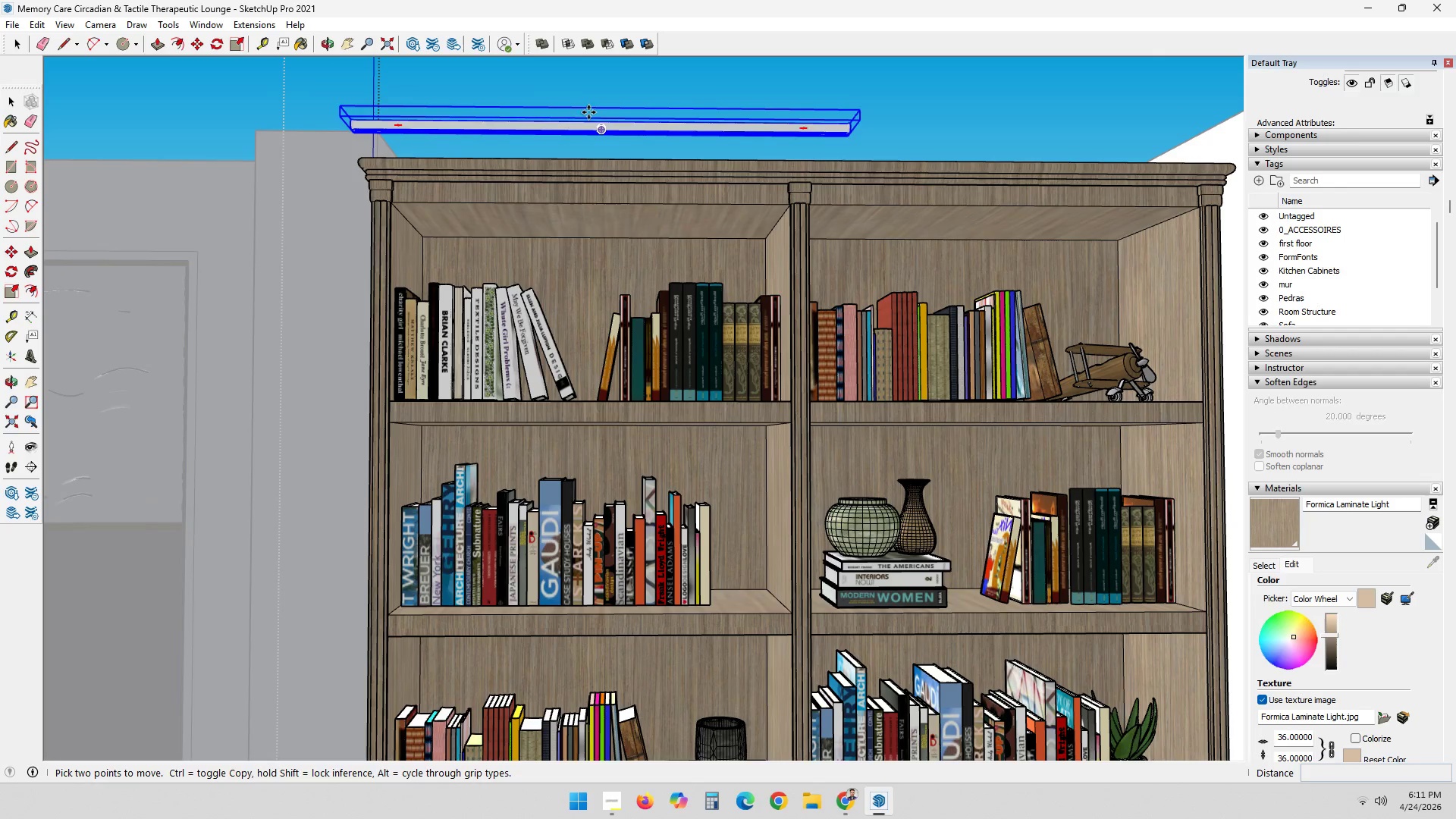 
scroll: coordinate [706, 356], scroll_direction: up, amount: 16.0
 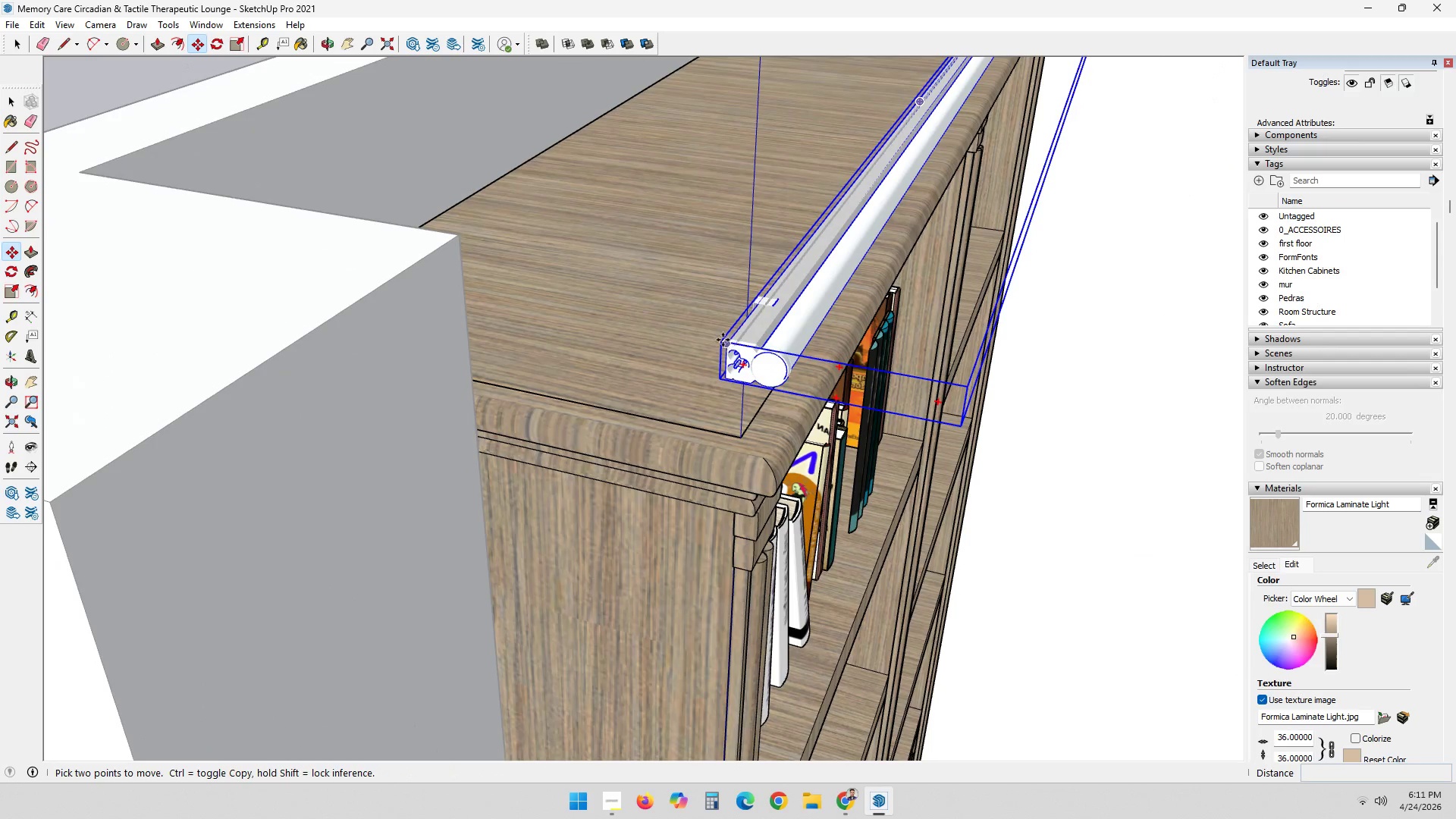 
left_click([720, 339])
 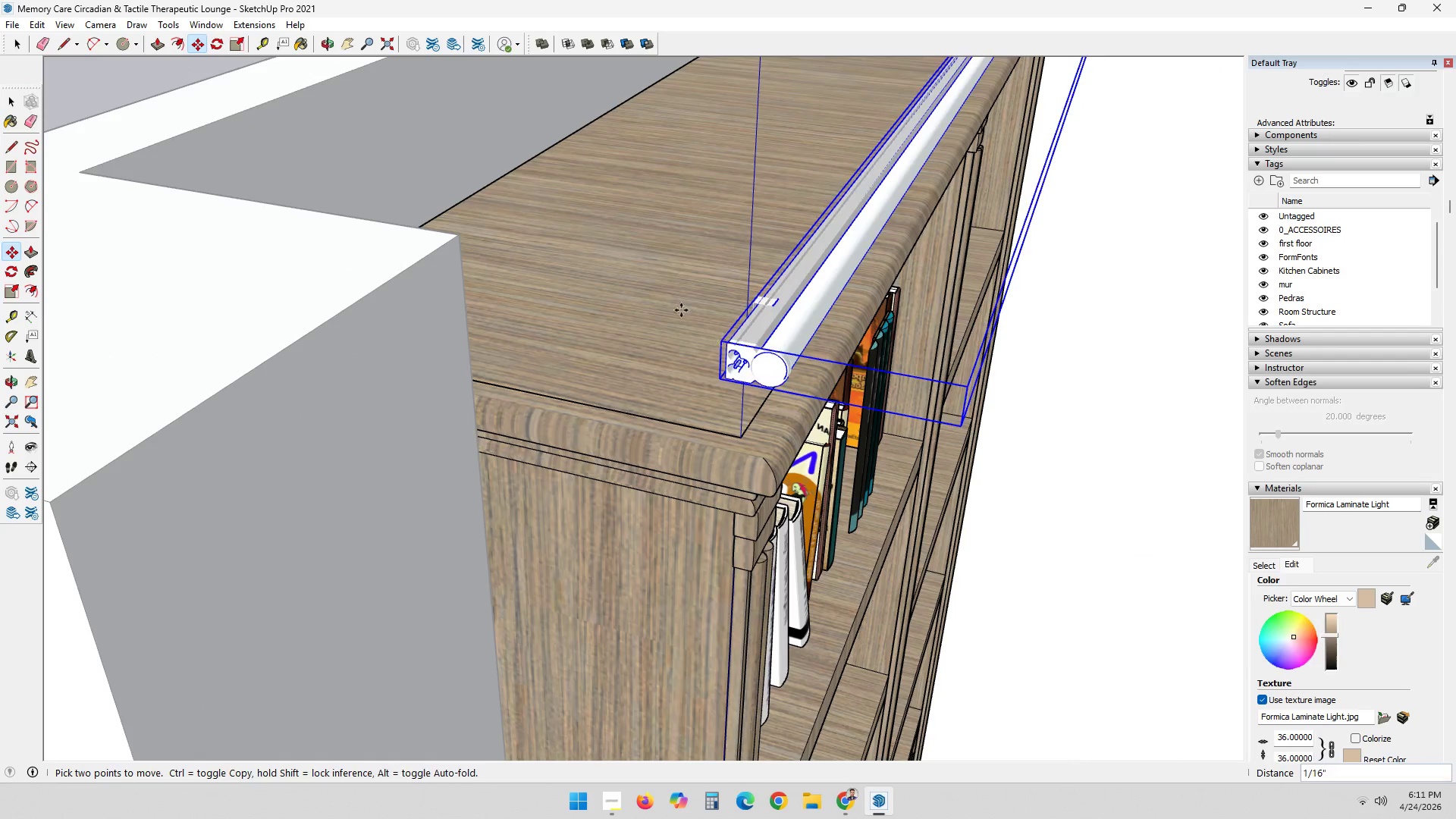 
scroll: coordinate [596, 225], scroll_direction: down, amount: 8.0
 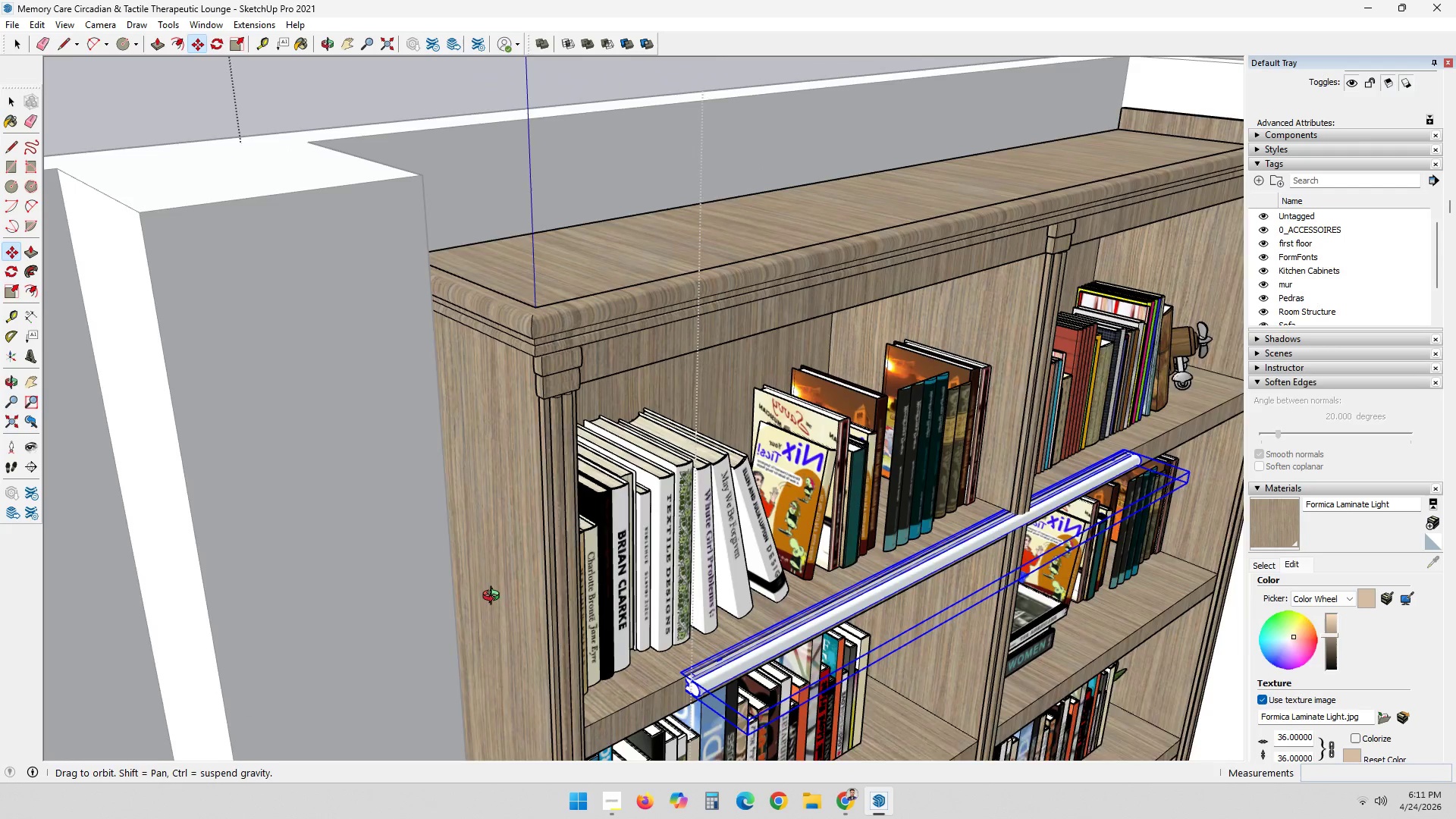 
scroll: coordinate [570, 714], scroll_direction: up, amount: 8.0
 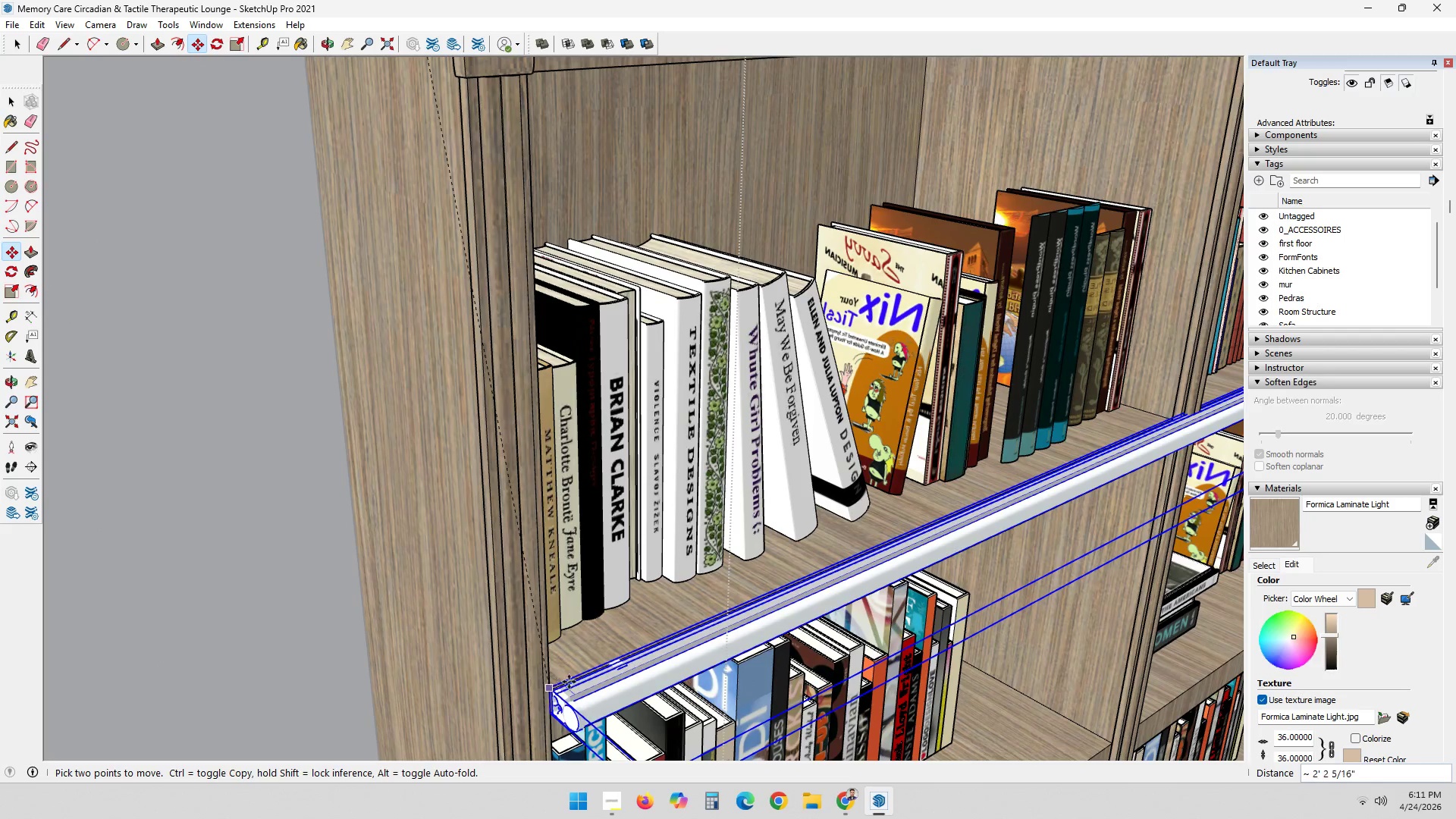 
left_click([582, 676])
 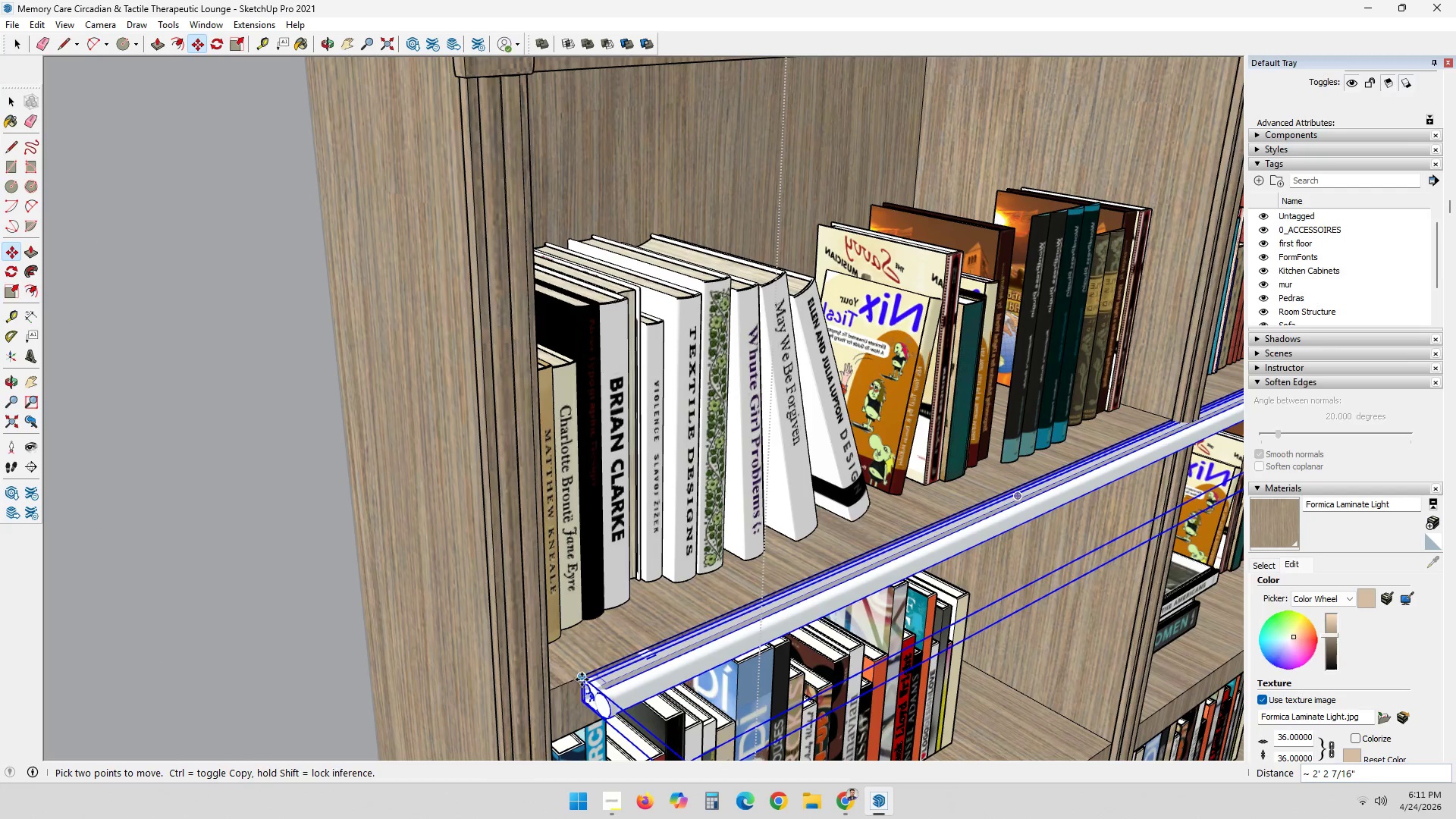 
left_click([582, 678])
 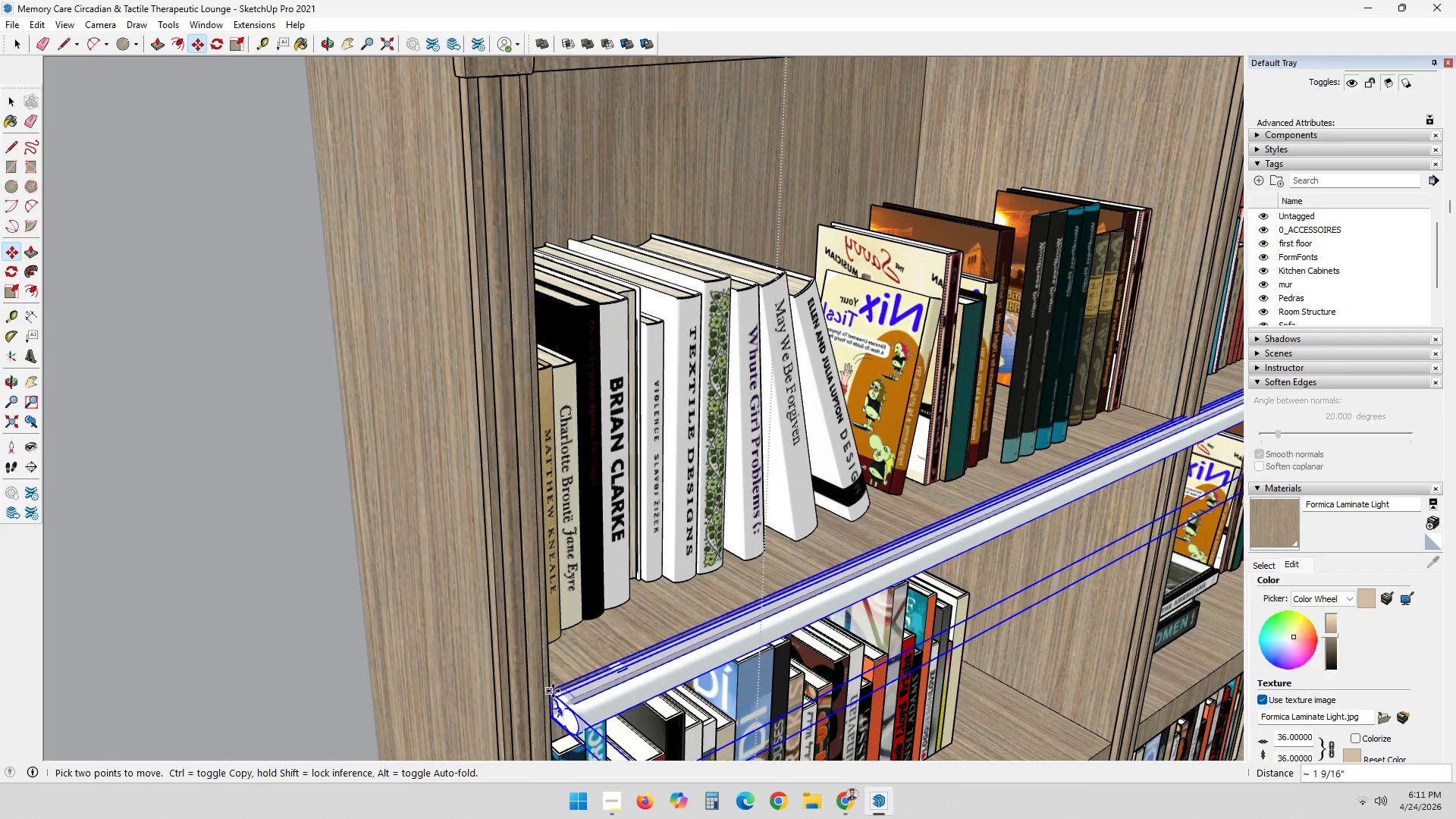 
left_click([552, 691])
 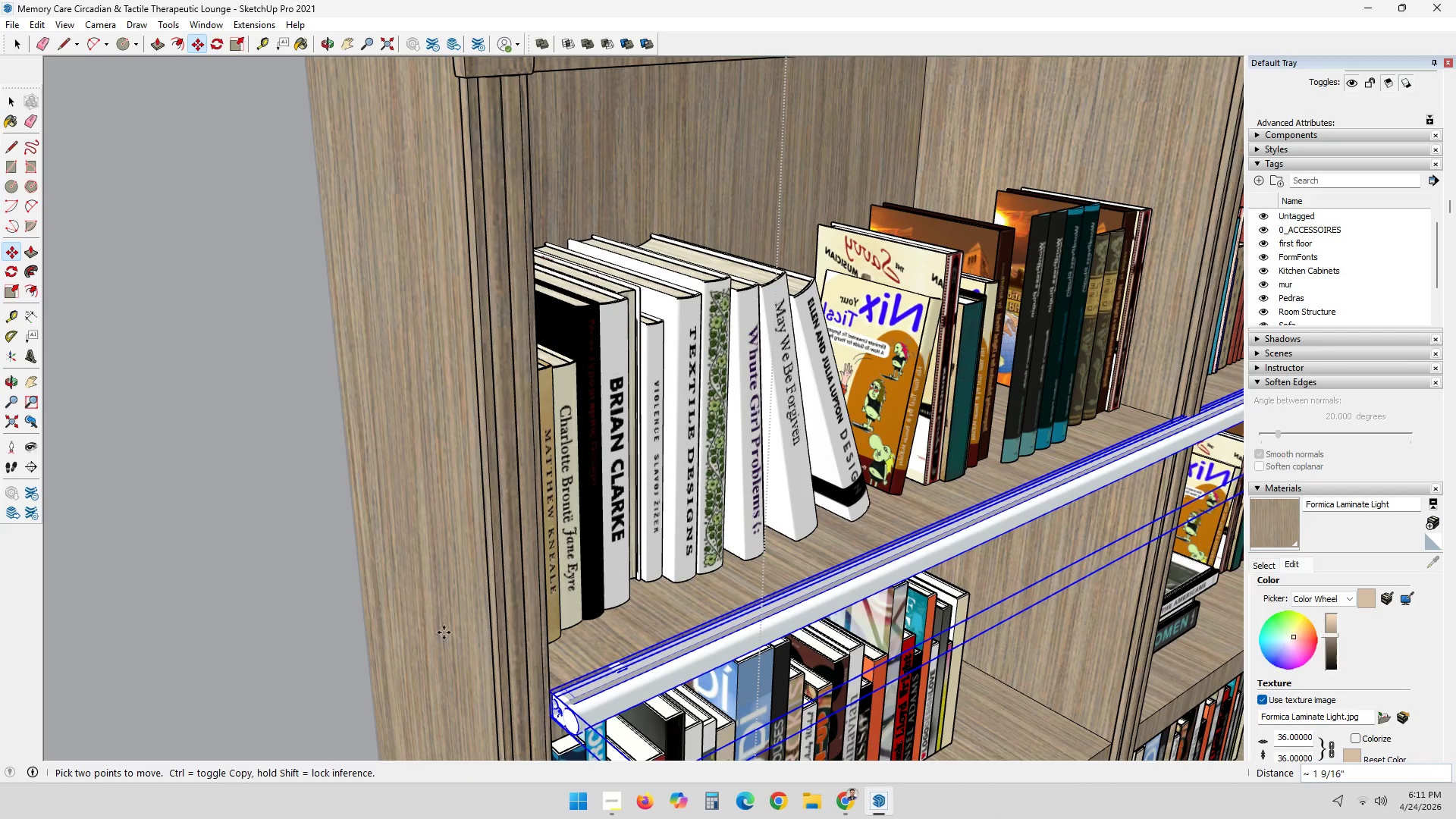 
scroll: coordinate [423, 447], scroll_direction: down, amount: 13.0
 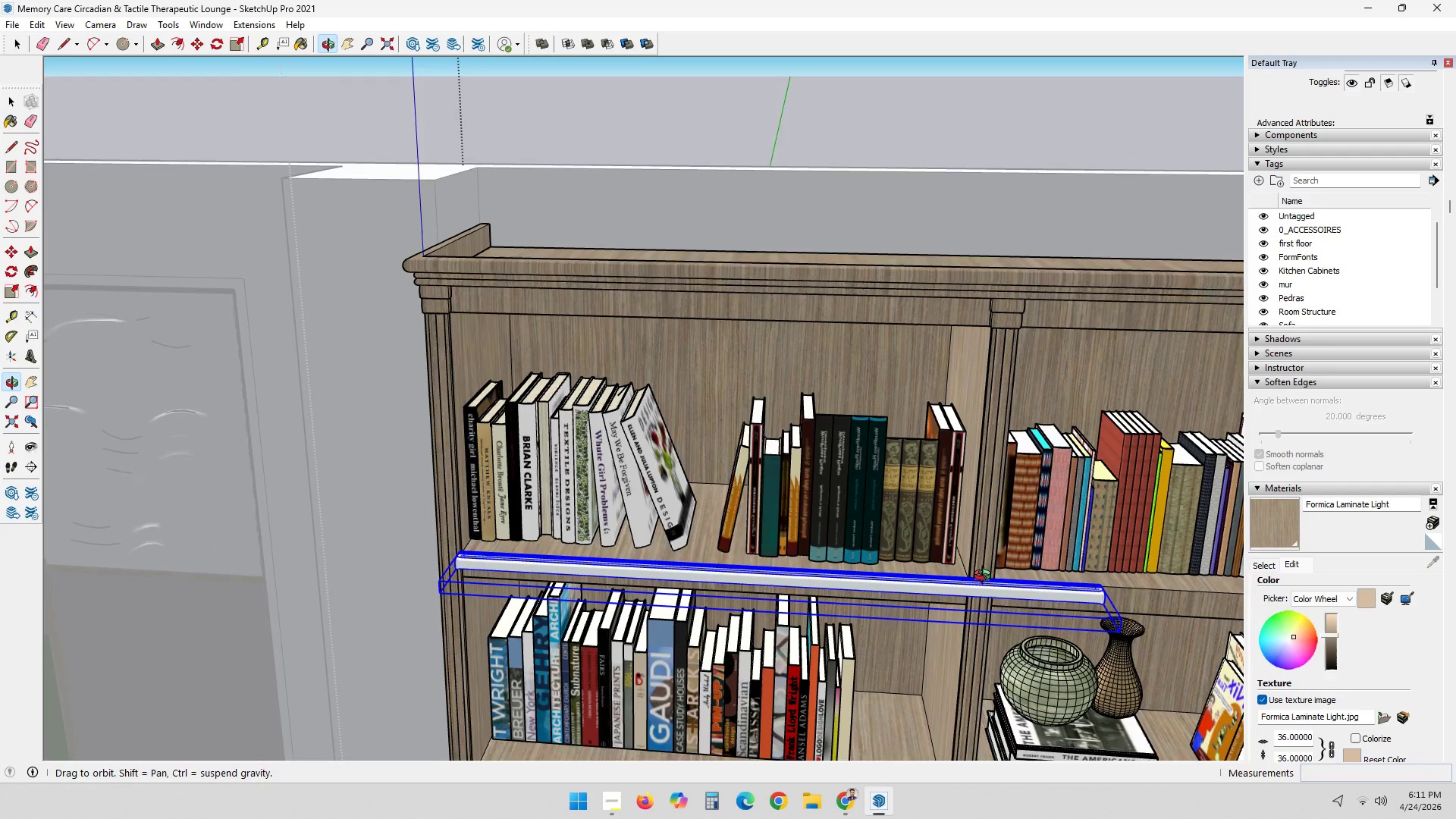 
key(S)
 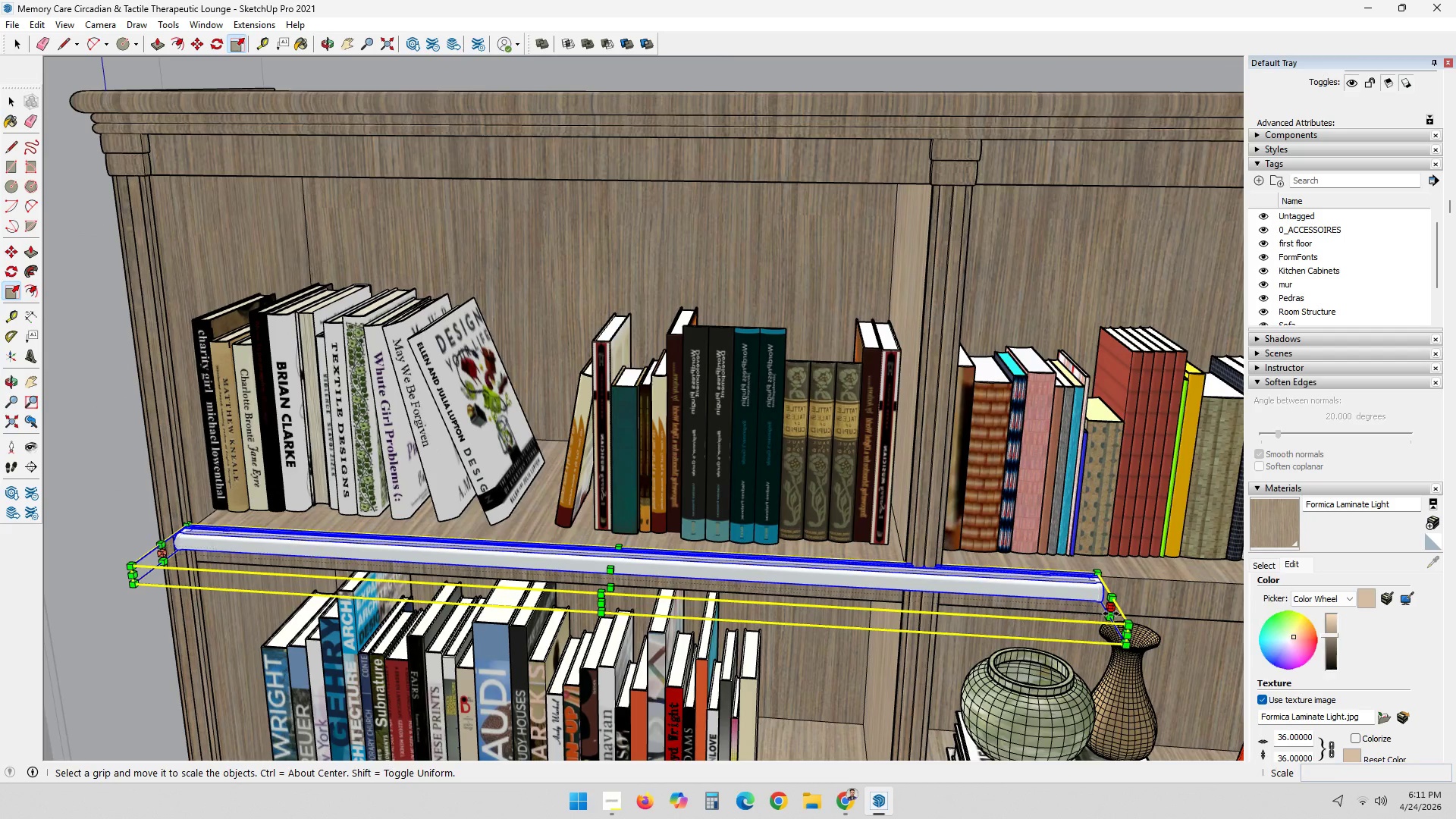 
scroll: coordinate [1112, 616], scroll_direction: up, amount: 7.0
 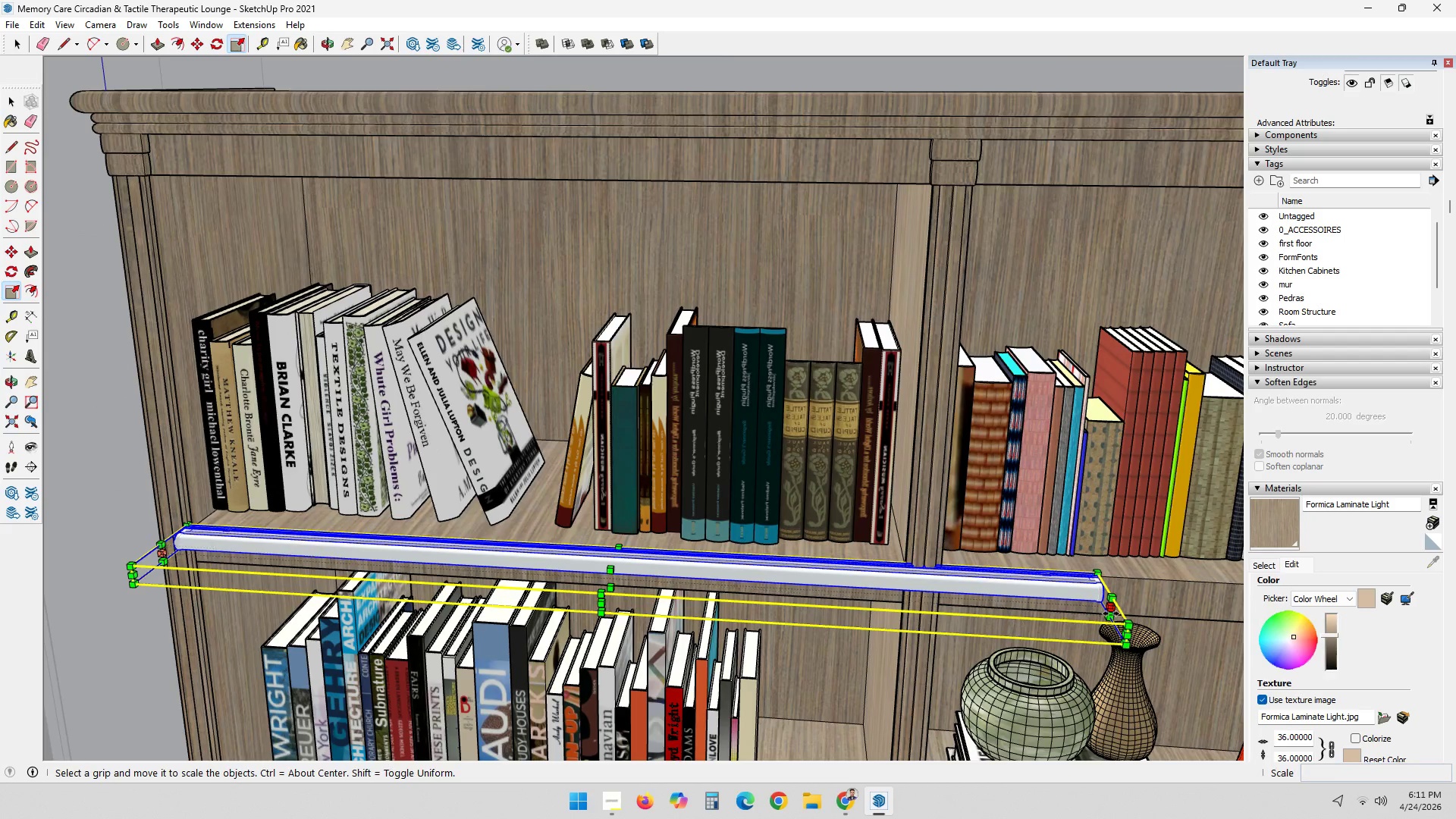 
left_click([1112, 613])
 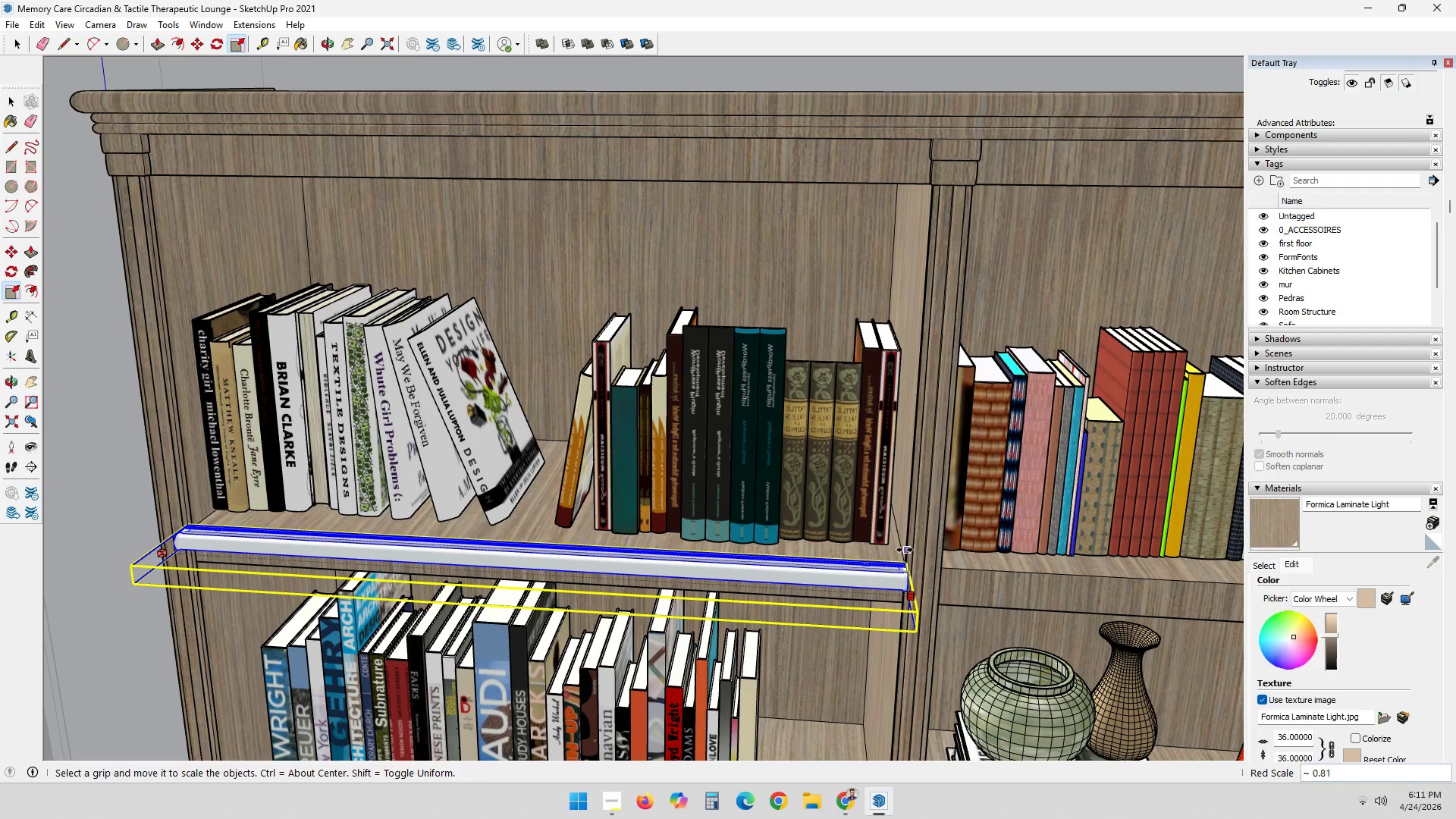 
left_click([904, 550])
 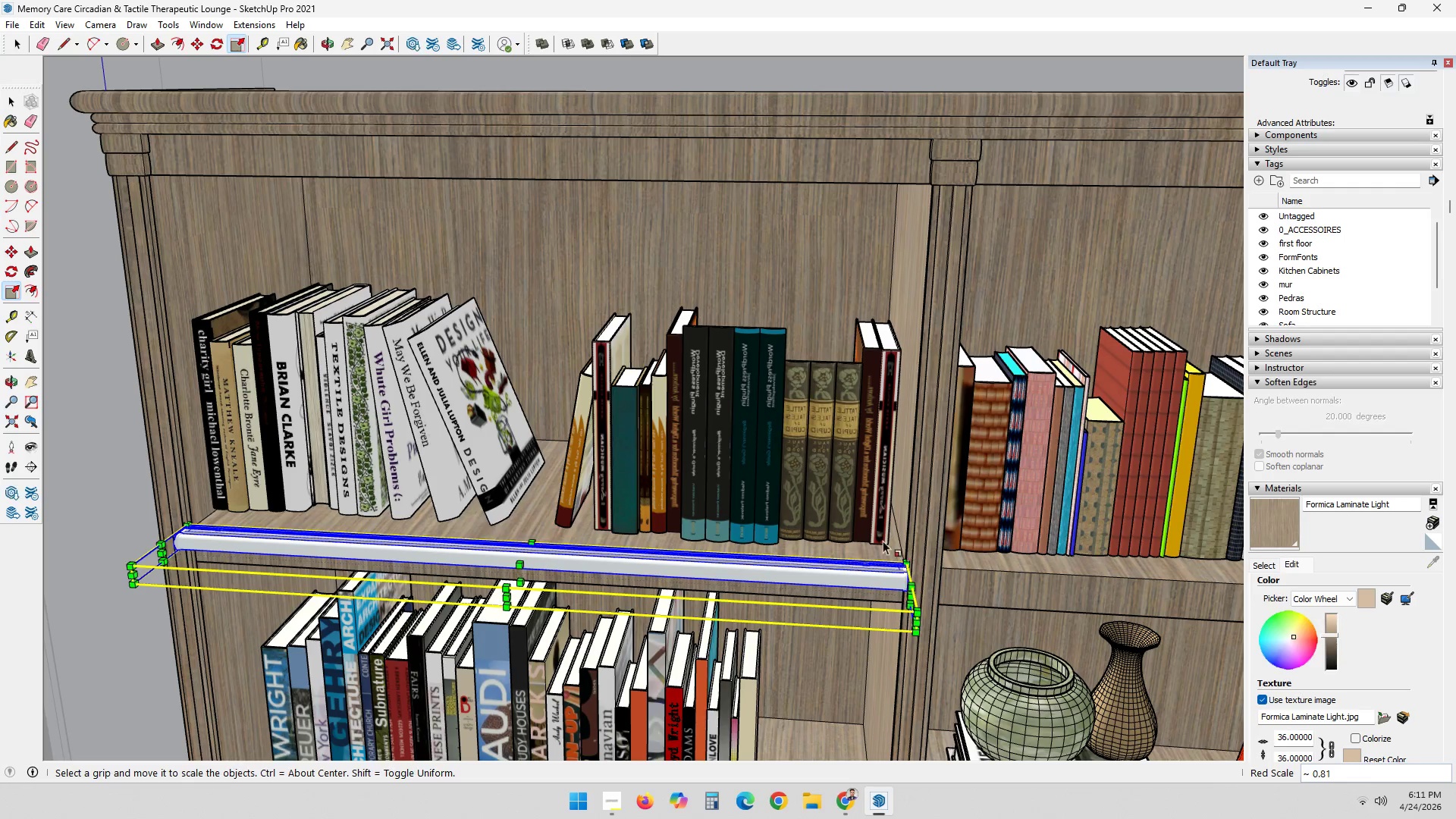 
key(Space)
 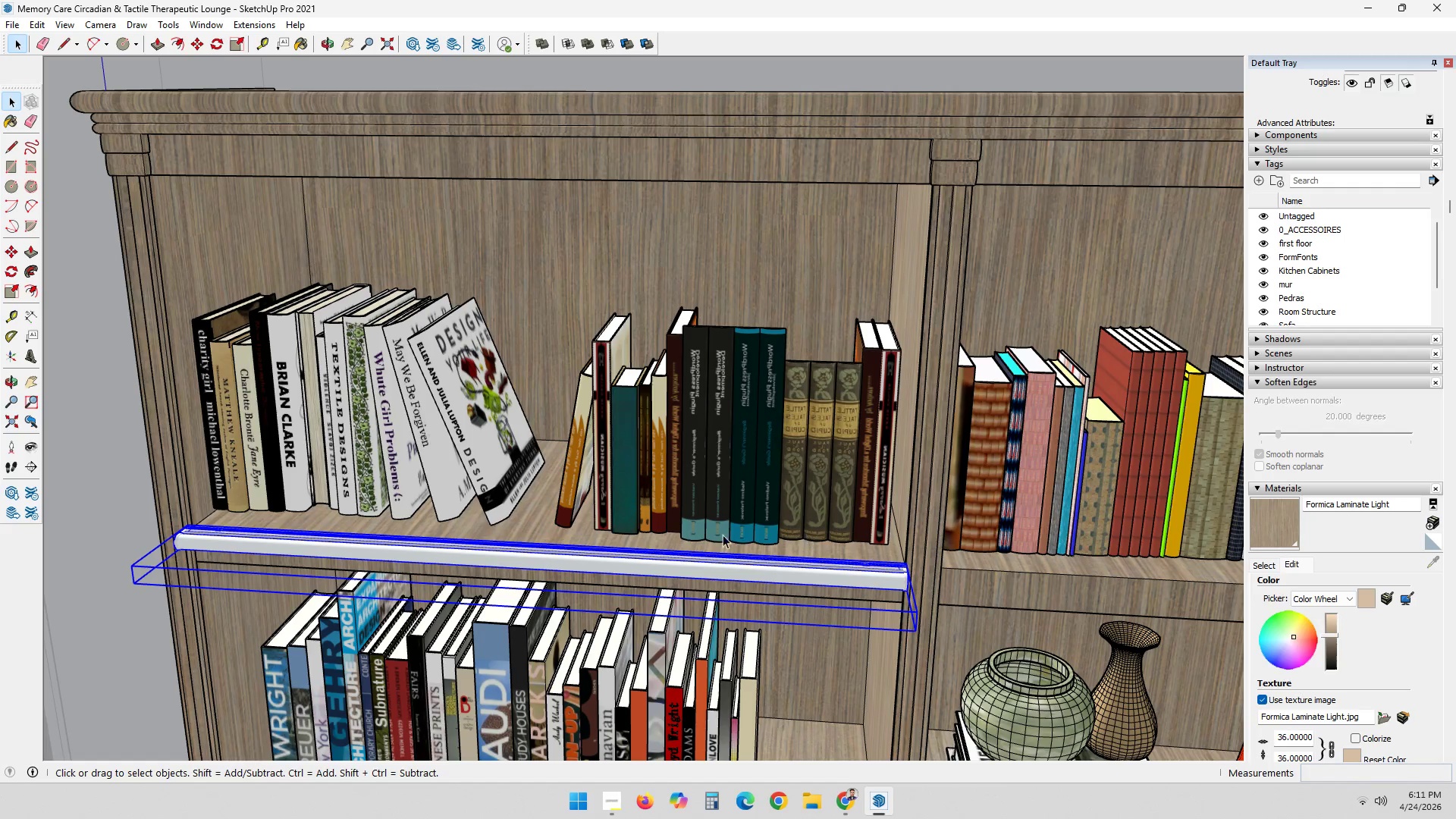 
scroll: coordinate [717, 534], scroll_direction: down, amount: 3.0
 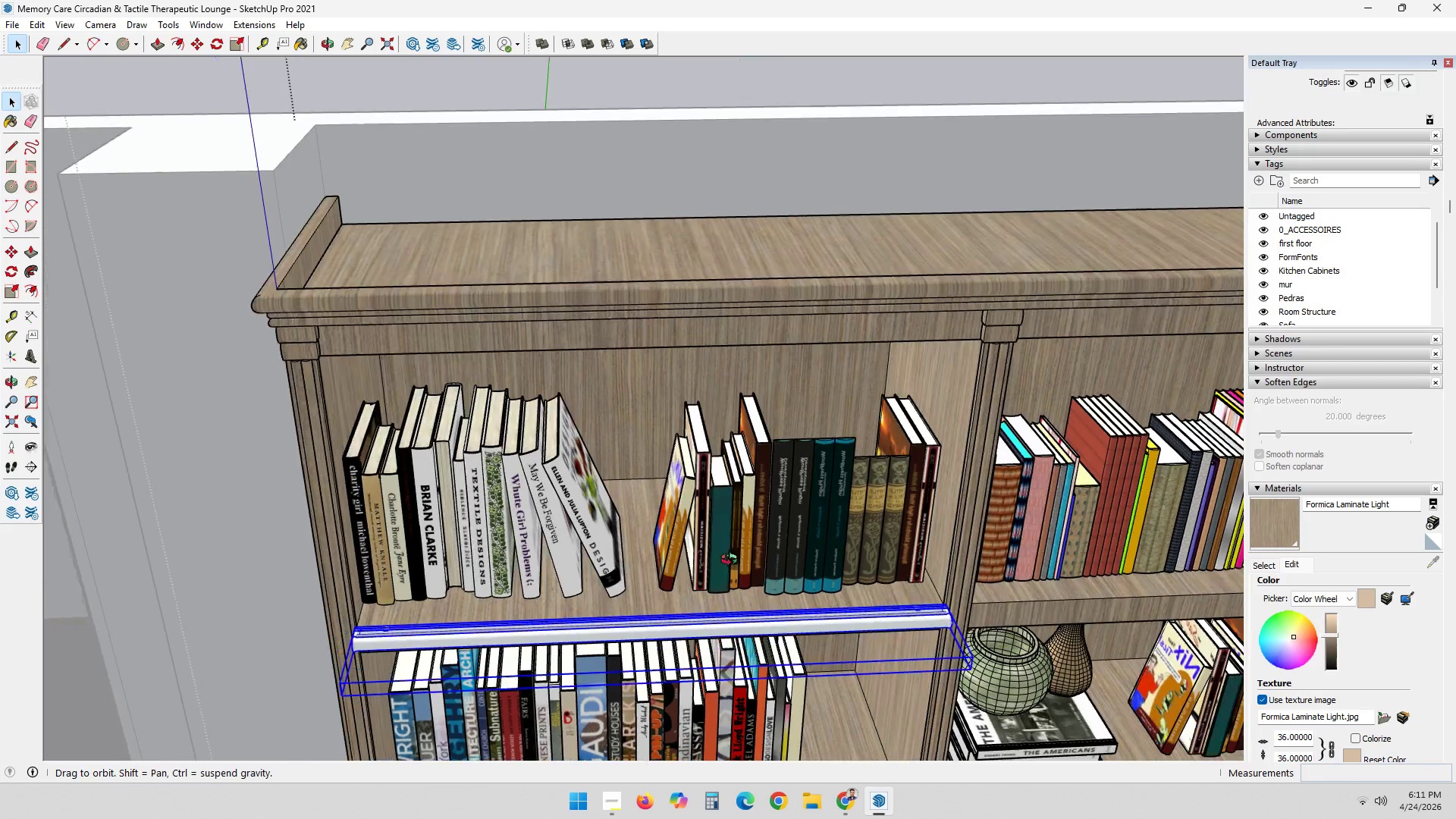 
key(M)
 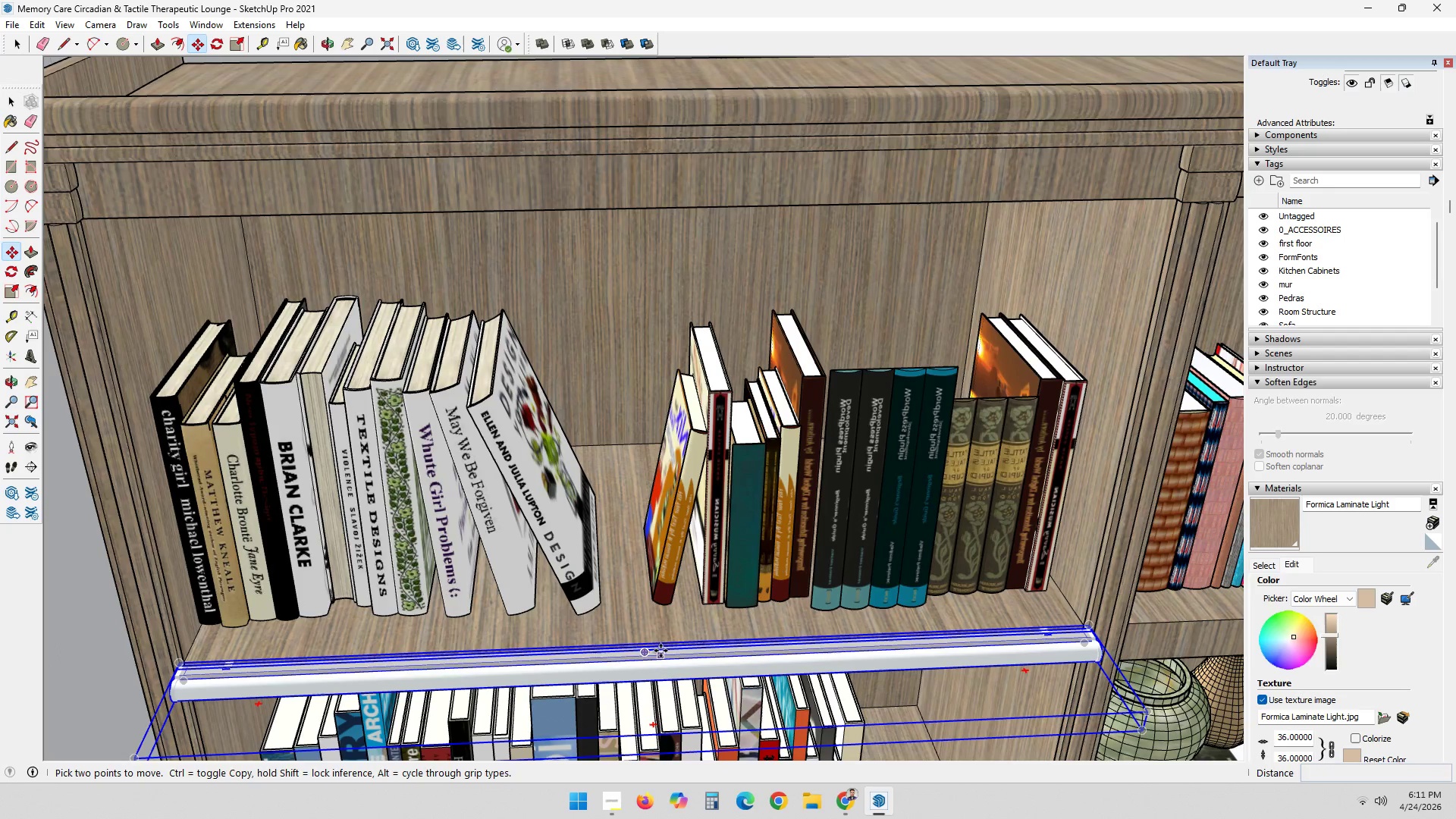 
scroll: coordinate [654, 645], scroll_direction: up, amount: 15.0
 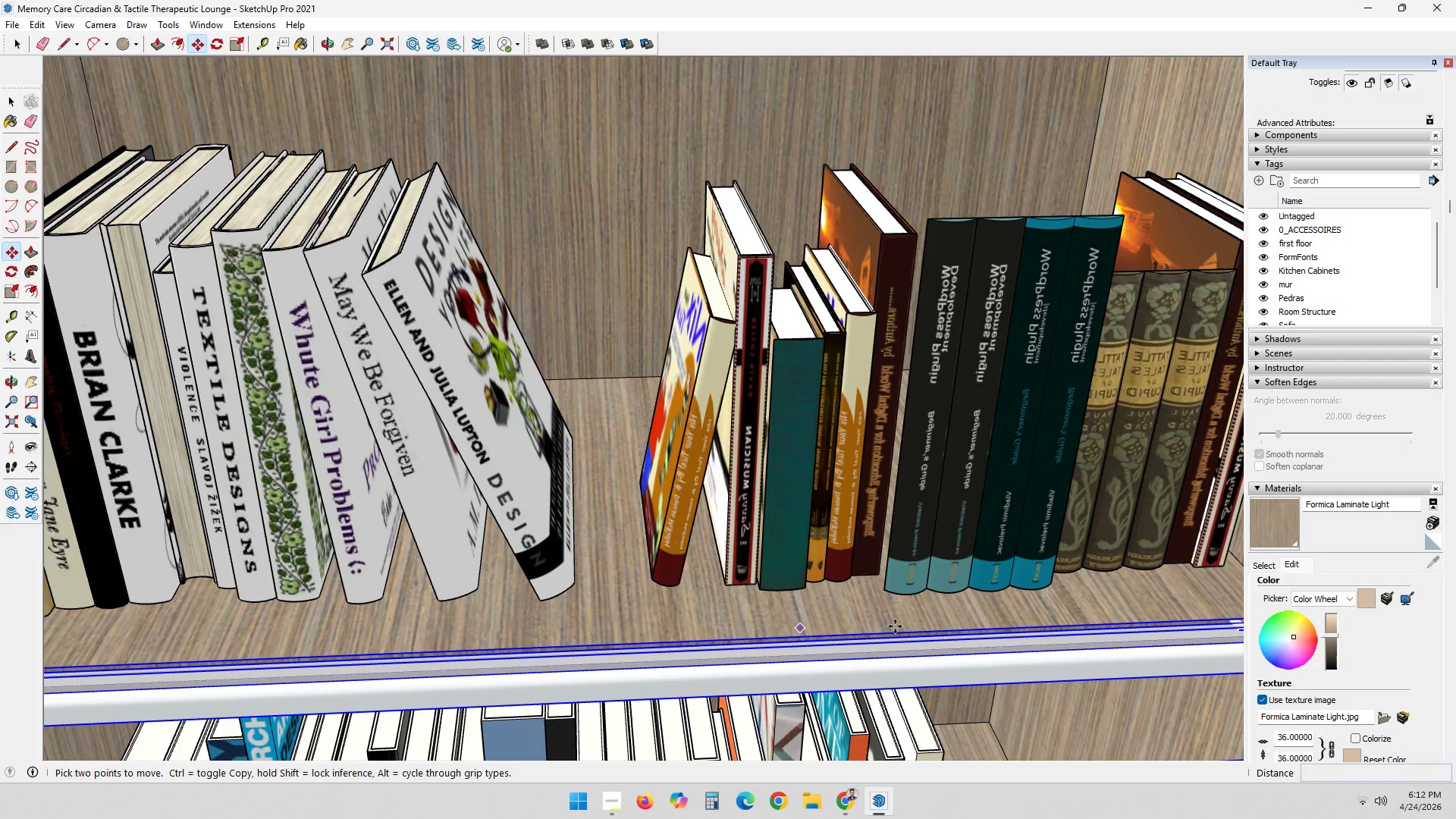 
scroll: coordinate [571, 603], scroll_direction: down, amount: 3.0
 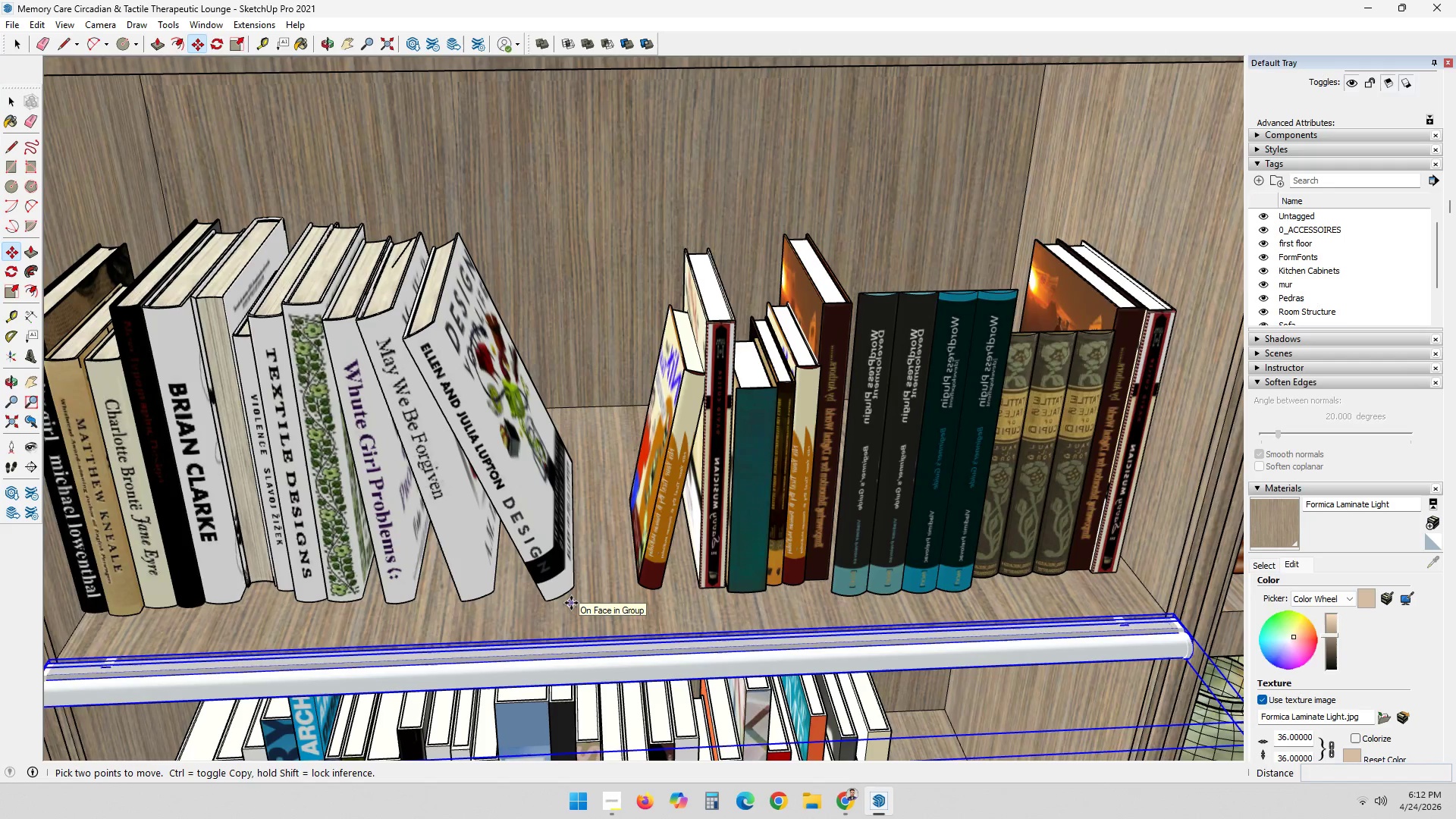 
scroll: coordinate [604, 632], scroll_direction: up, amount: 6.0
 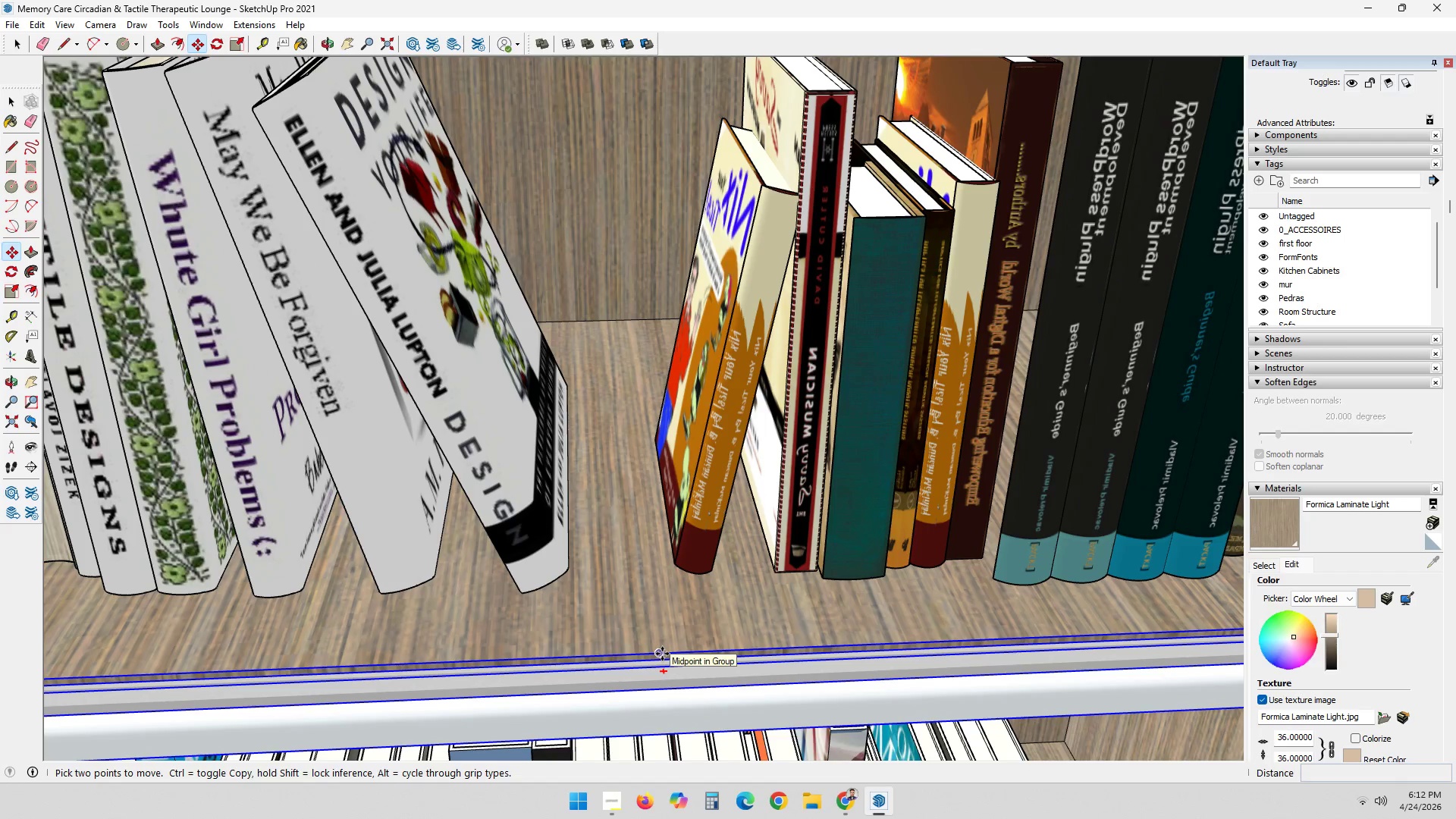 
left_click([662, 646])
 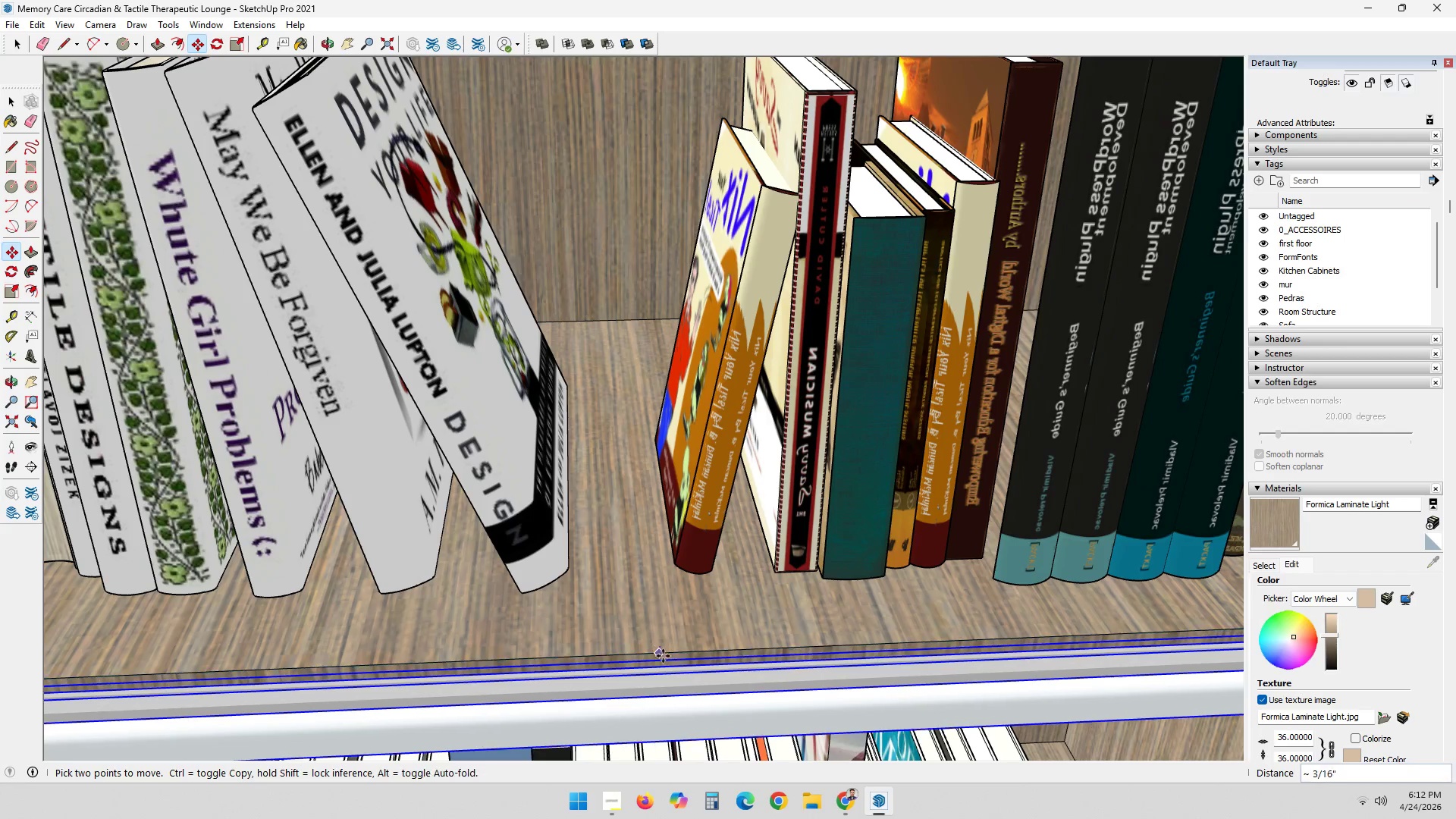 
scroll: coordinate [670, 654], scroll_direction: down, amount: 19.0
 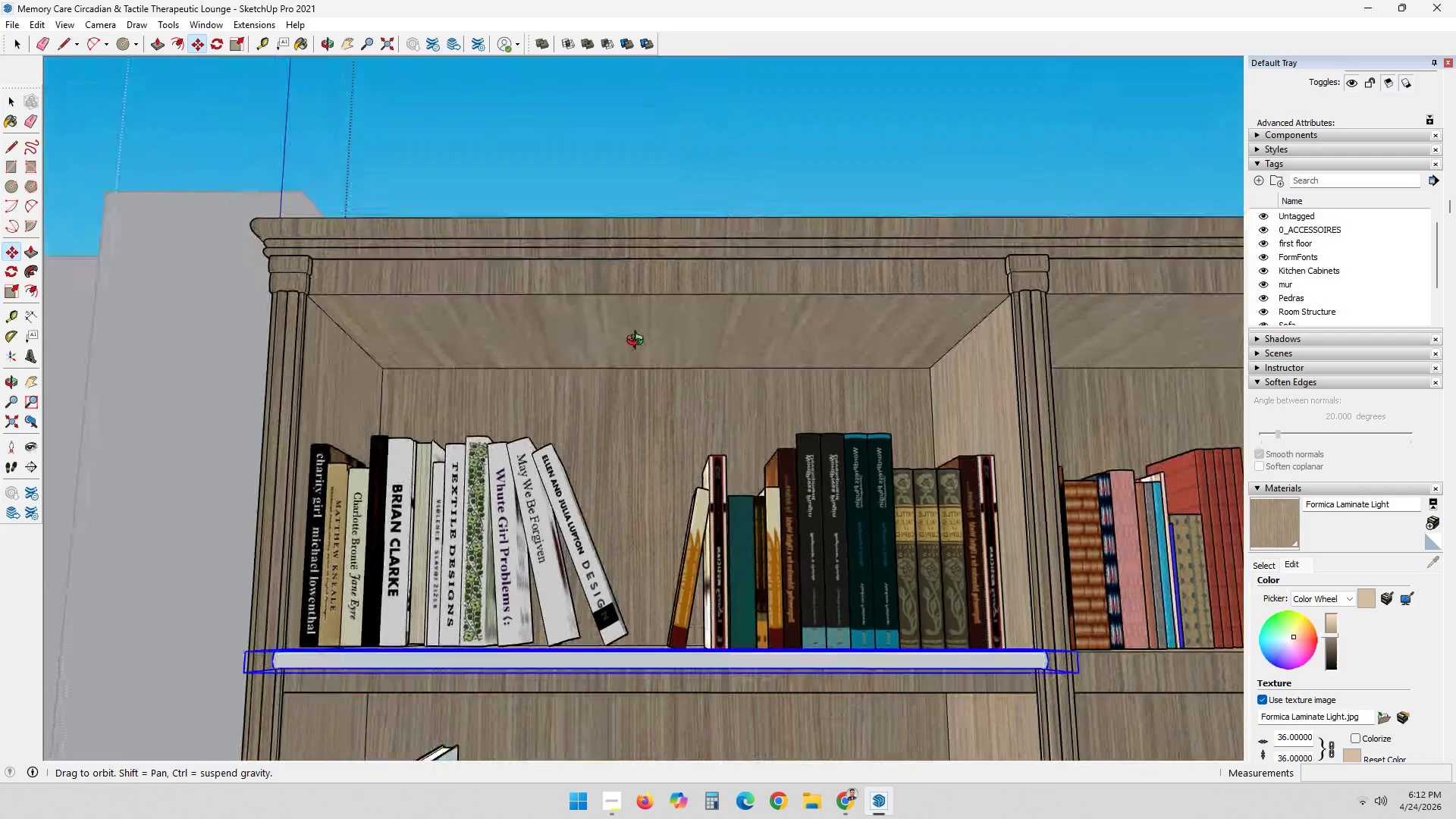 
scroll: coordinate [640, 371], scroll_direction: up, amount: 2.0
 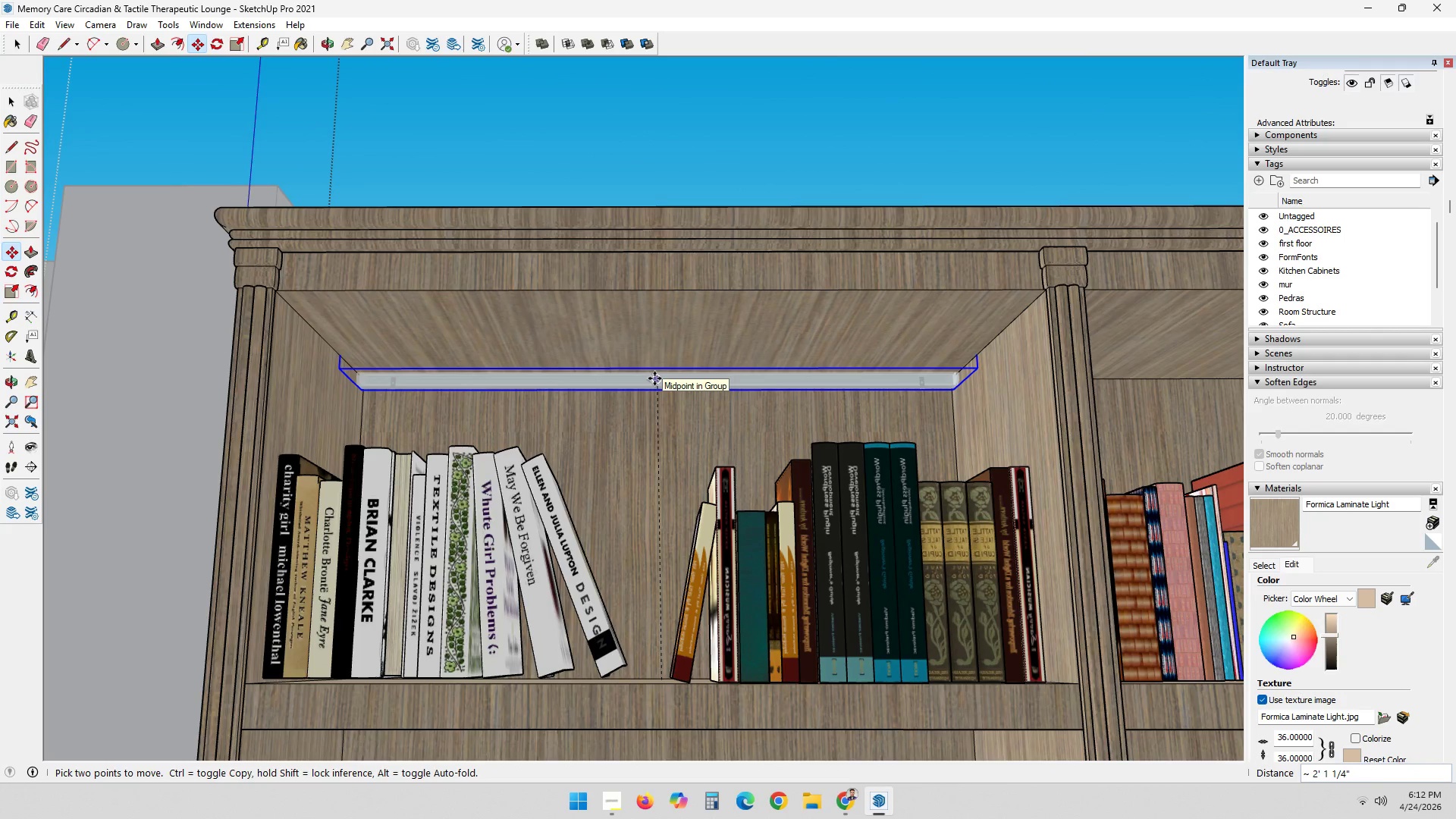 
left_click([655, 378])
 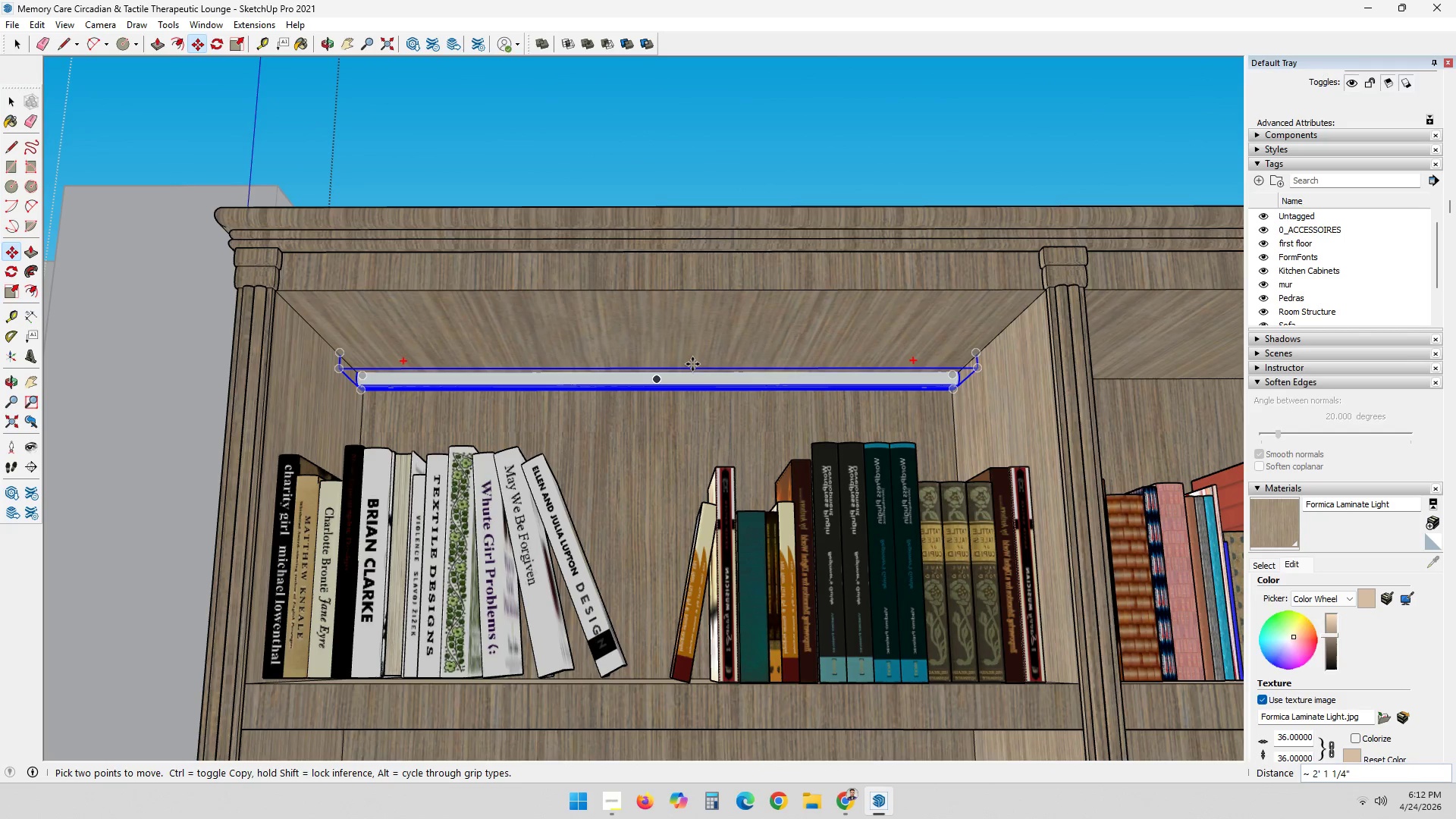 
scroll: coordinate [692, 364], scroll_direction: down, amount: 2.0
 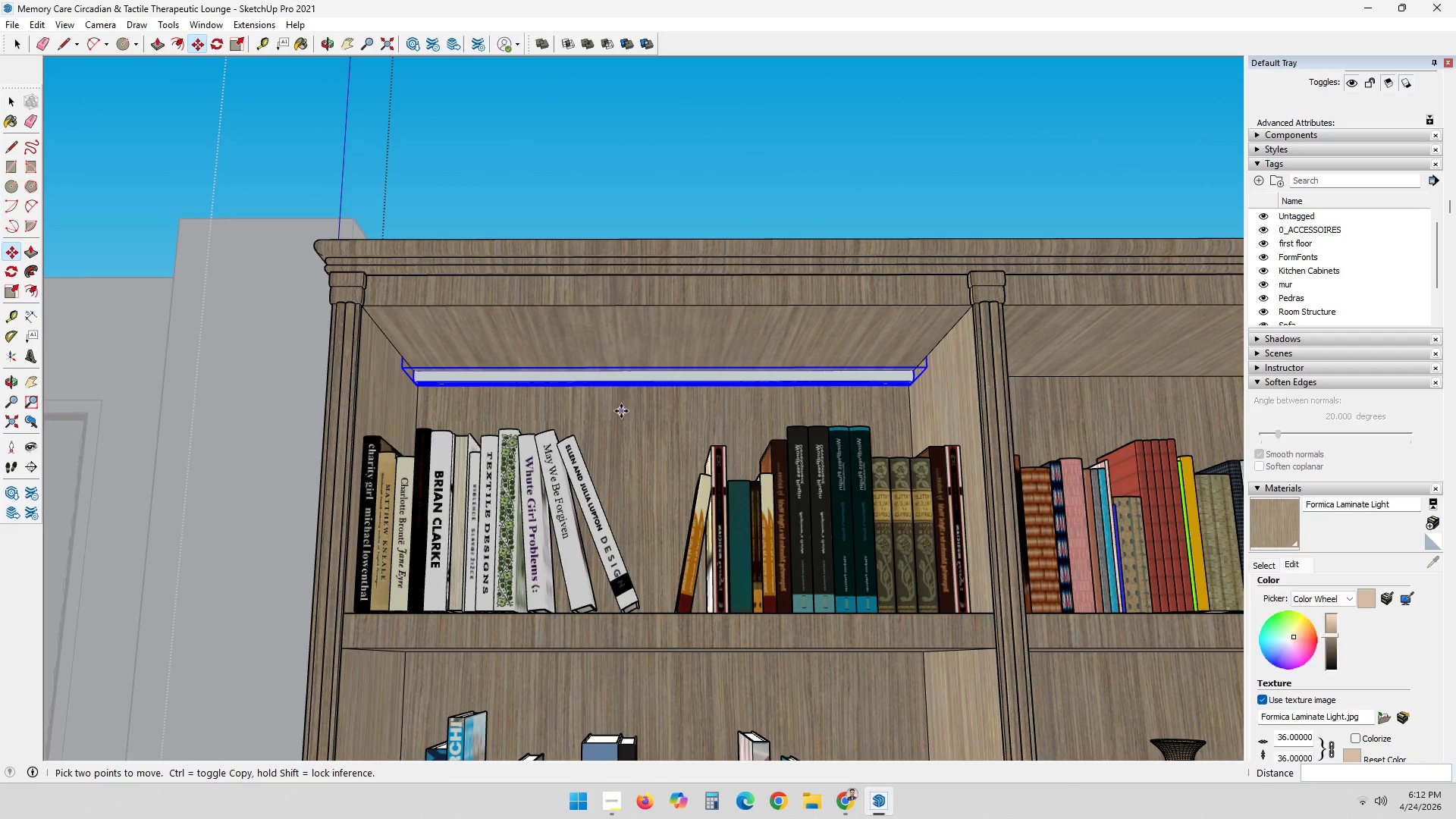 
left_click([633, 406])
 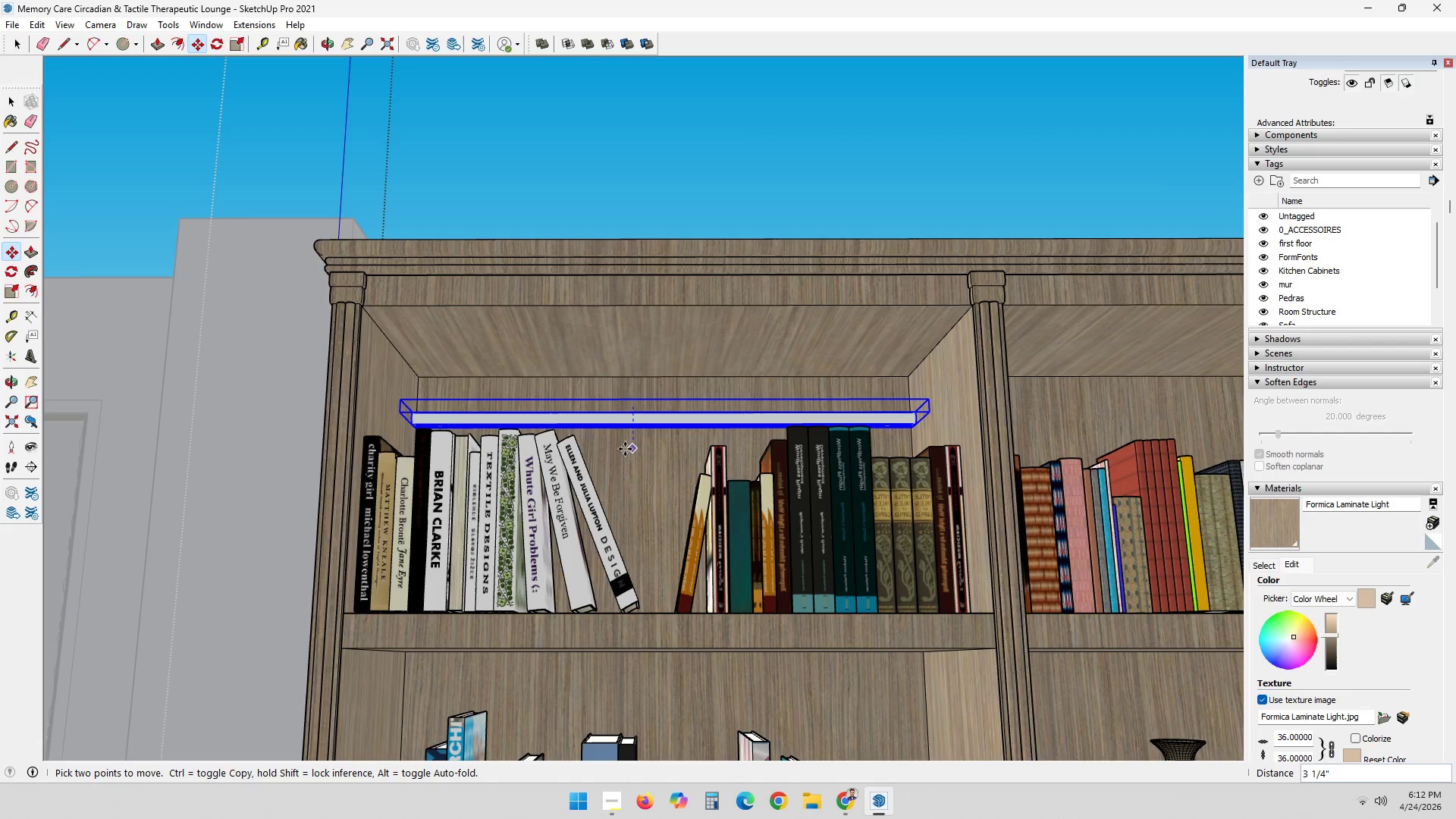 
key(Period)
 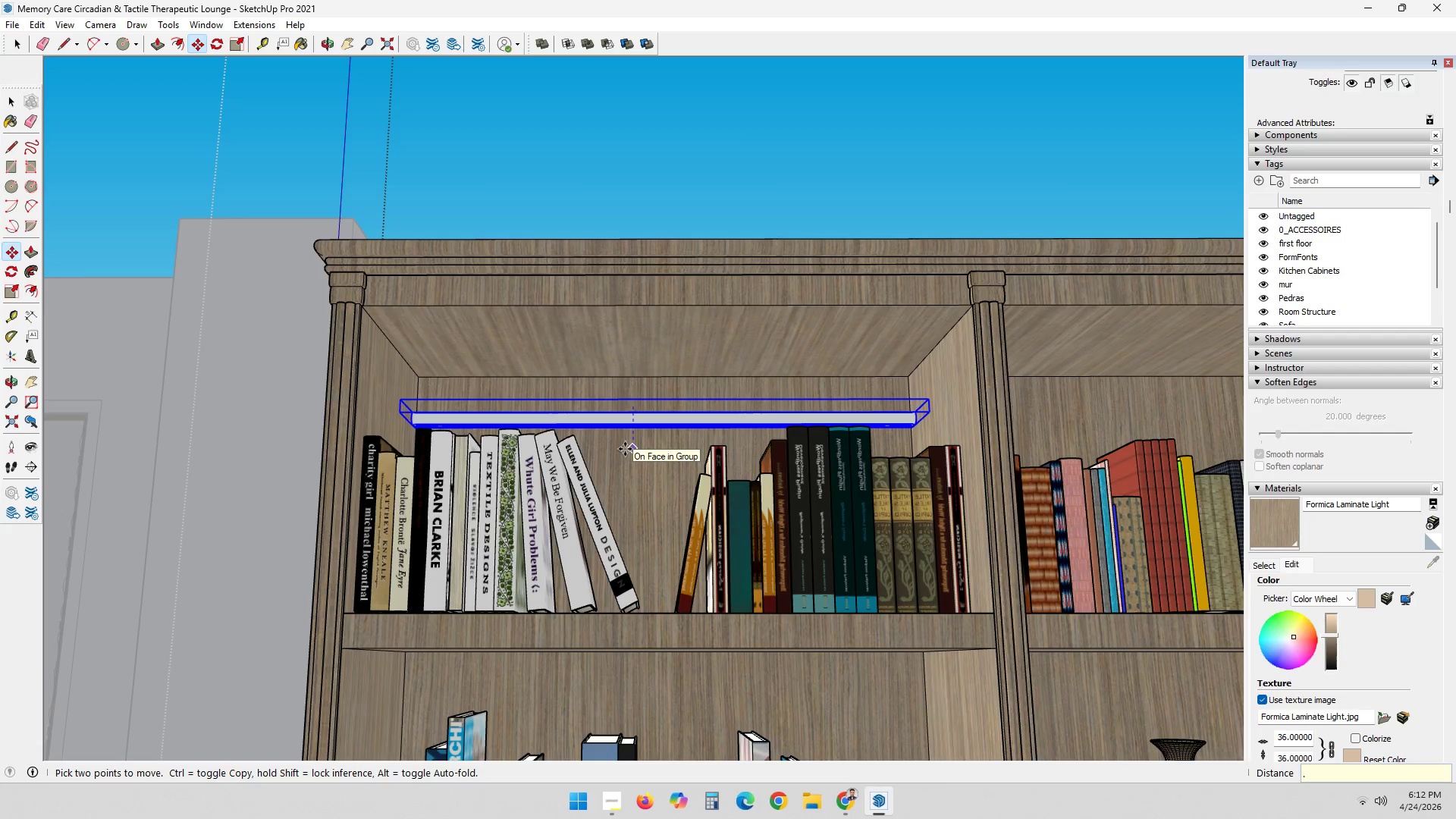 
key(1)
 